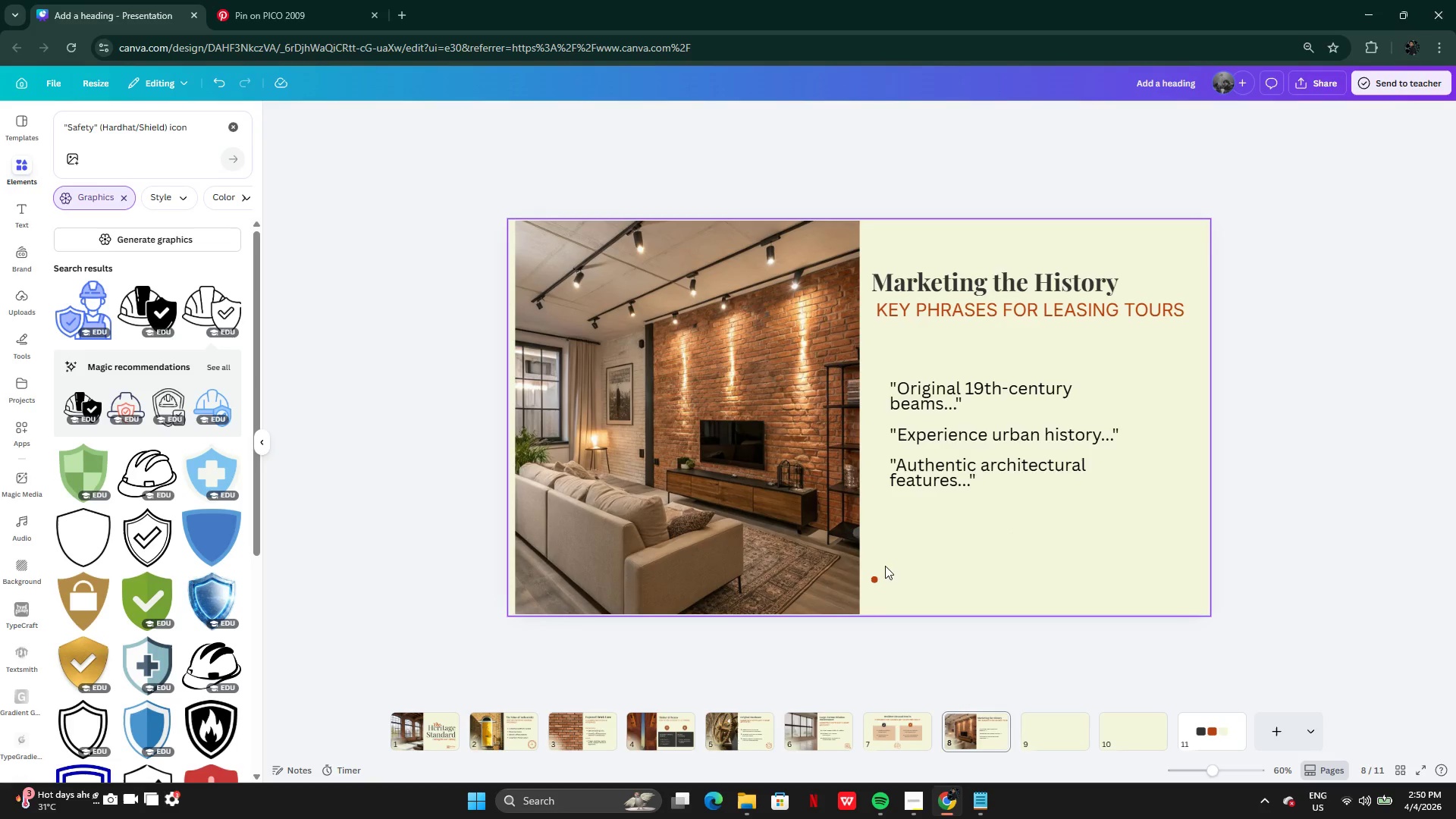 
left_click([879, 576])
 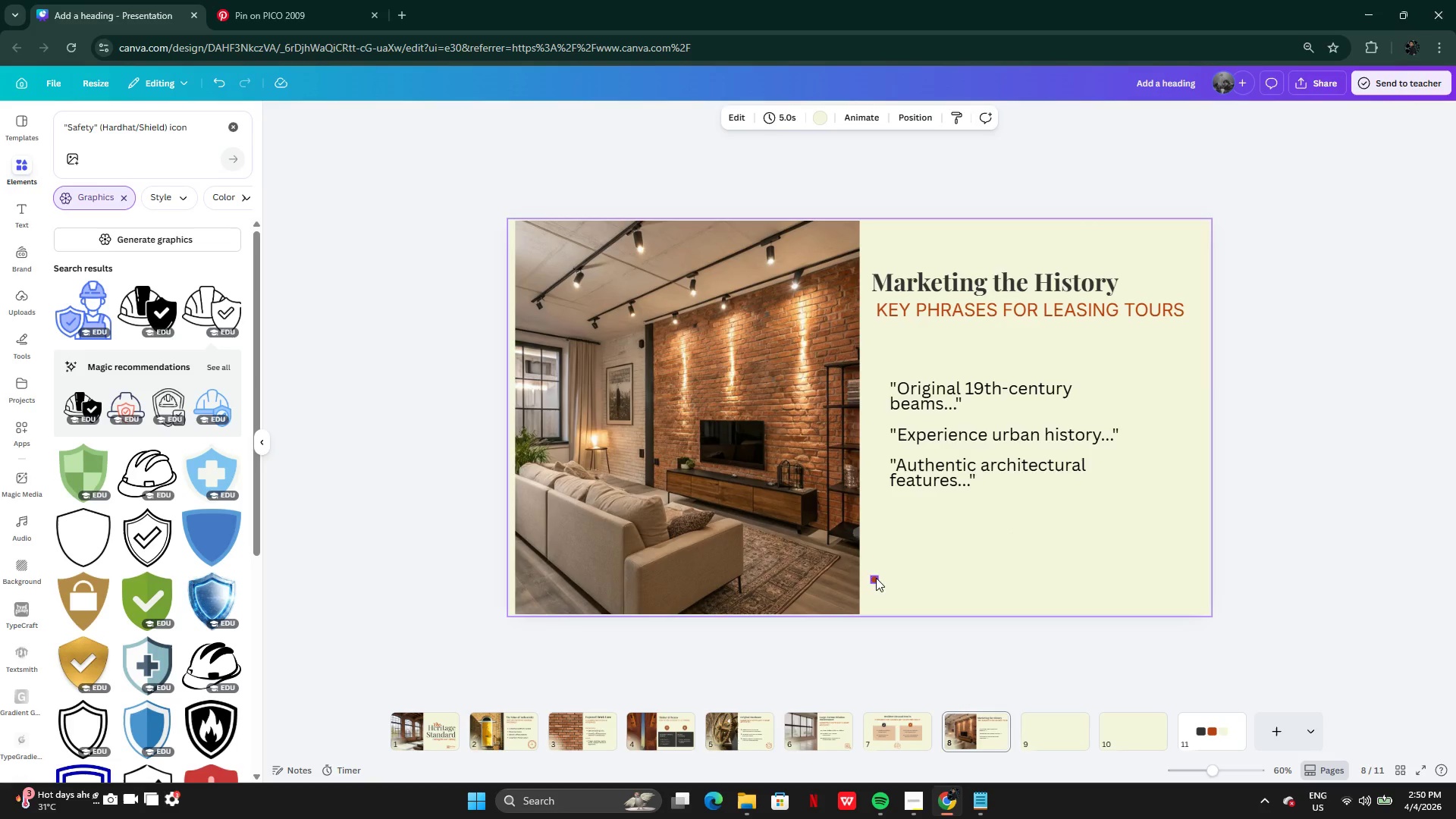 
left_click([874, 580])
 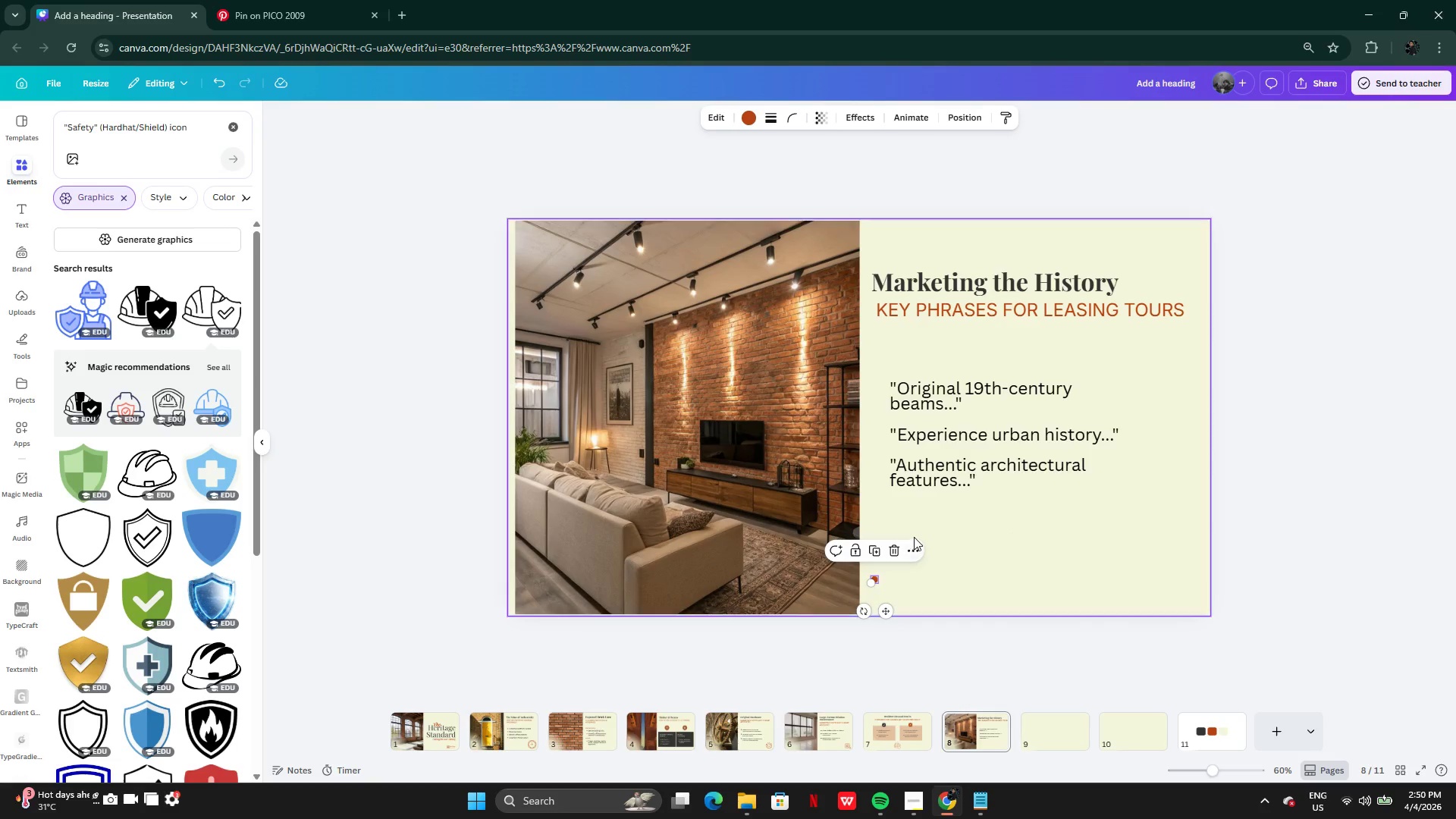 
left_click([895, 555])
 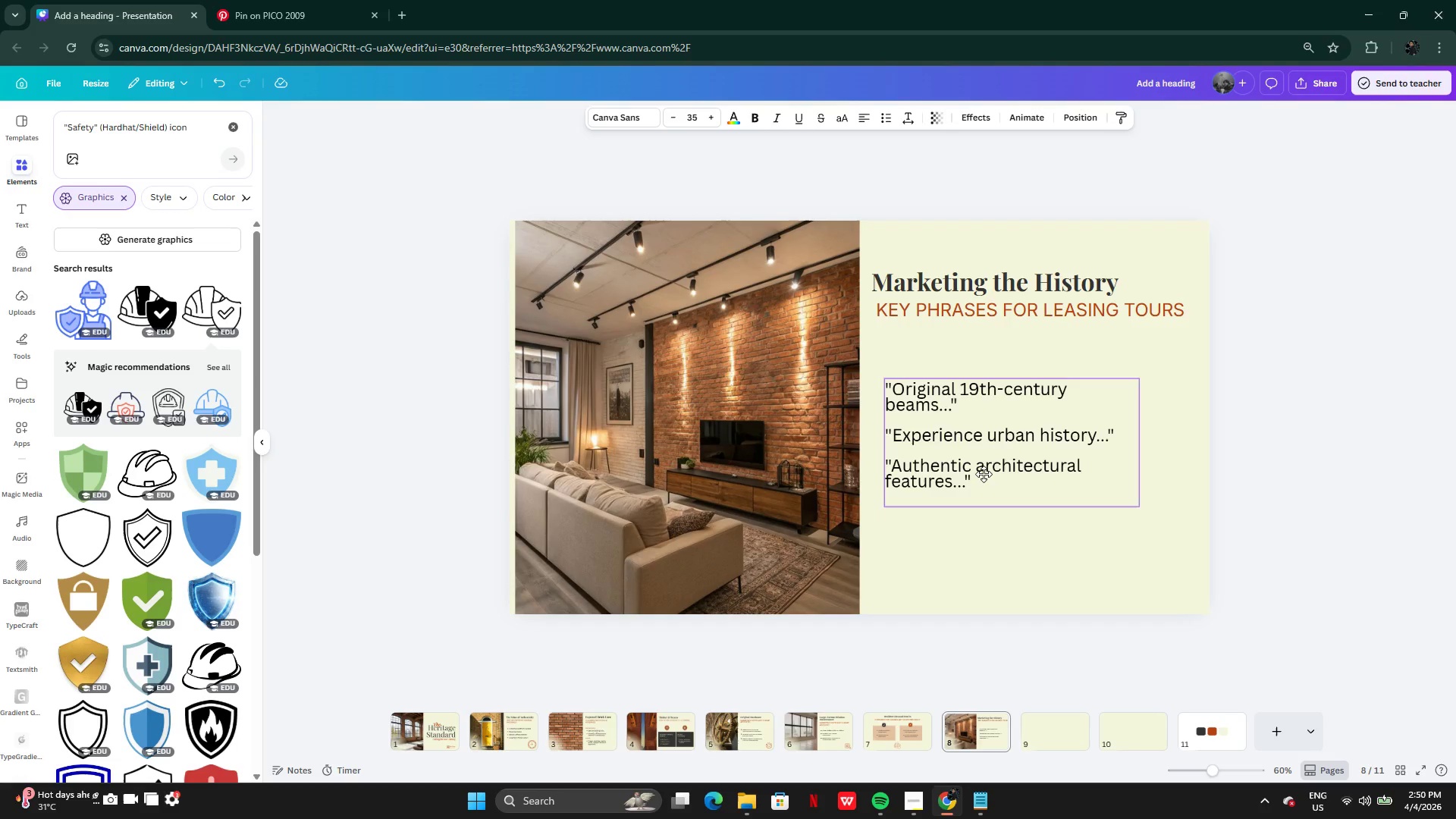 
wait(6.34)
 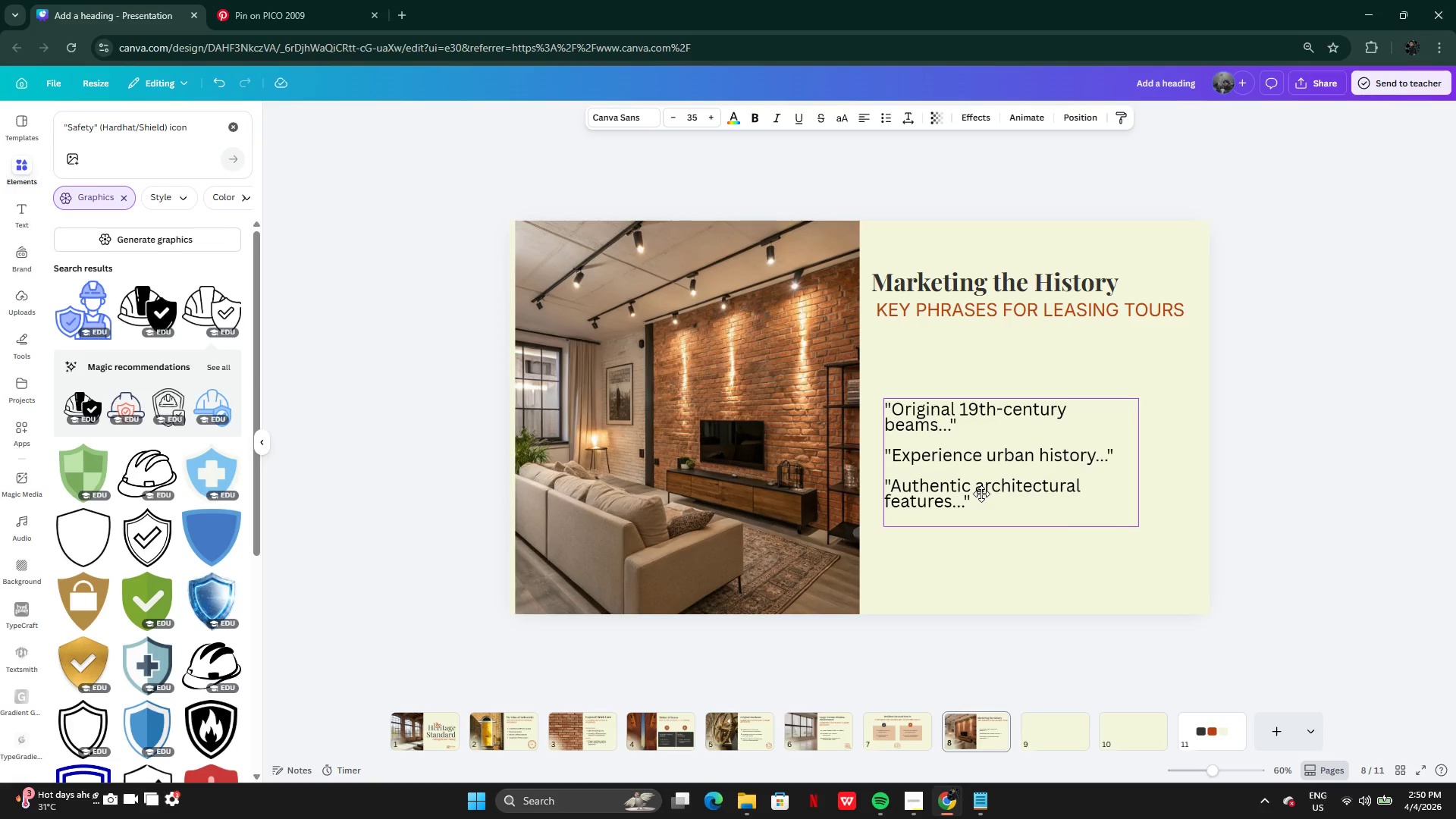 
left_click([771, 504])
 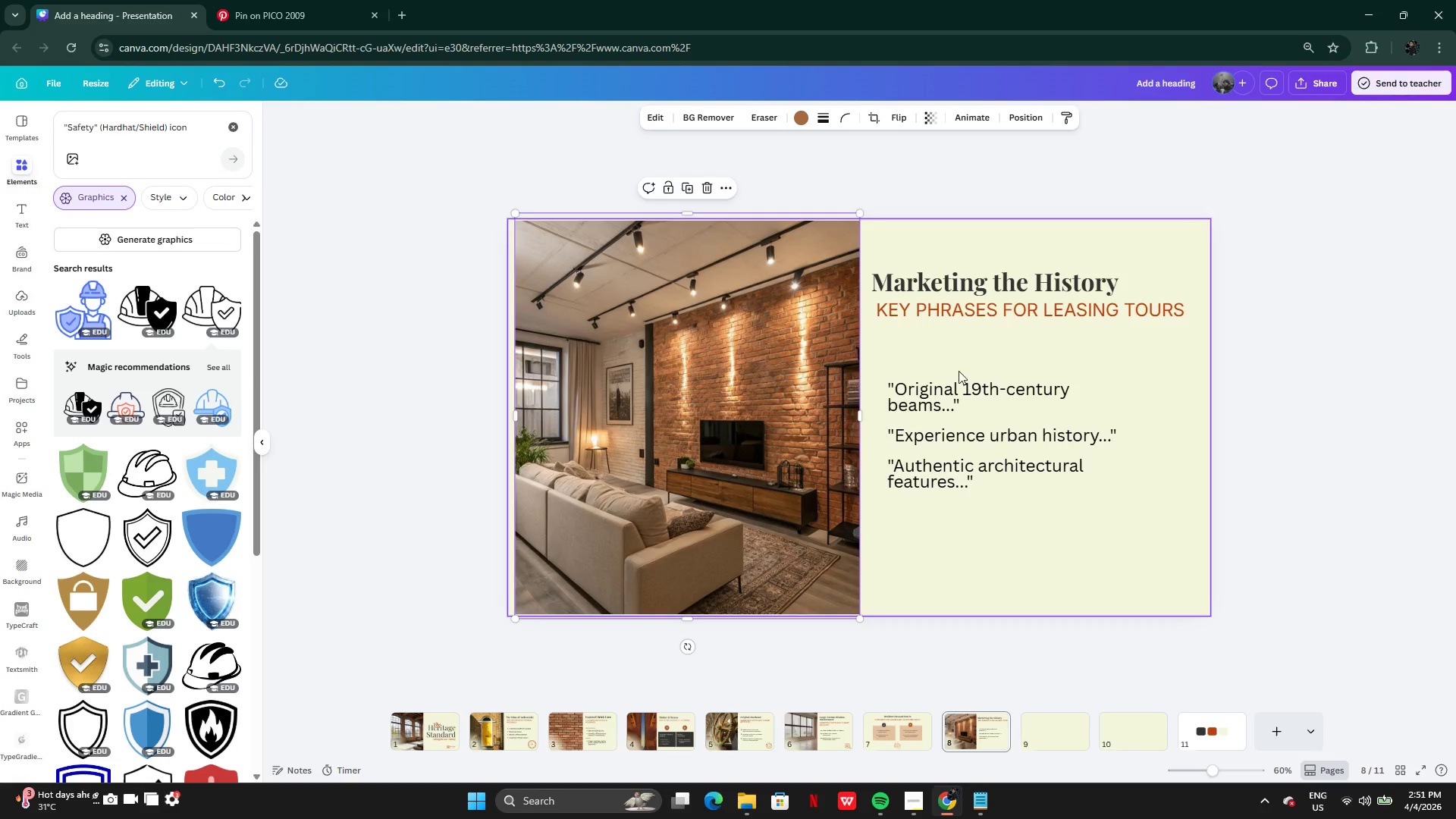 
left_click_drag(start_coordinate=[966, 413], to_coordinate=[956, 428])
 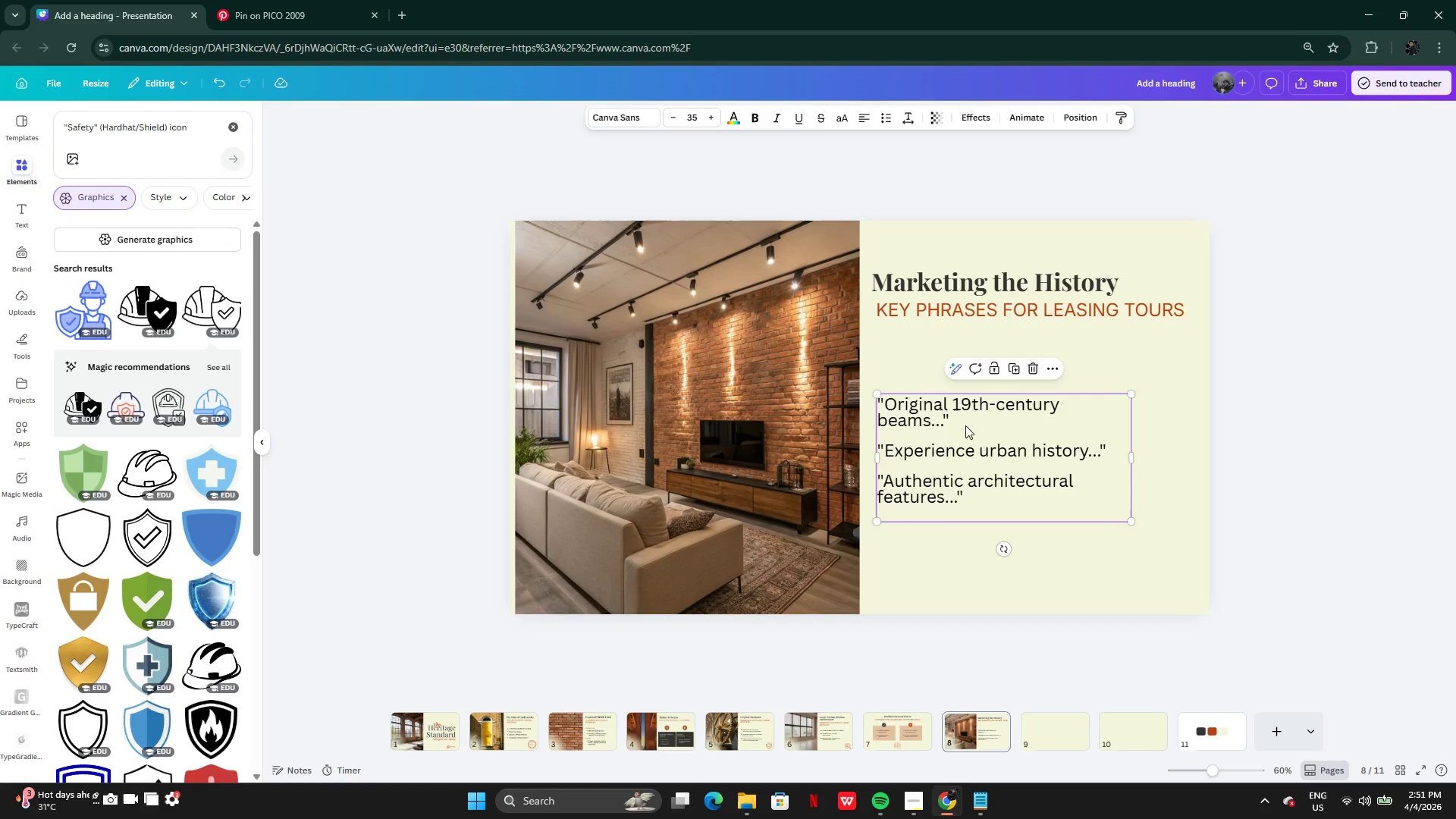 
left_click_drag(start_coordinate=[965, 430], to_coordinate=[966, 425])
 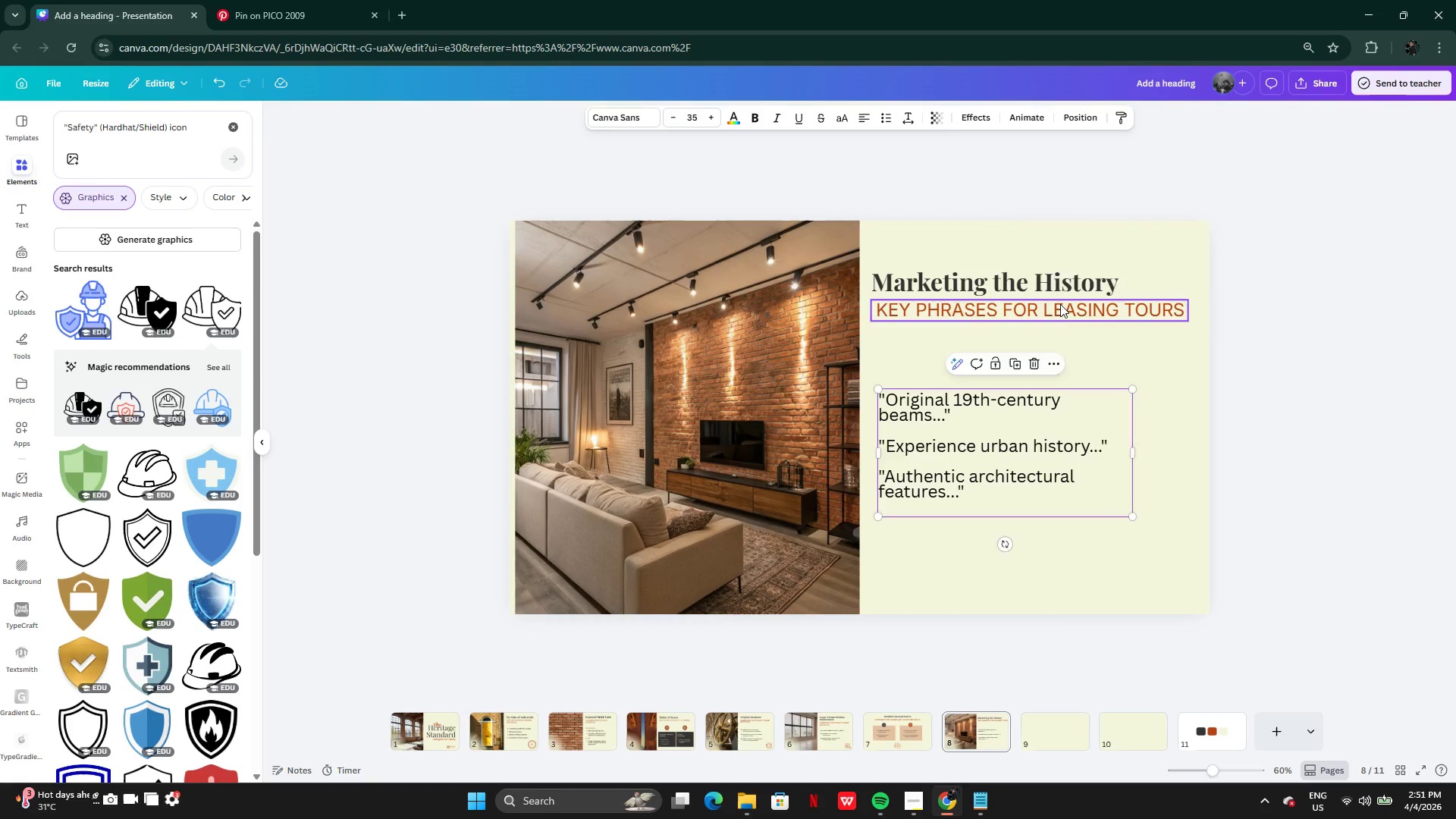 
left_click([1060, 304])
 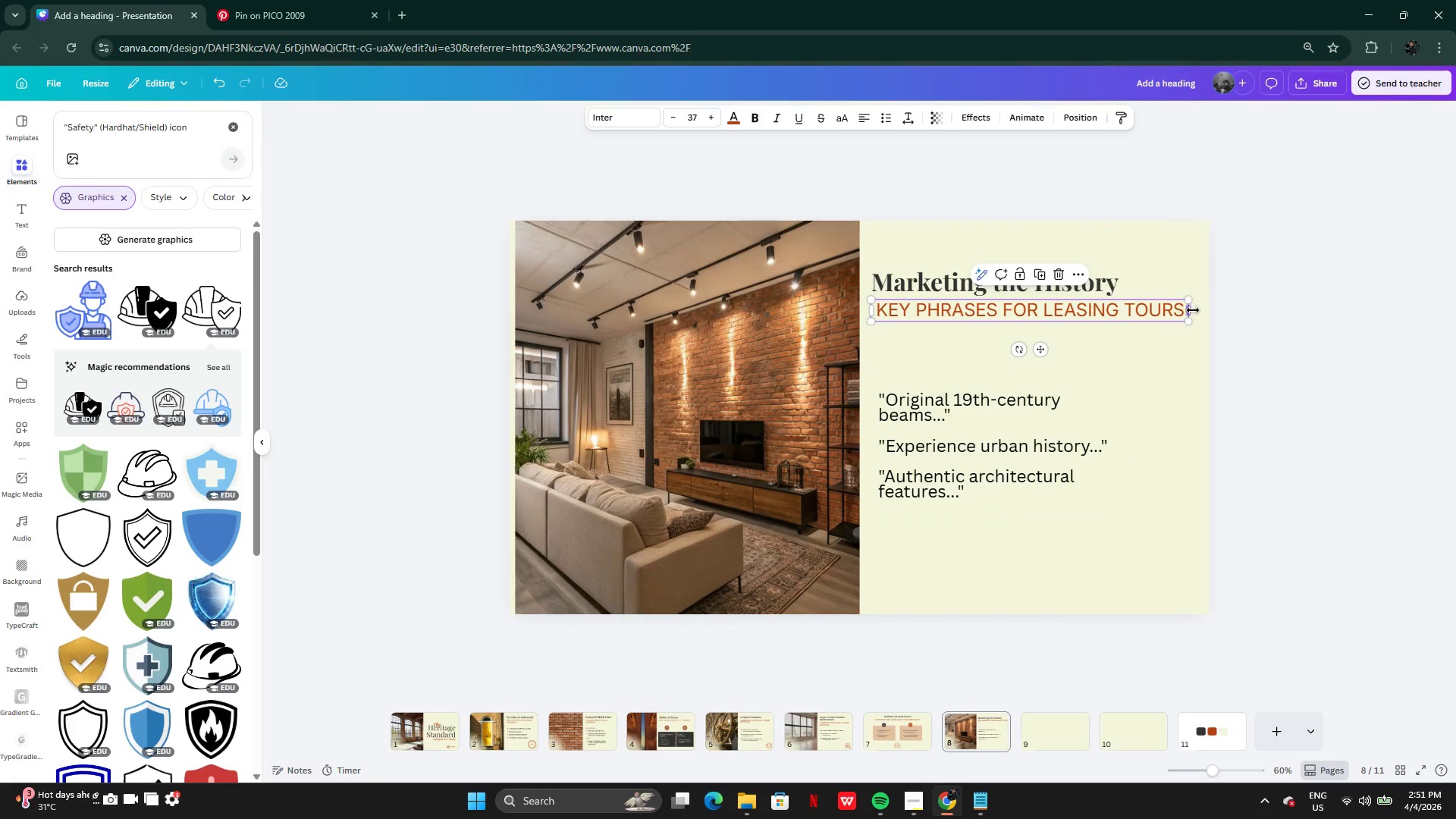 
left_click_drag(start_coordinate=[1194, 309], to_coordinate=[1125, 308])
 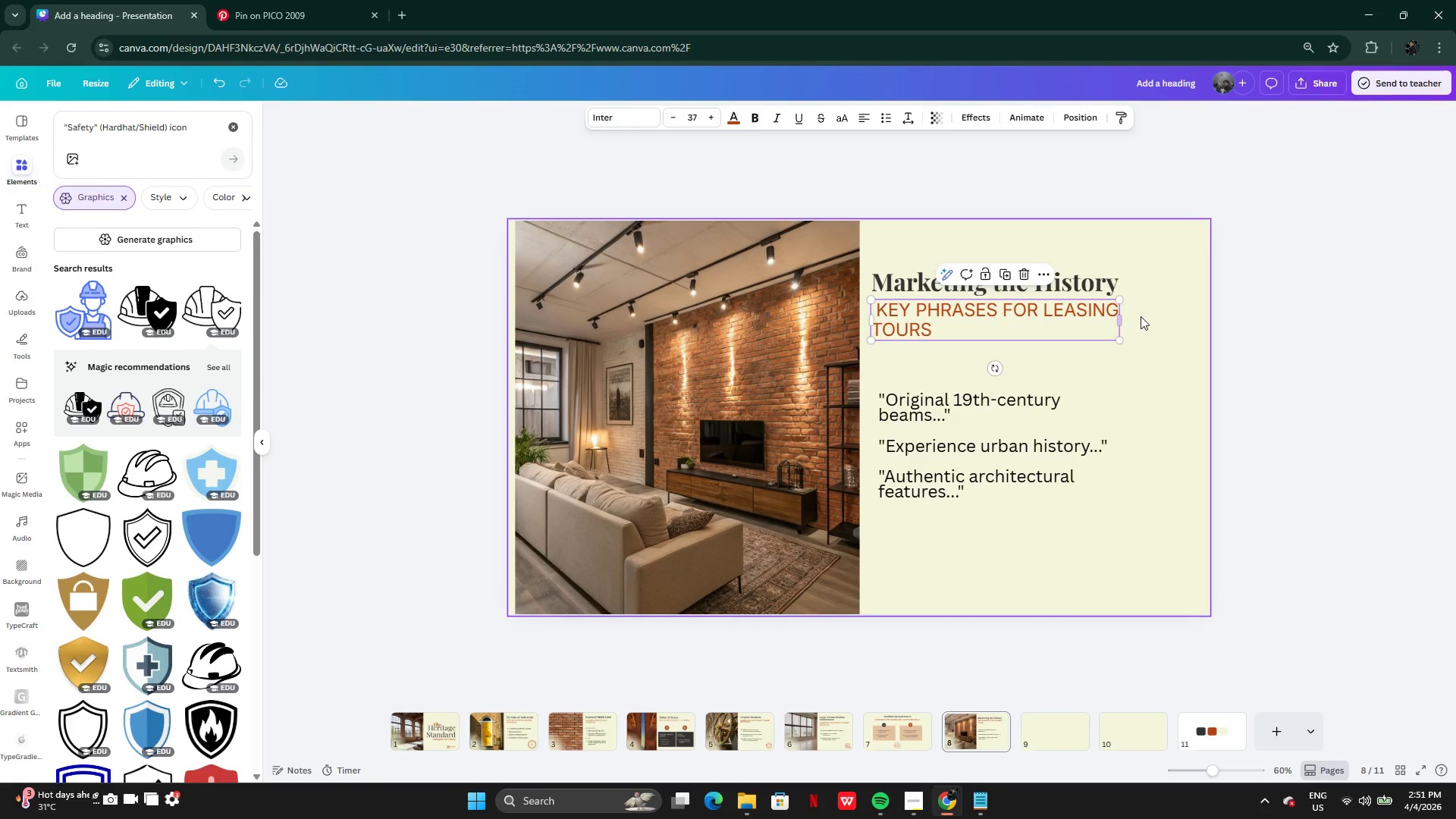 
left_click([1141, 316])
 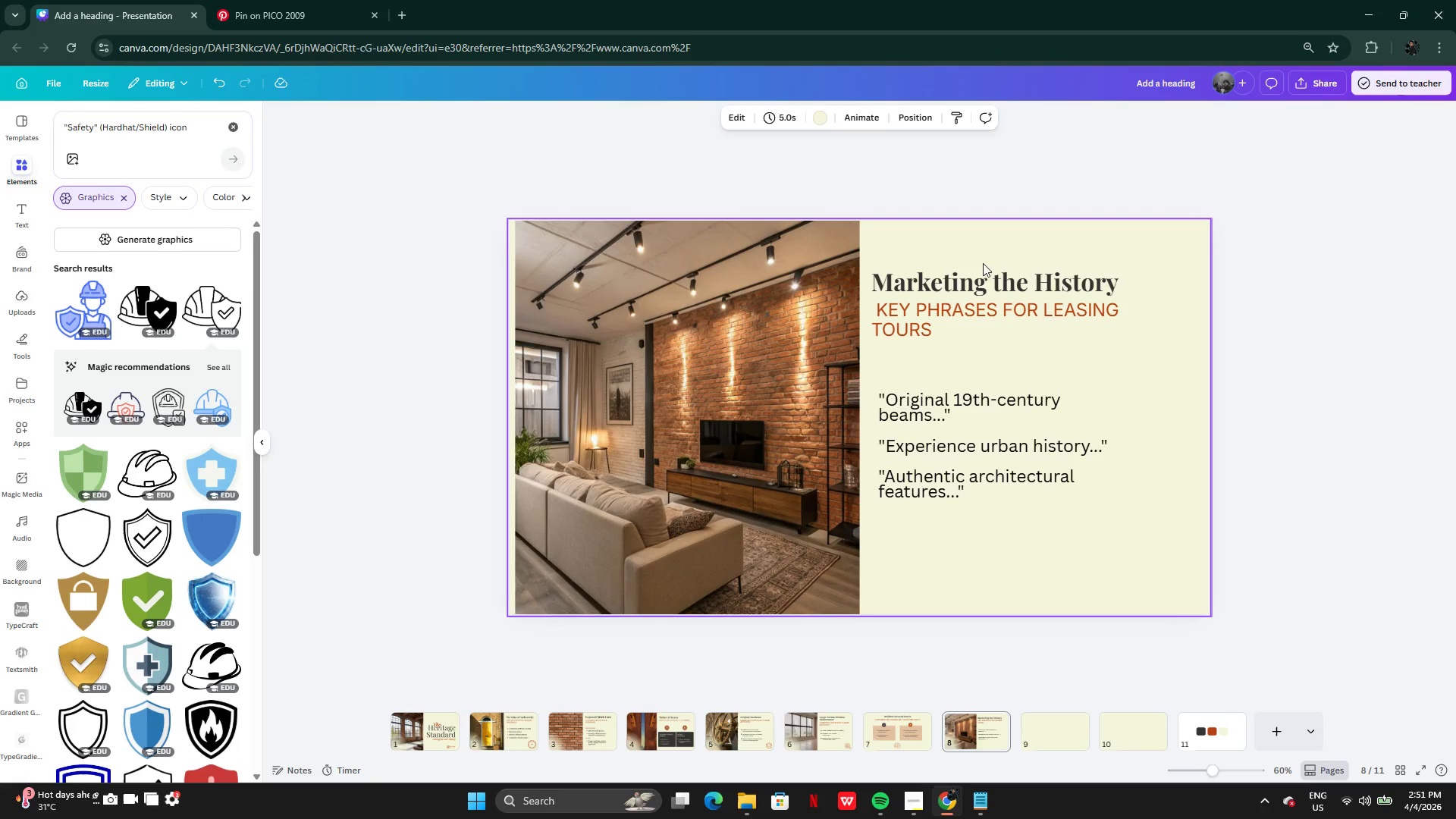 
left_click_drag(start_coordinate=[965, 249], to_coordinate=[965, 336])
 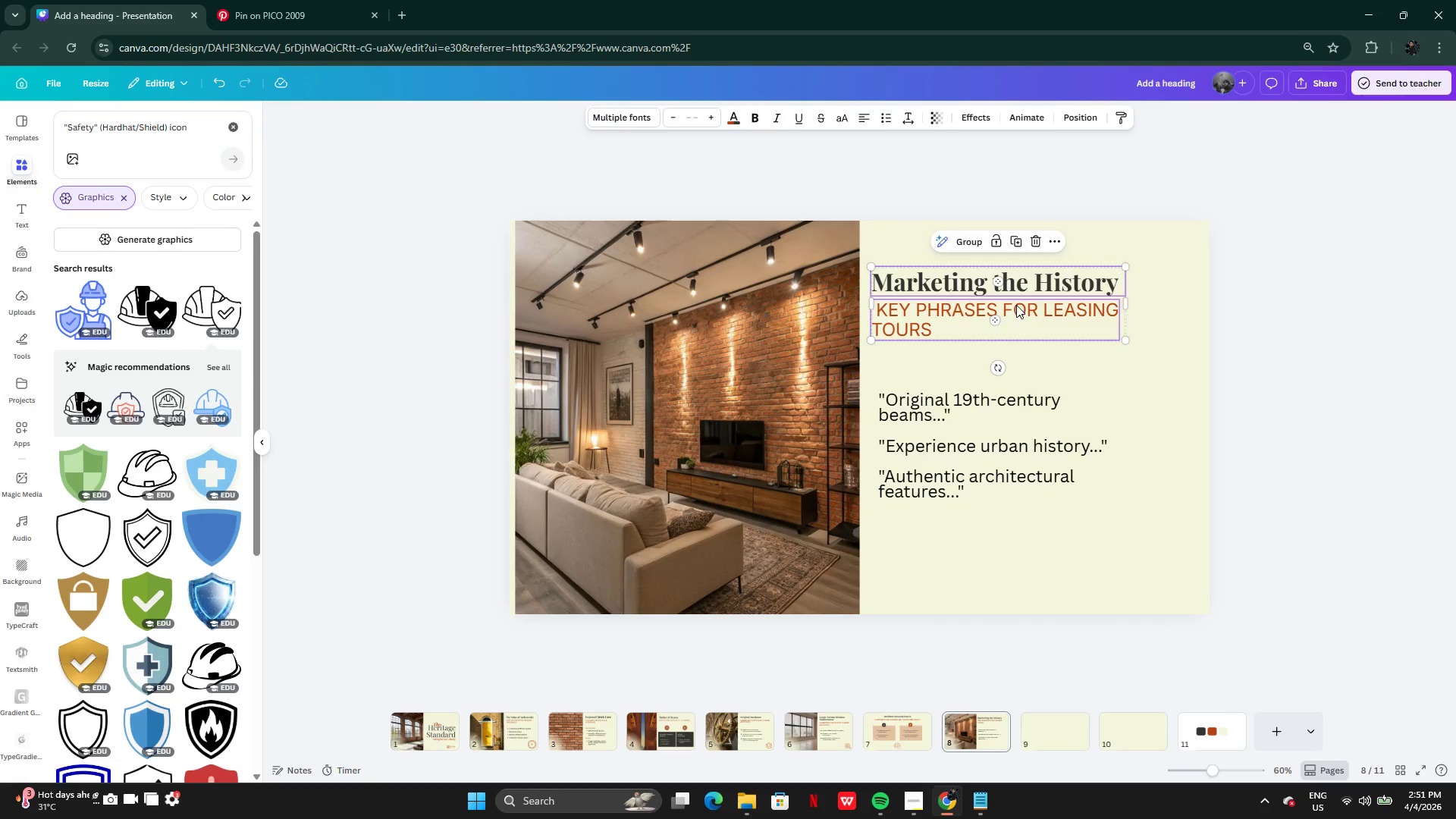 
left_click_drag(start_coordinate=[1016, 305], to_coordinate=[1025, 323])
 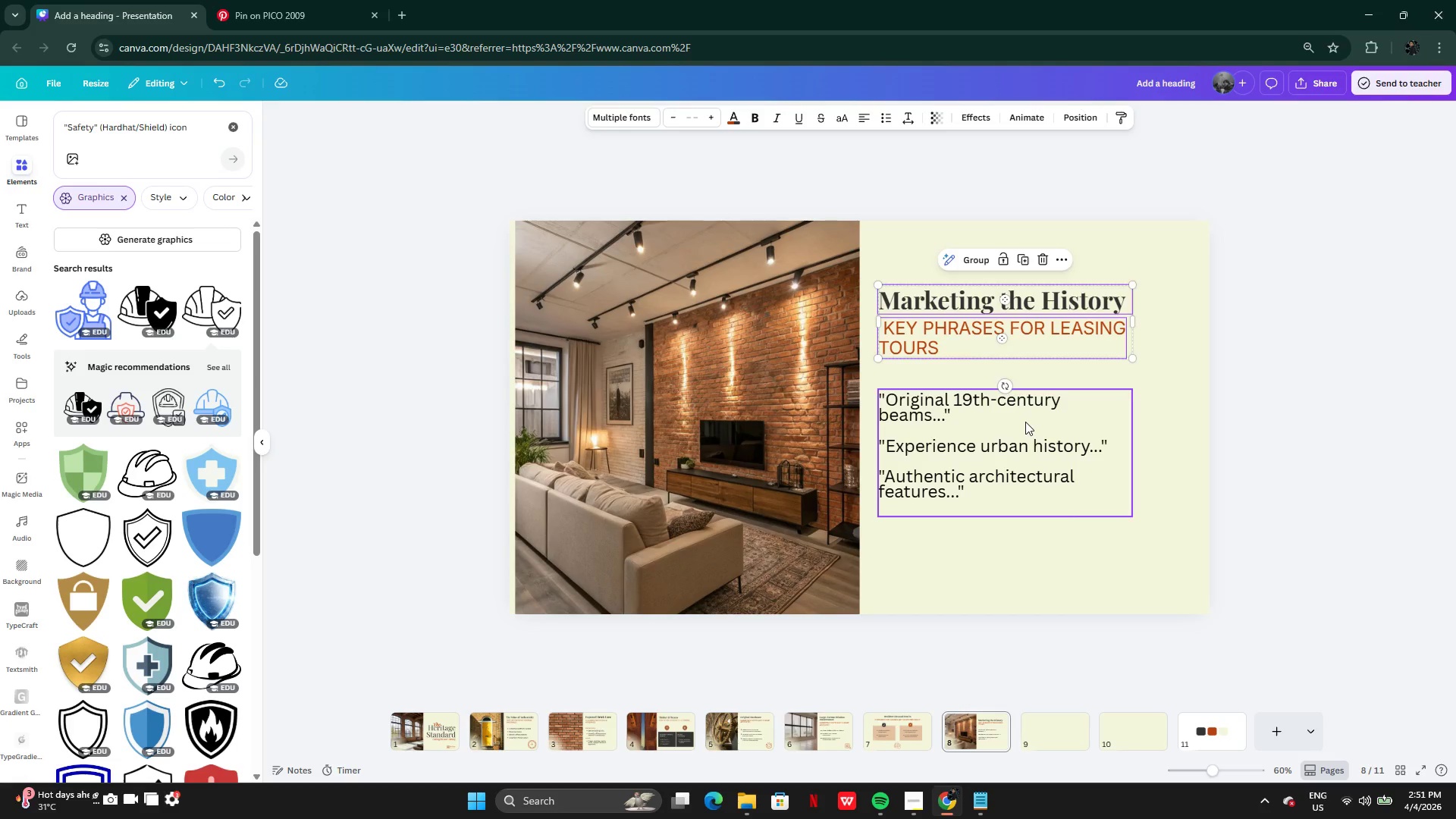 
left_click([1025, 422])
 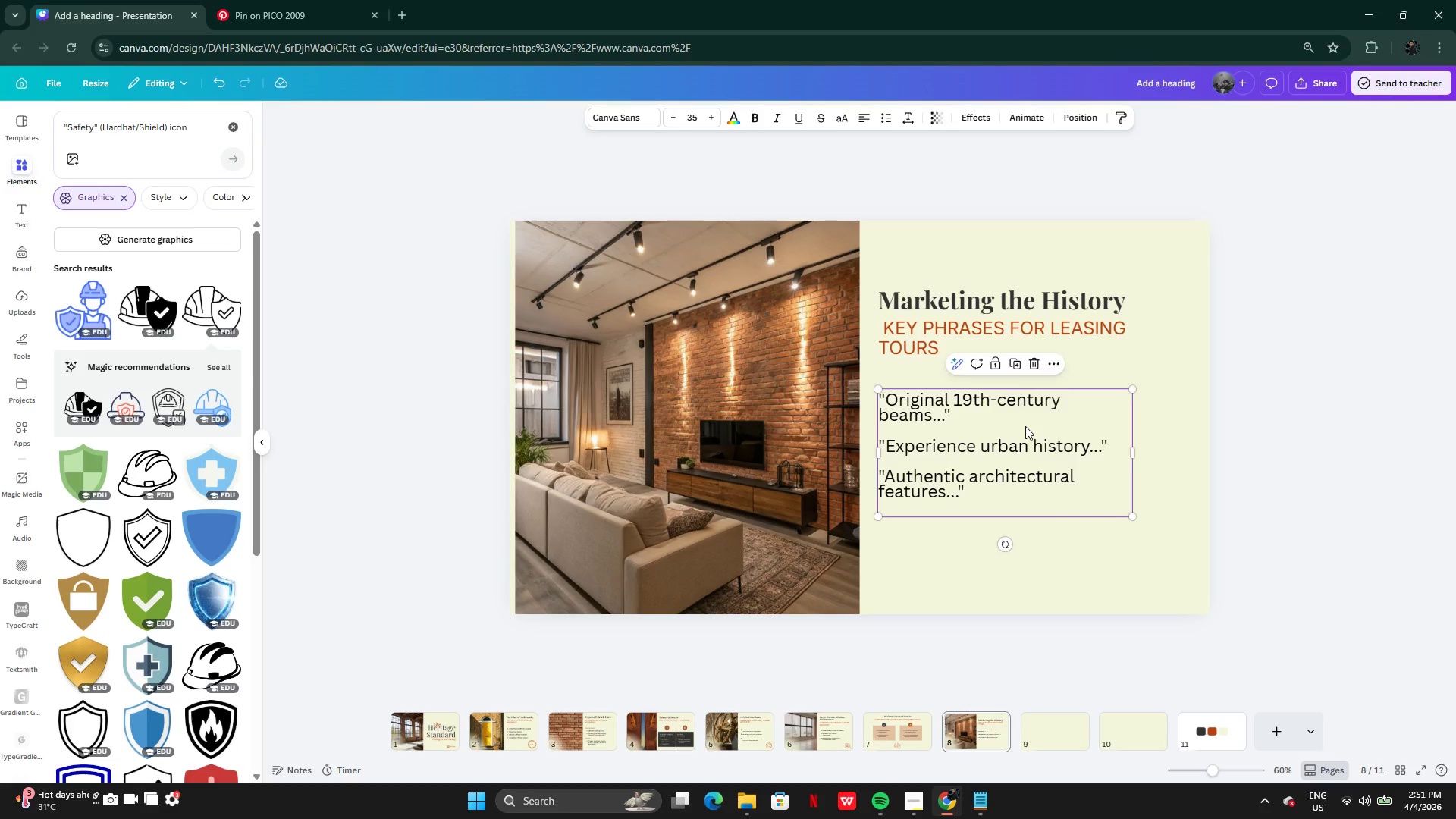 
left_click_drag(start_coordinate=[1025, 425], to_coordinate=[1033, 434])
 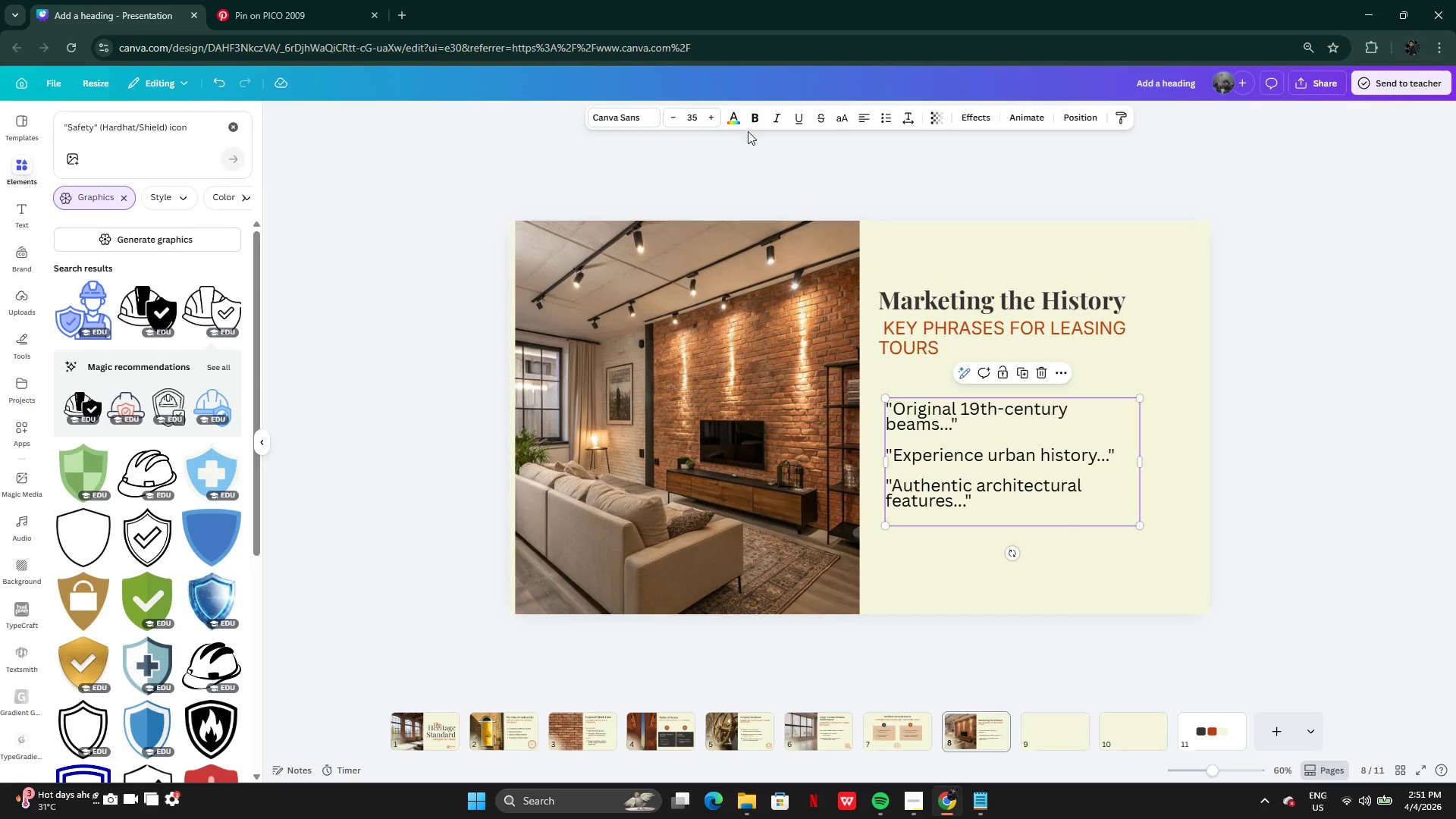 
left_click([729, 115])
 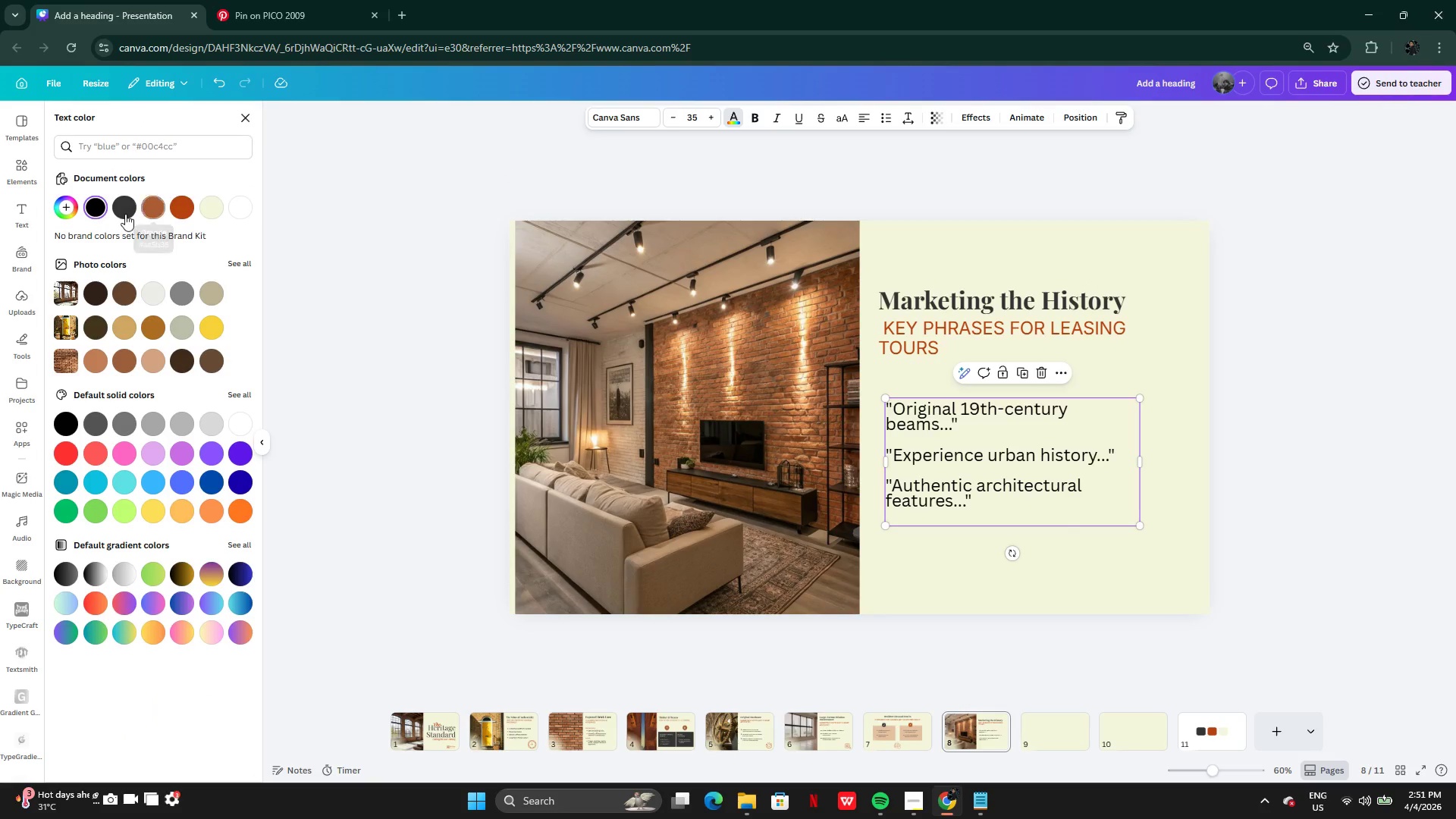 
left_click([121, 212])
 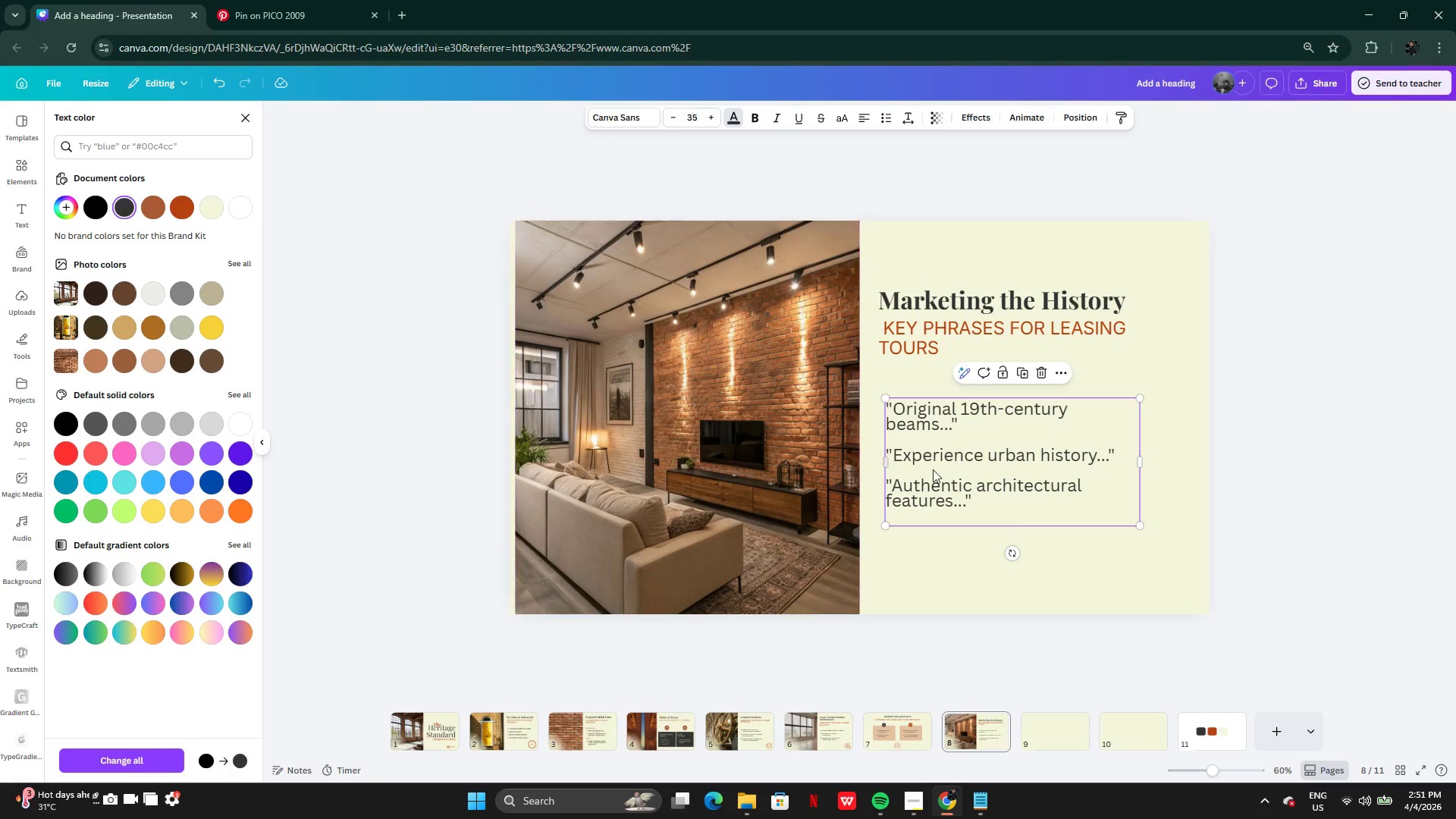 
left_click_drag(start_coordinate=[1009, 477], to_coordinate=[1003, 473])
 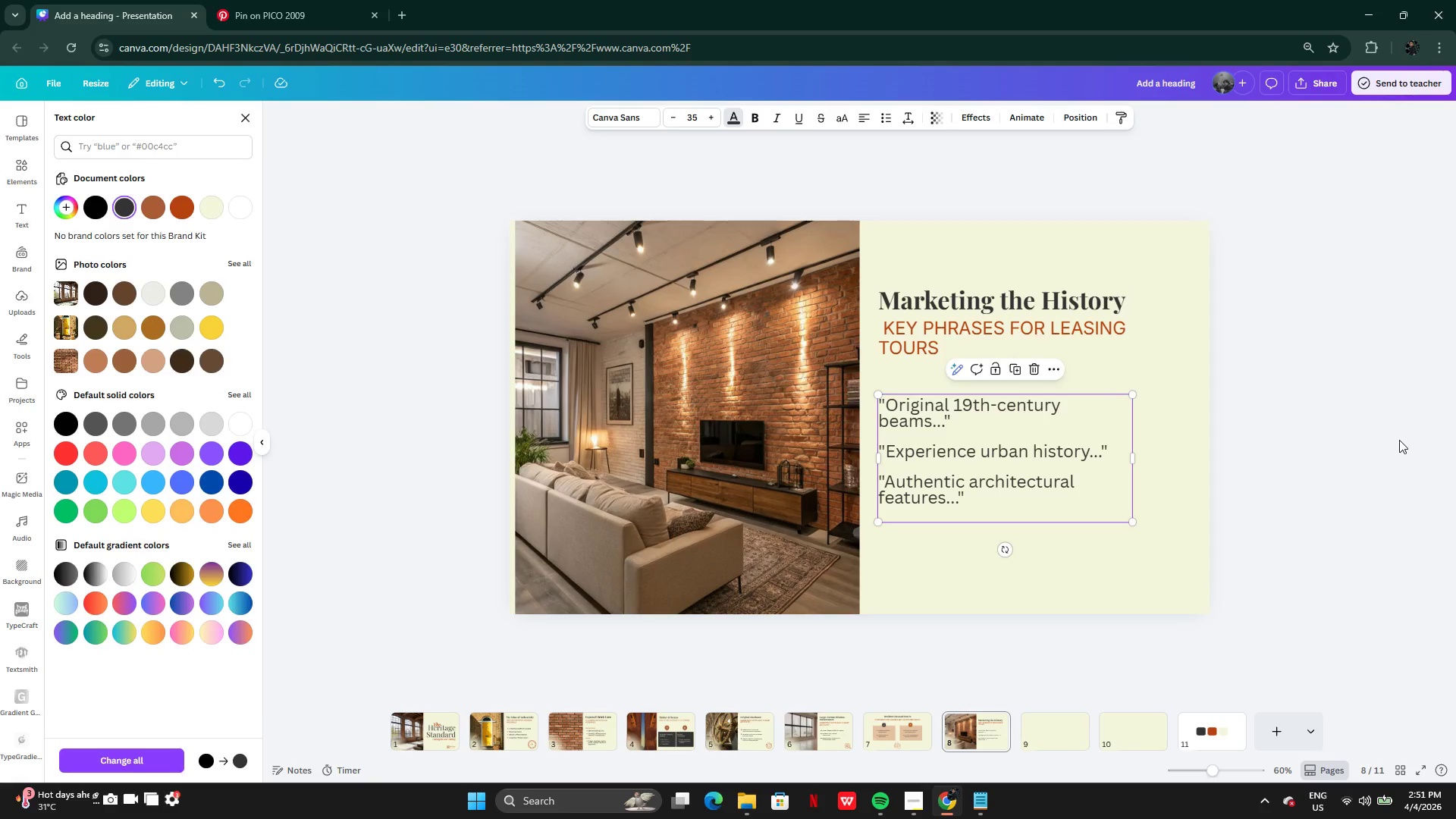 
left_click([1399, 440])
 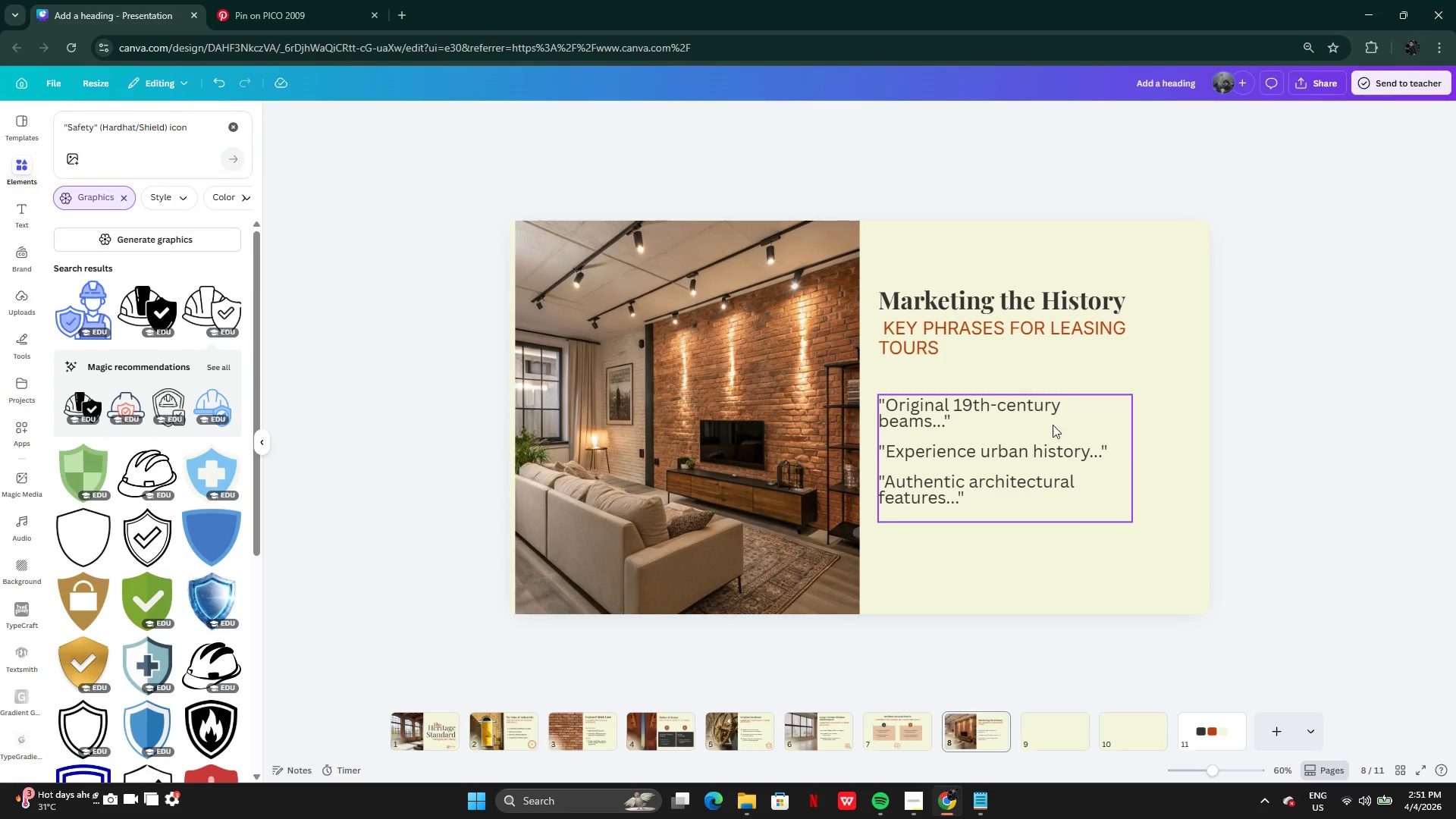 
wait(5.38)
 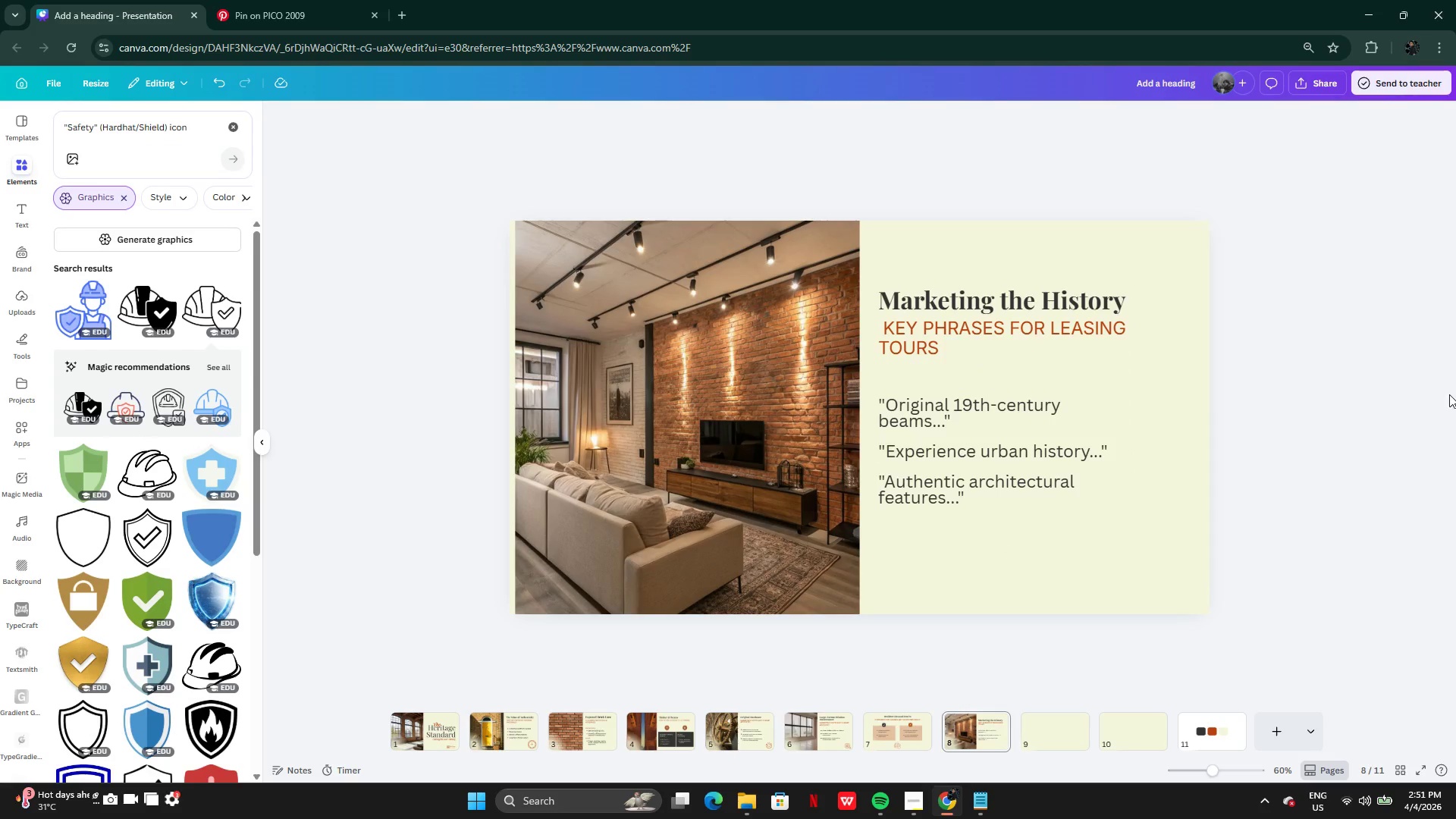 
left_click([919, 731])
 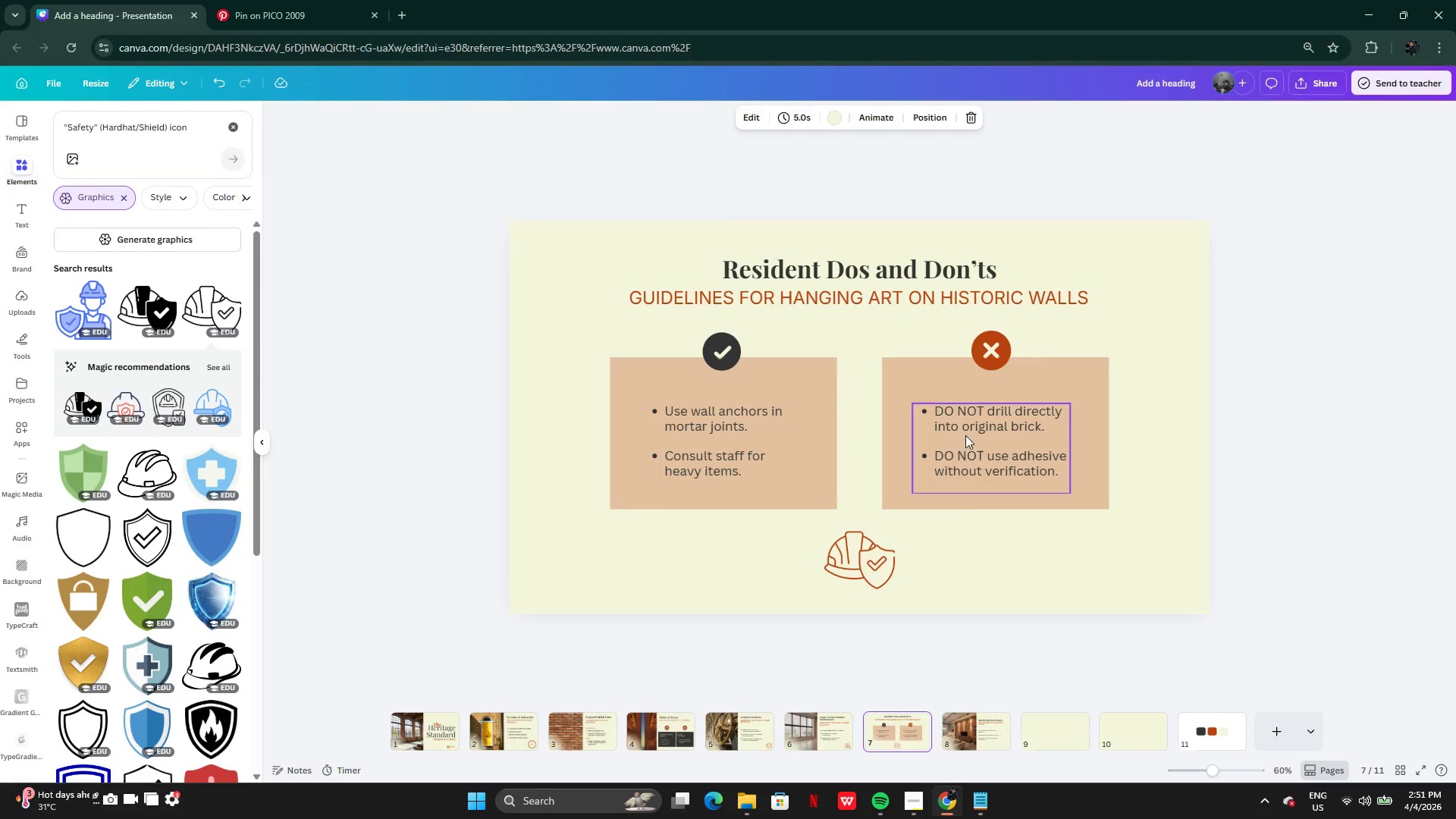 
left_click([968, 431])
 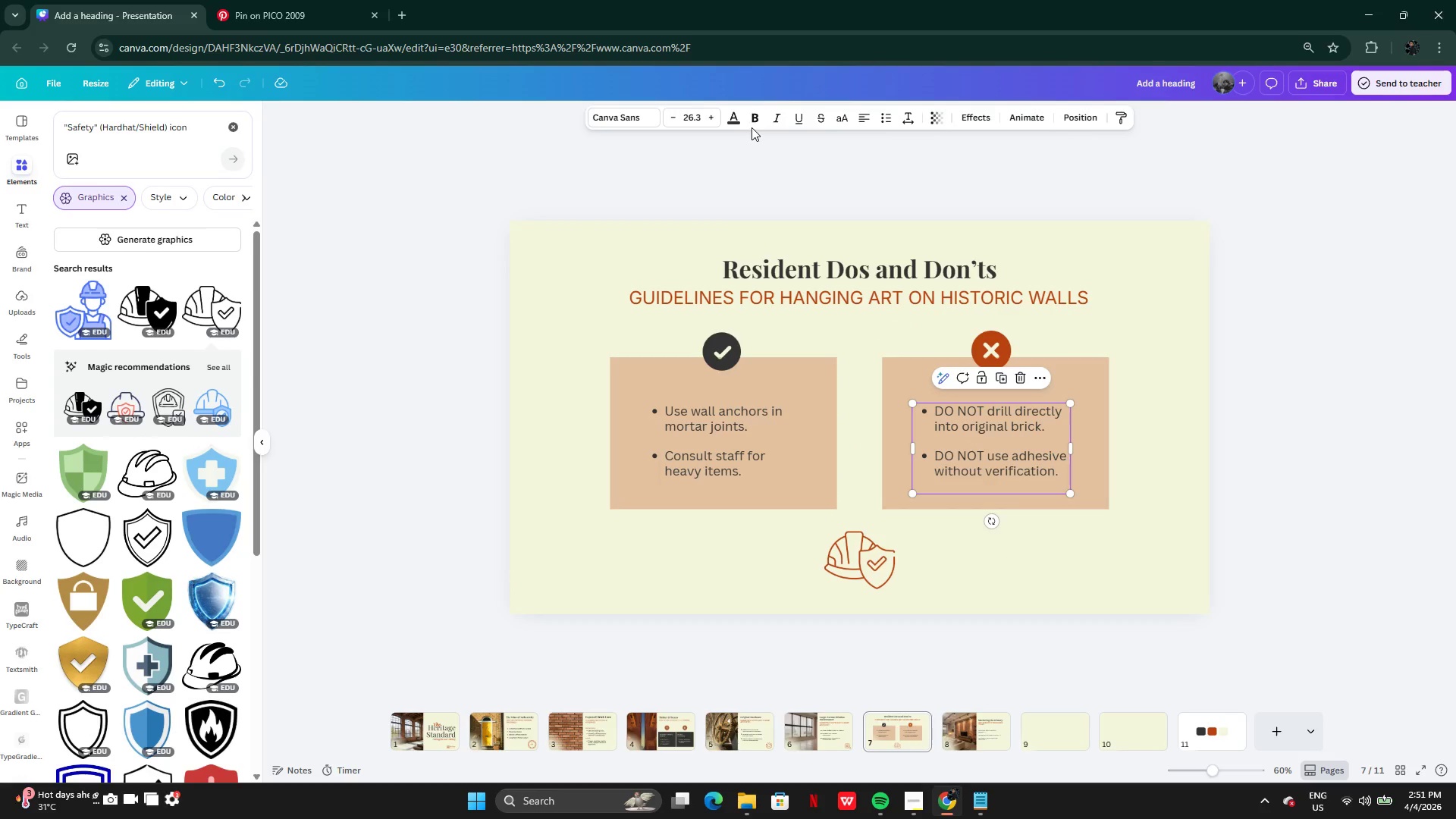 
left_click([731, 121])
 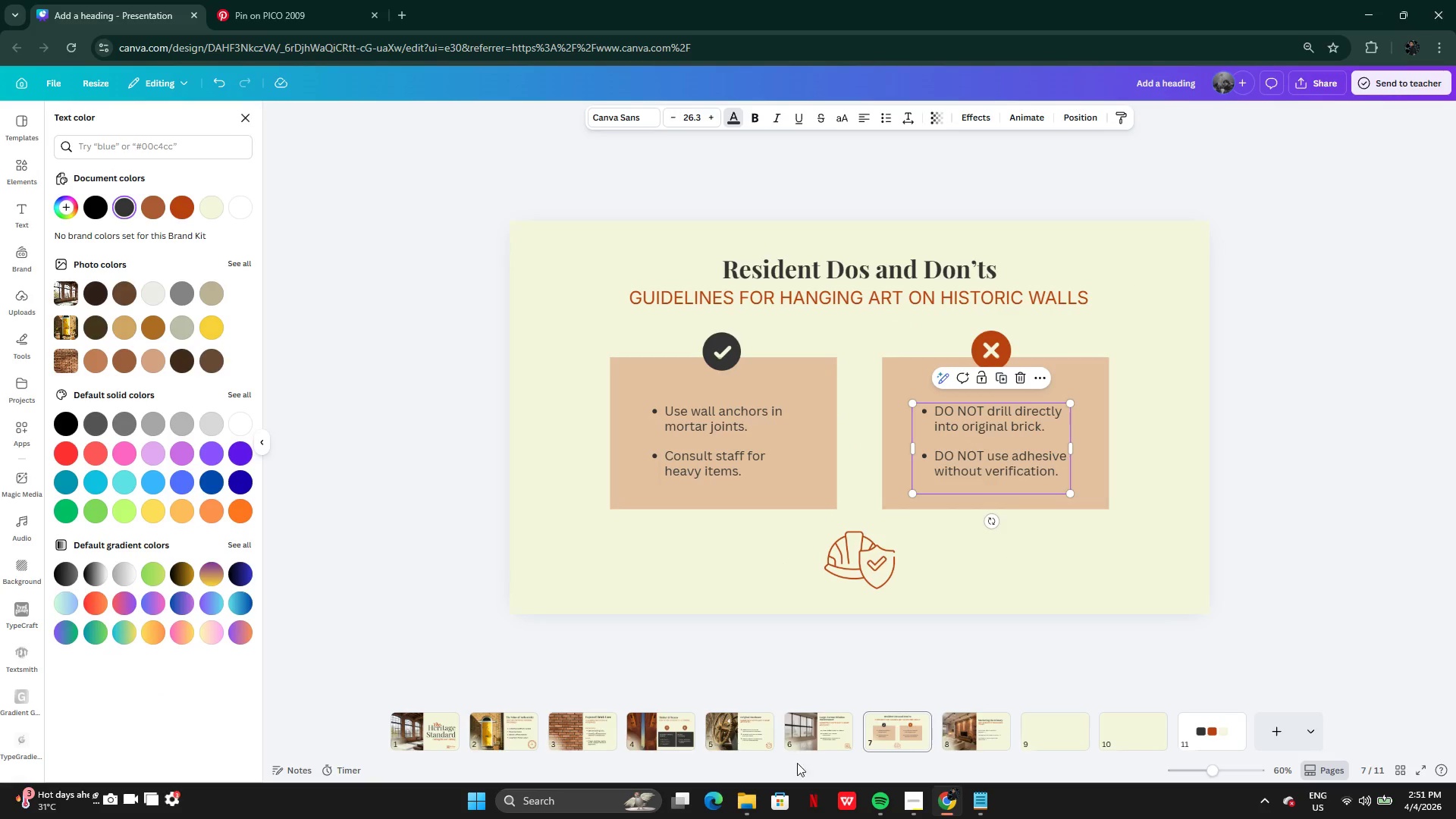 
left_click([855, 726])
 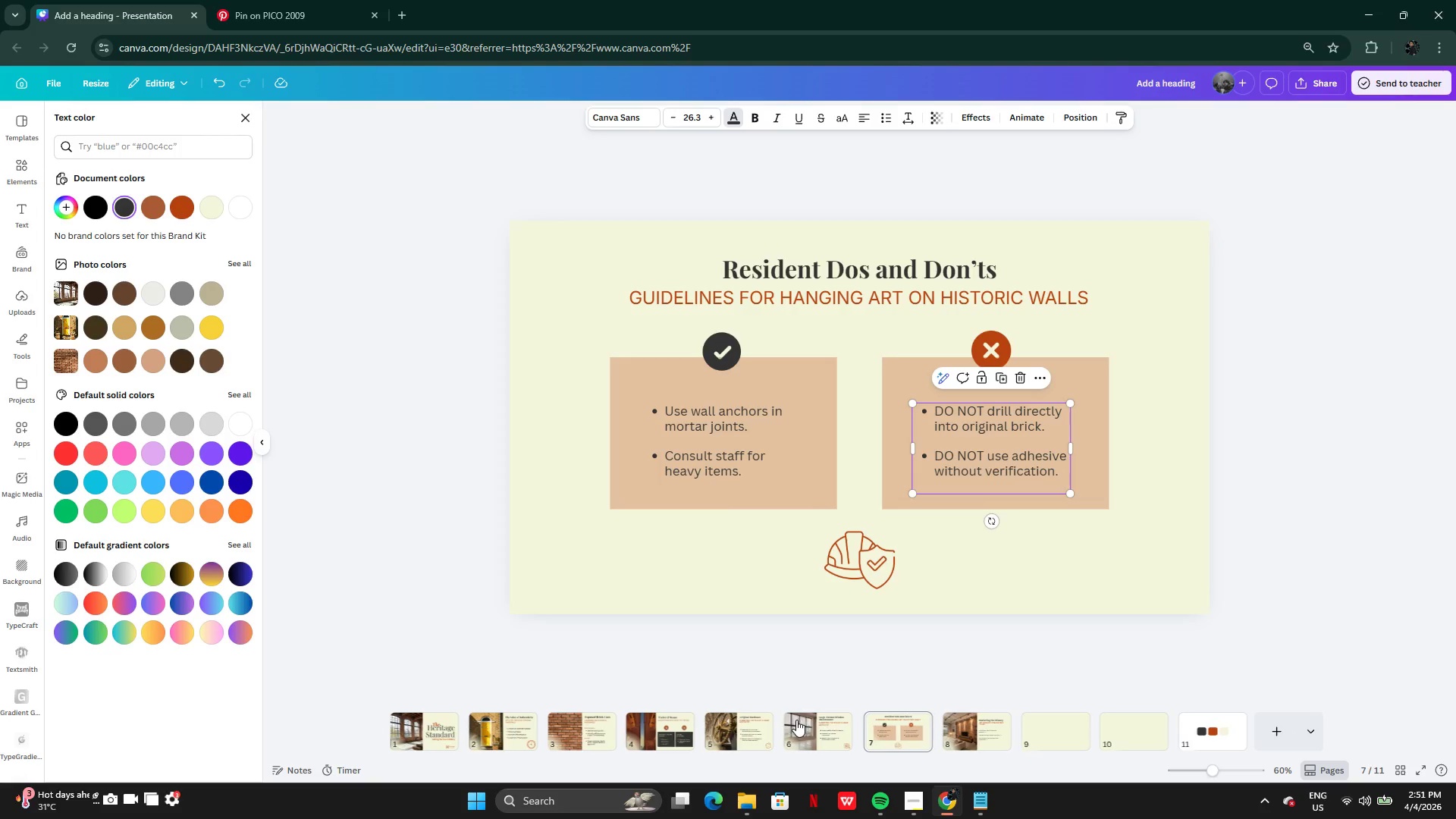 
left_click([811, 735])
 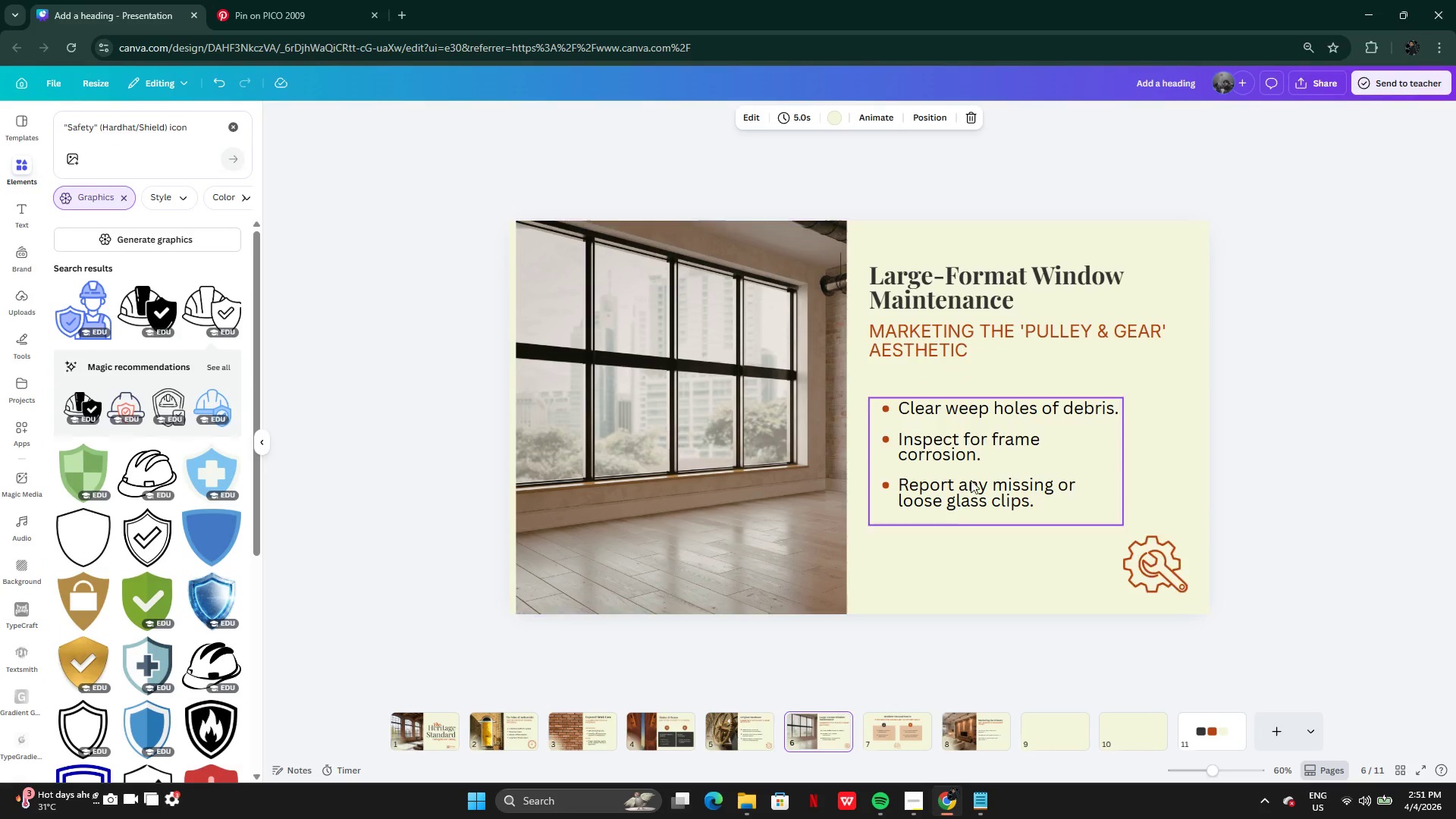 
left_click([973, 466])
 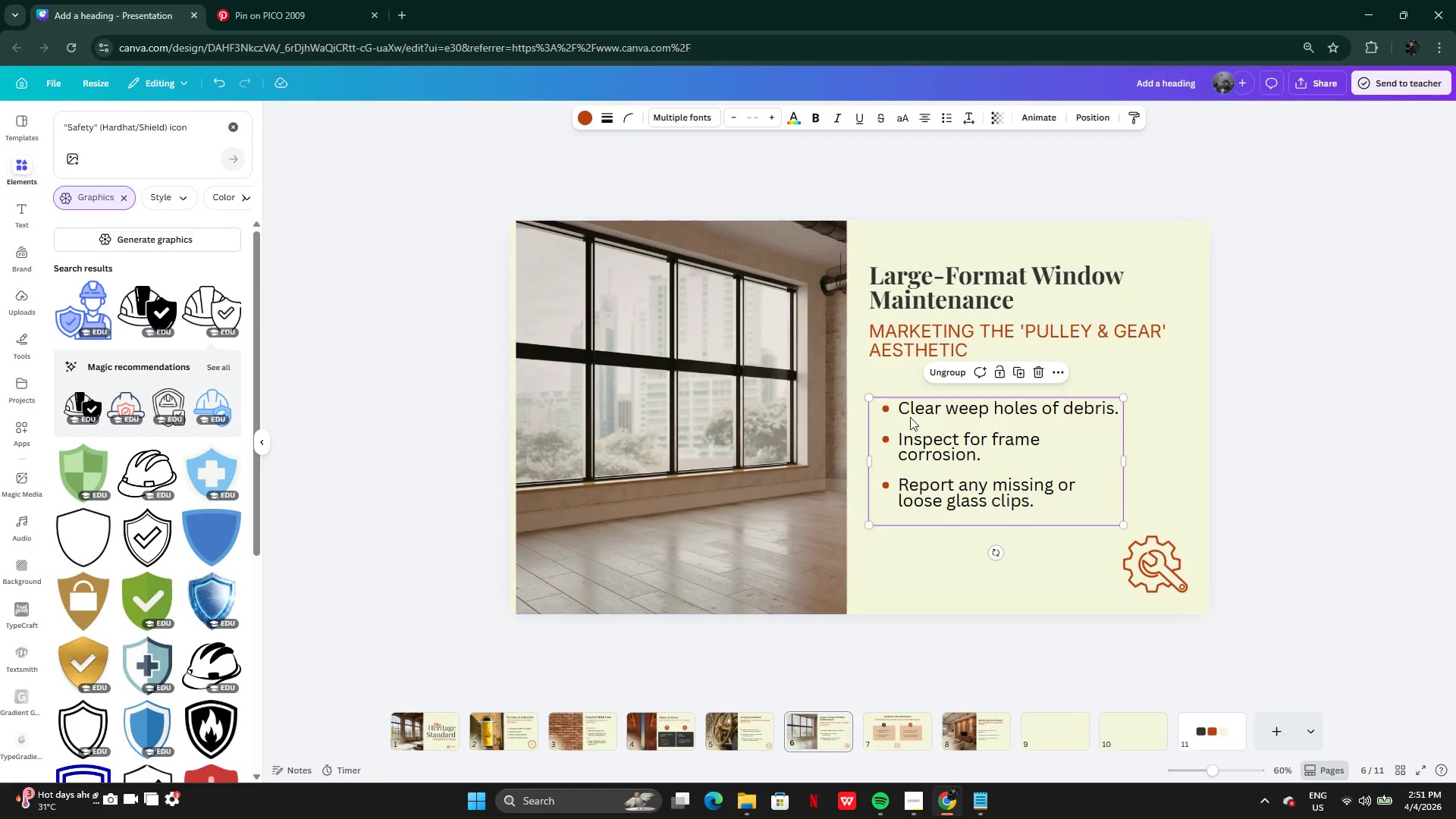 
left_click([944, 427])
 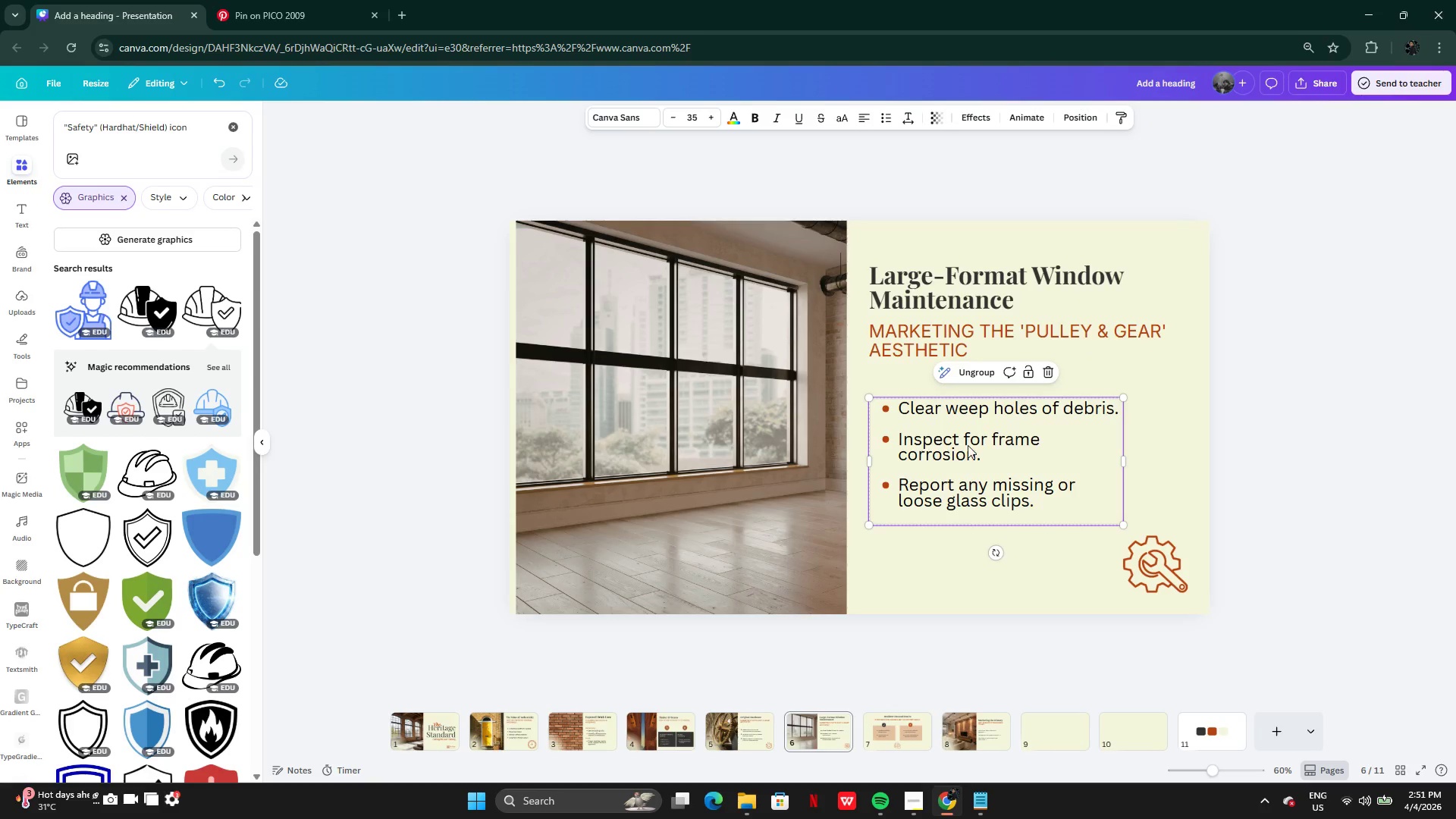 
double_click([968, 445])
 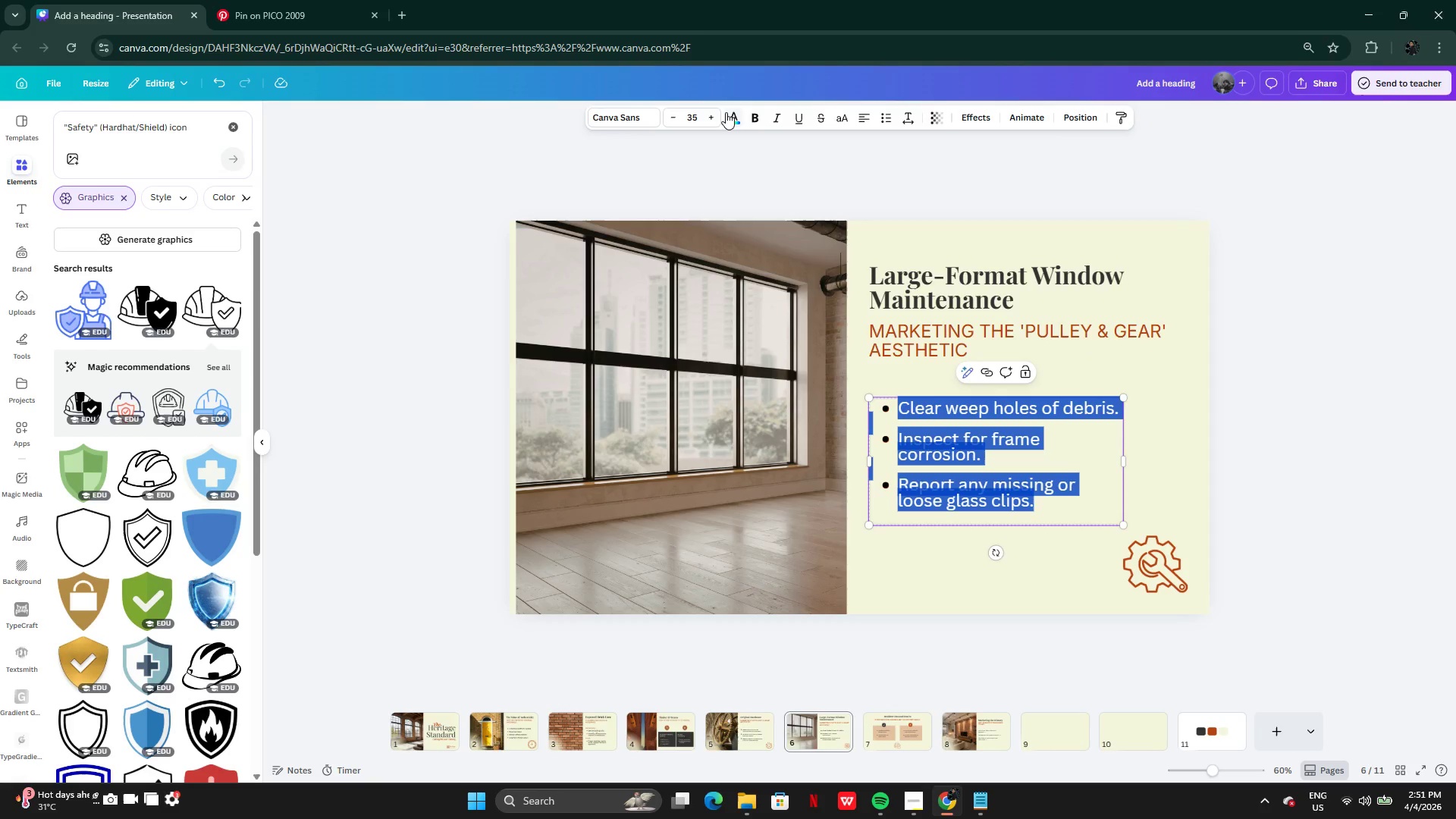 
left_click([726, 112])
 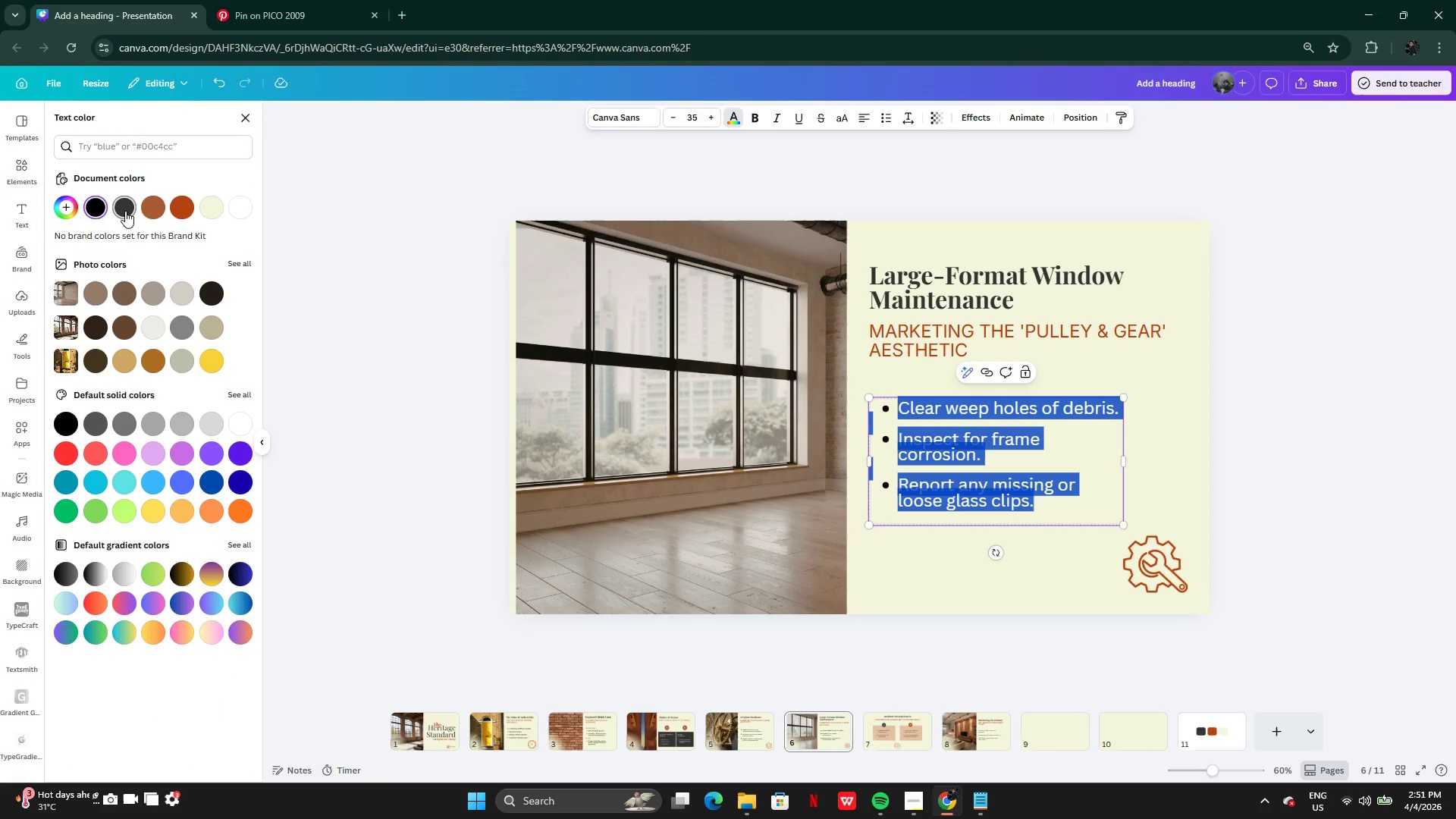 
left_click([125, 211])
 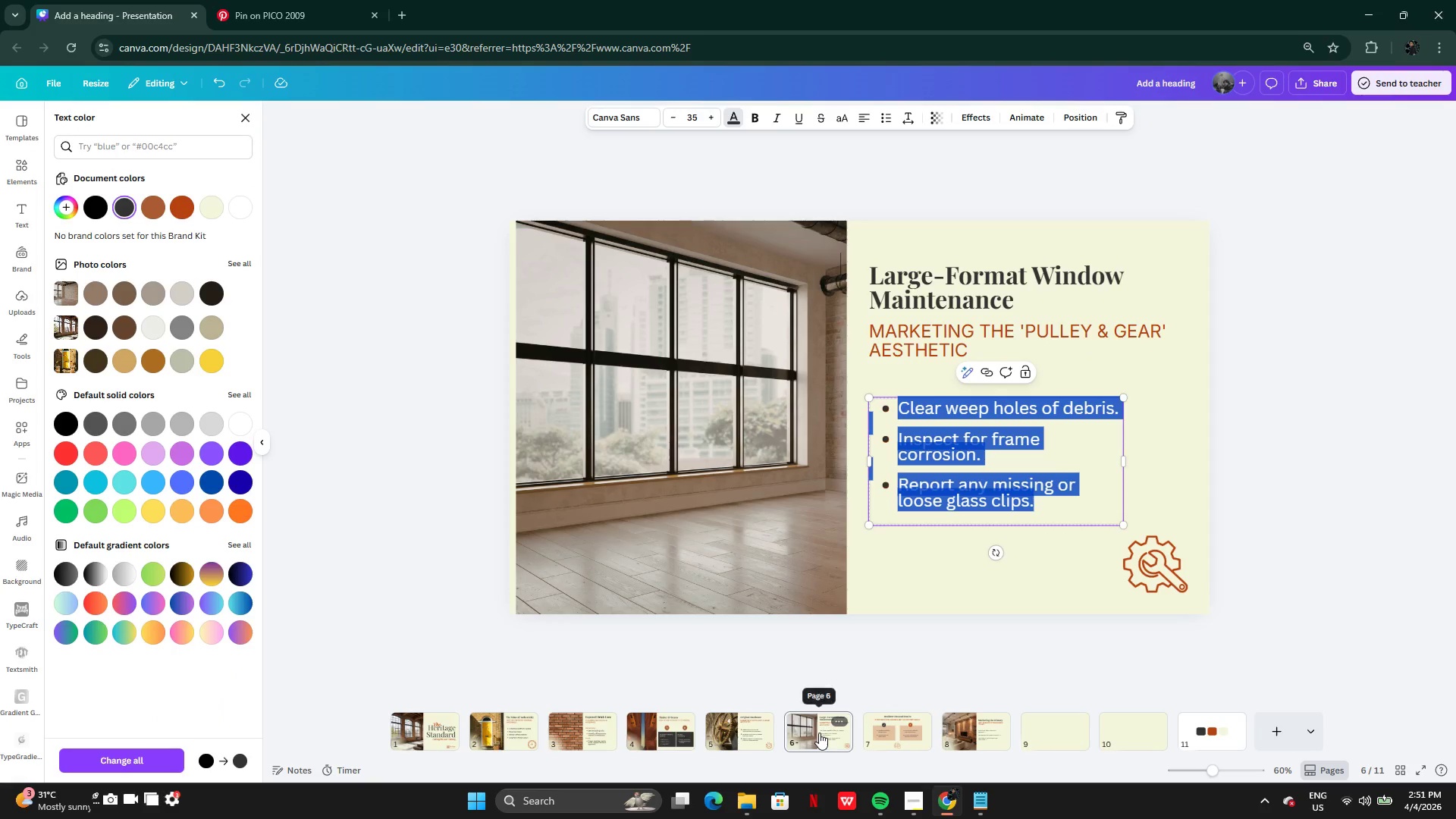 
left_click([756, 733])
 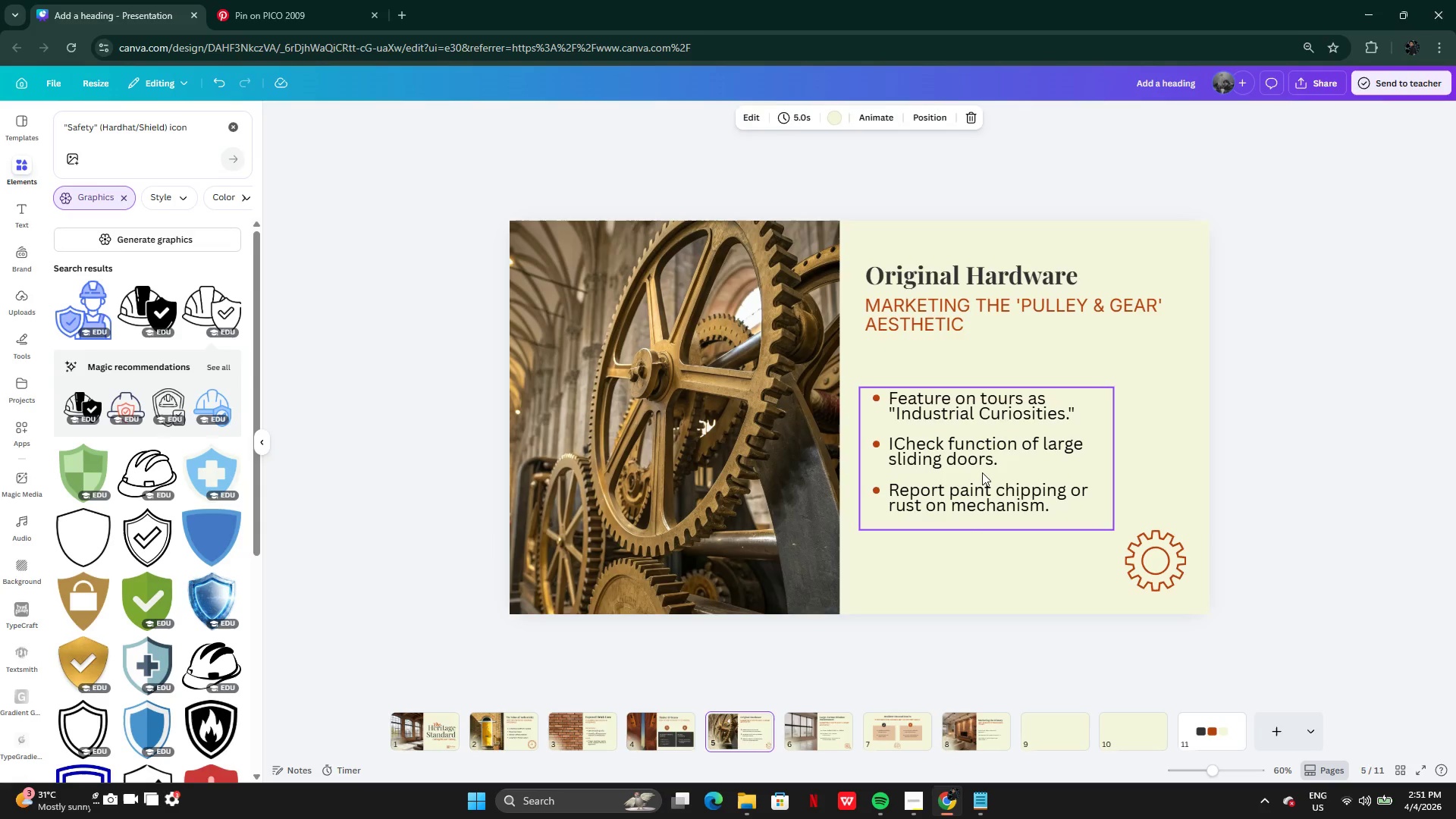 
double_click([982, 472])
 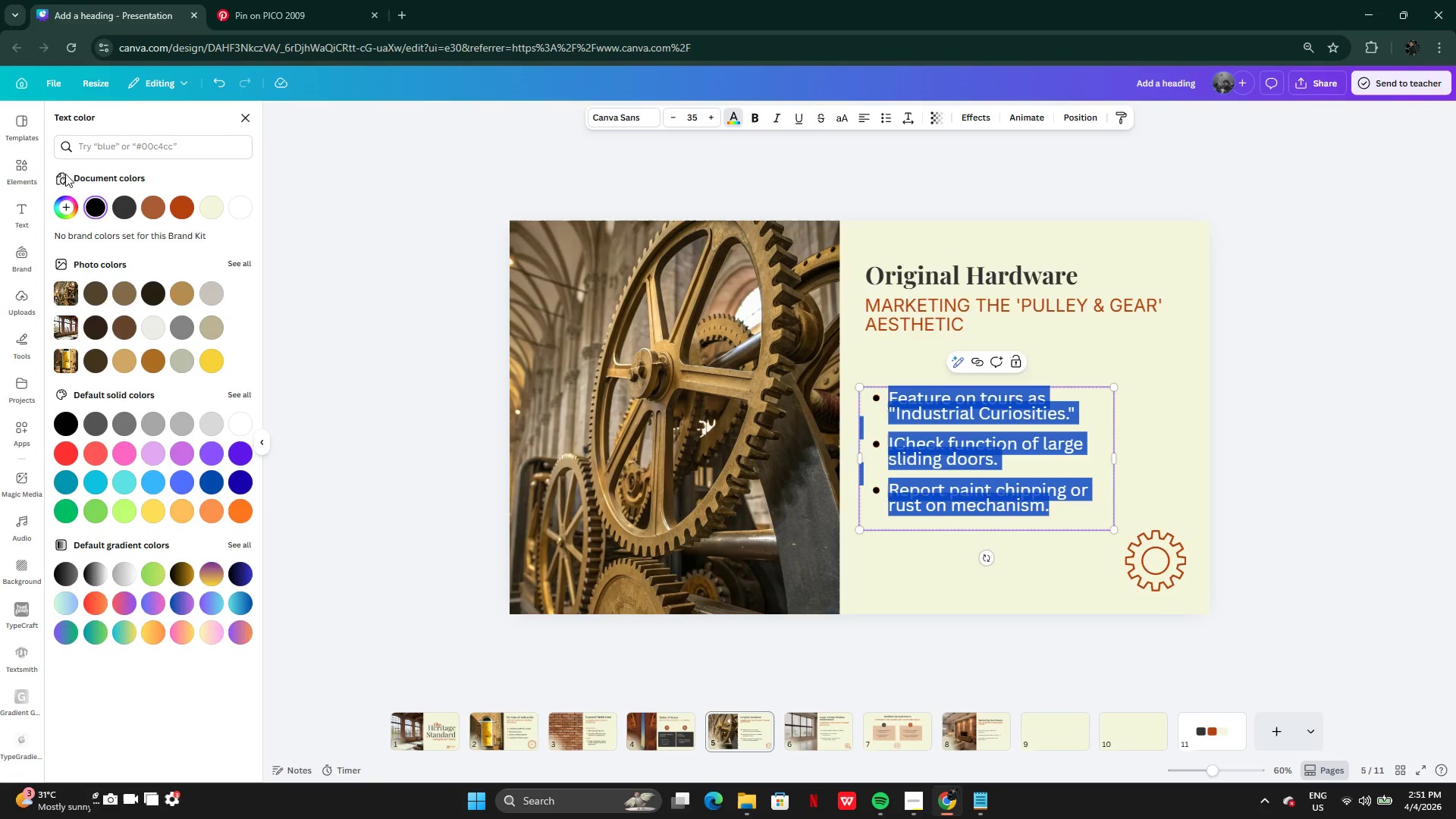 
left_click([127, 211])
 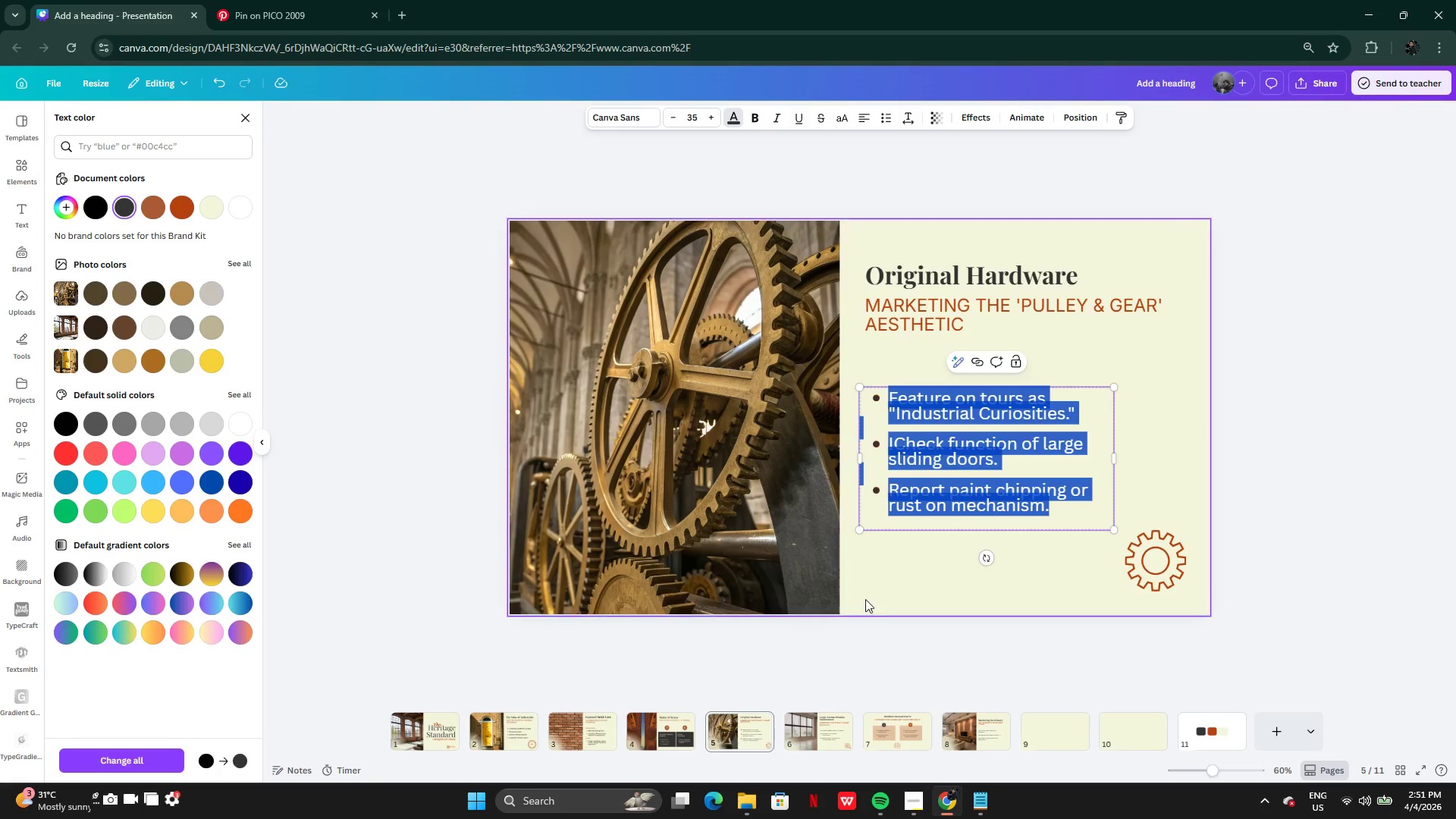 
left_click([880, 595])
 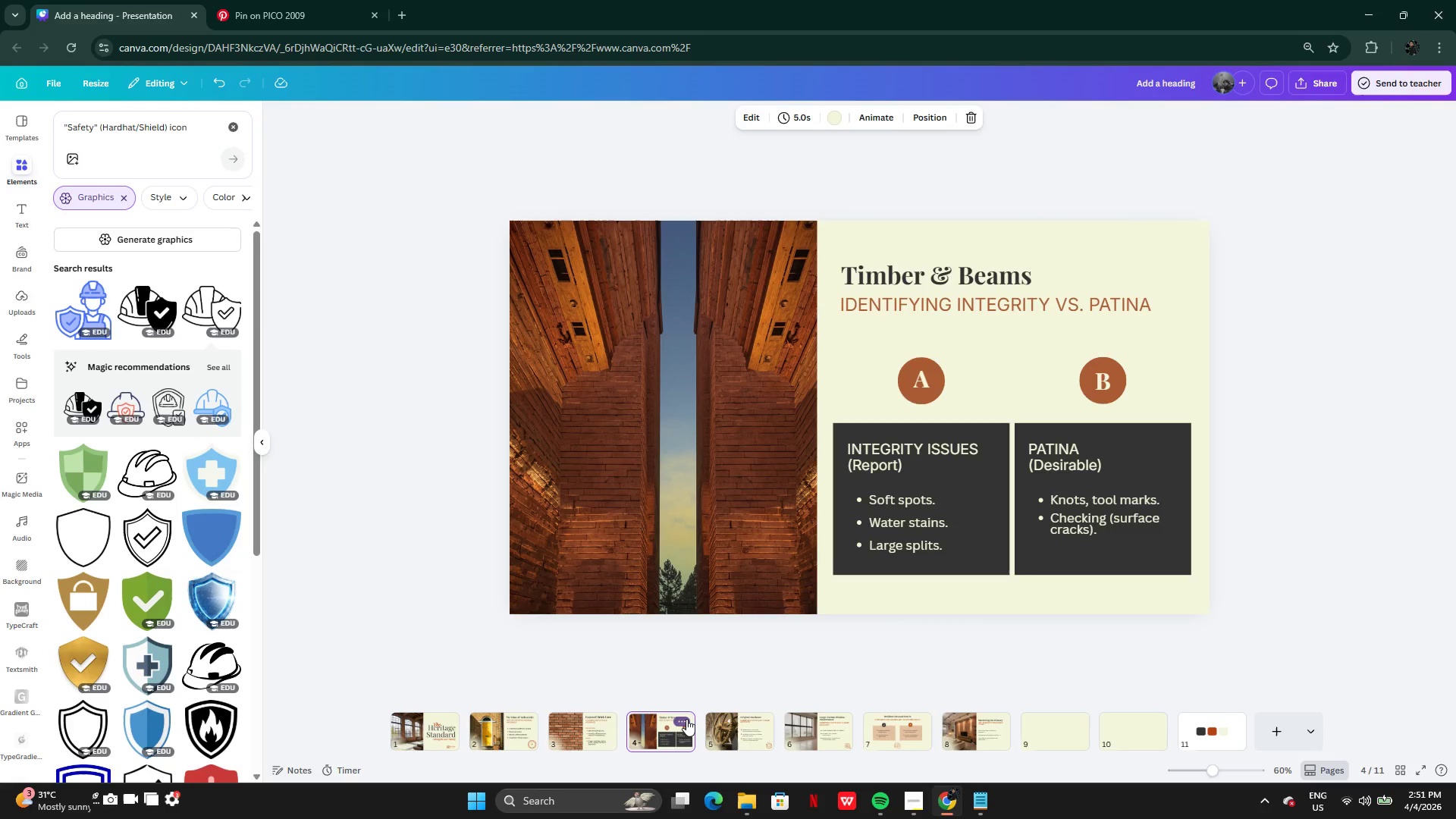 
left_click([606, 737])
 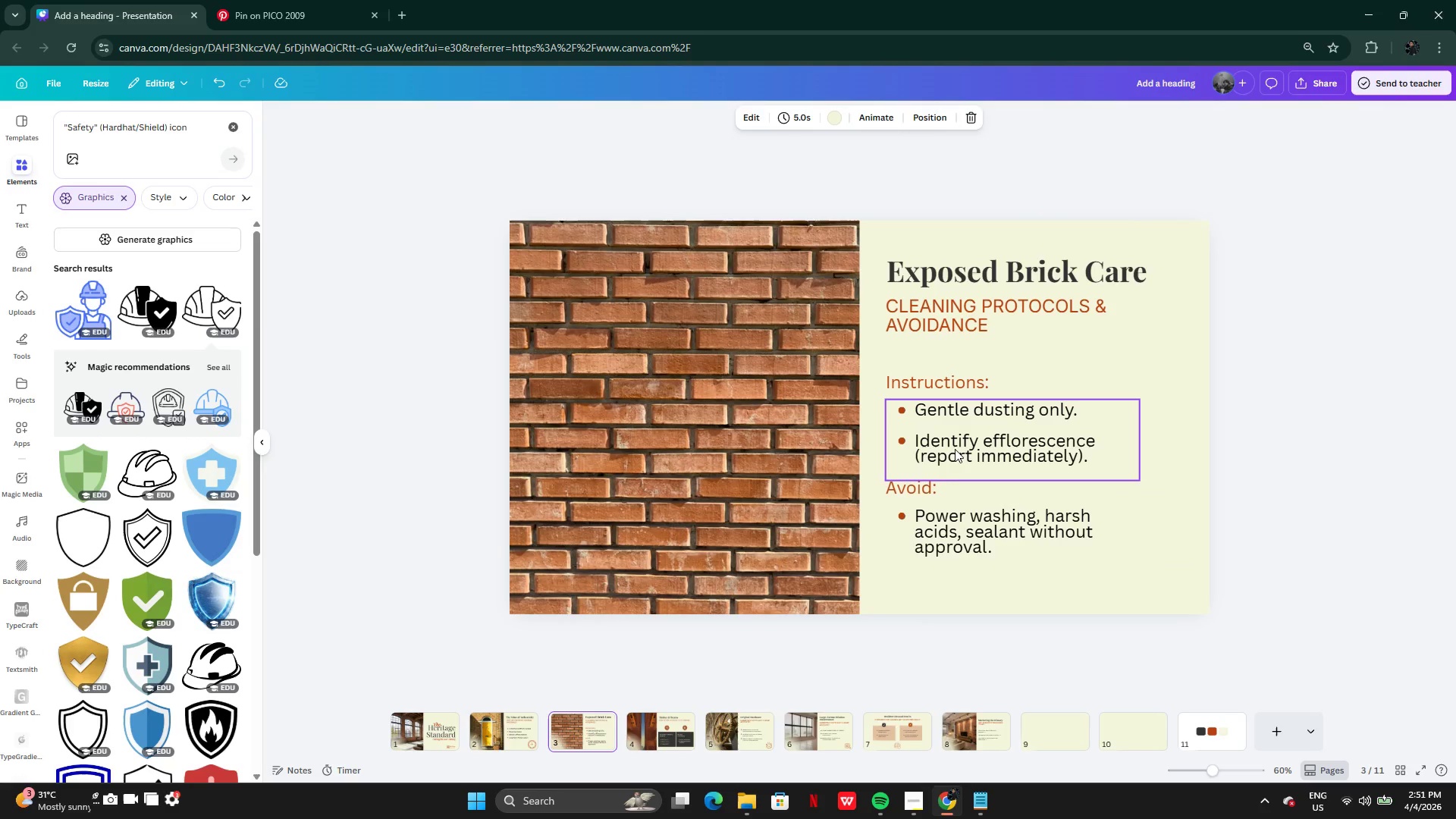 
double_click([956, 448])
 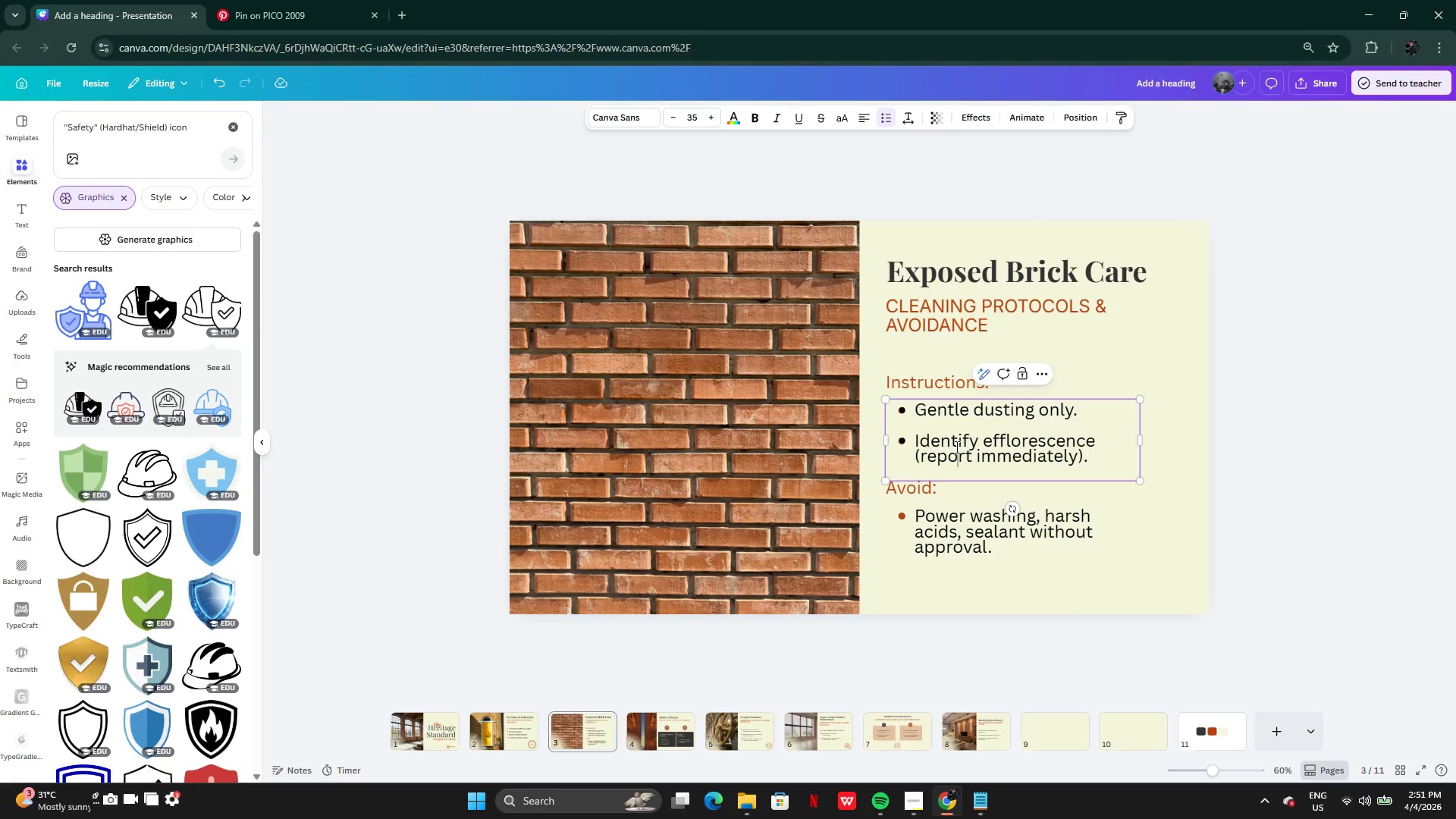 
key(Control+A)
 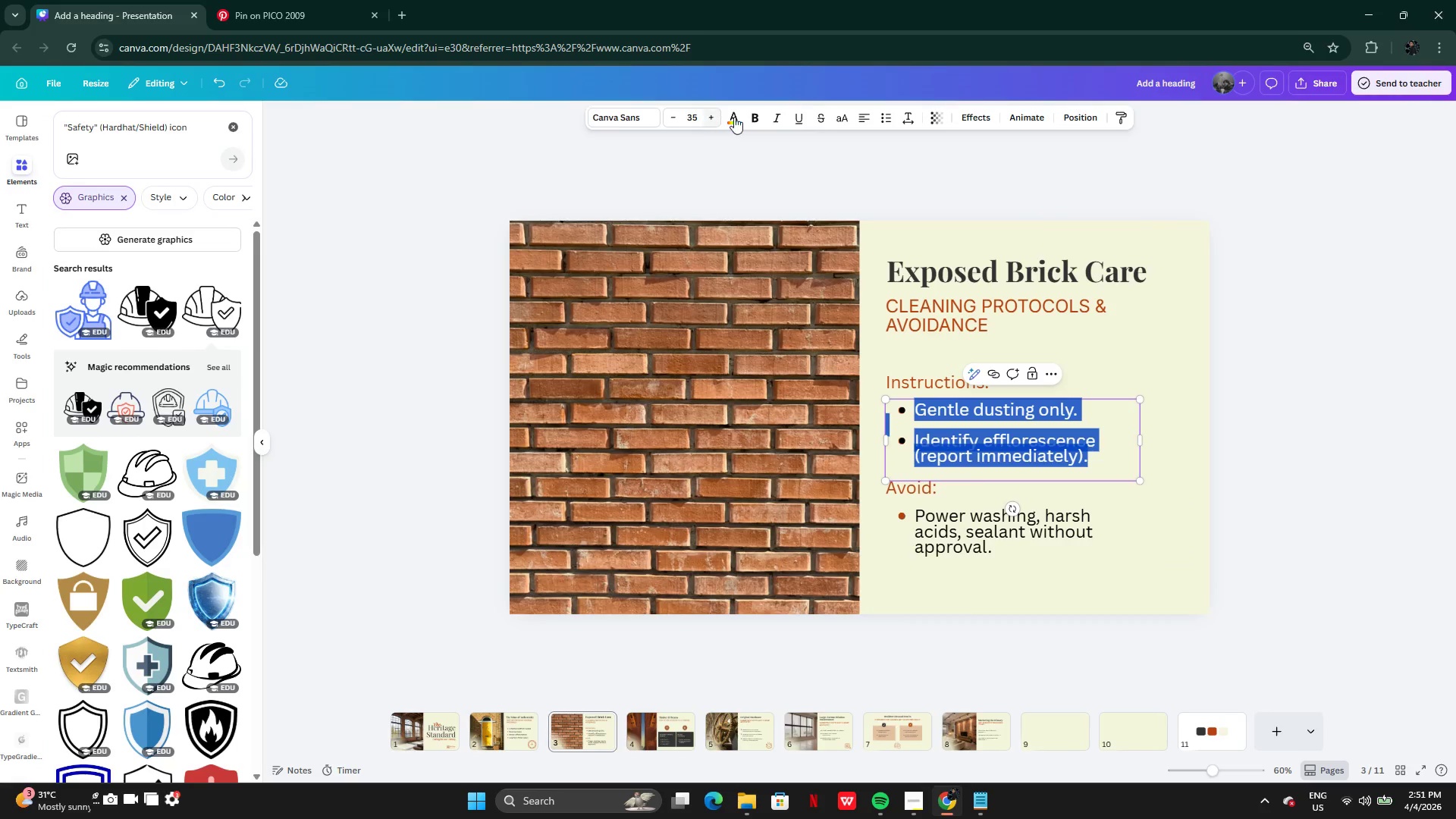 
left_click([737, 119])
 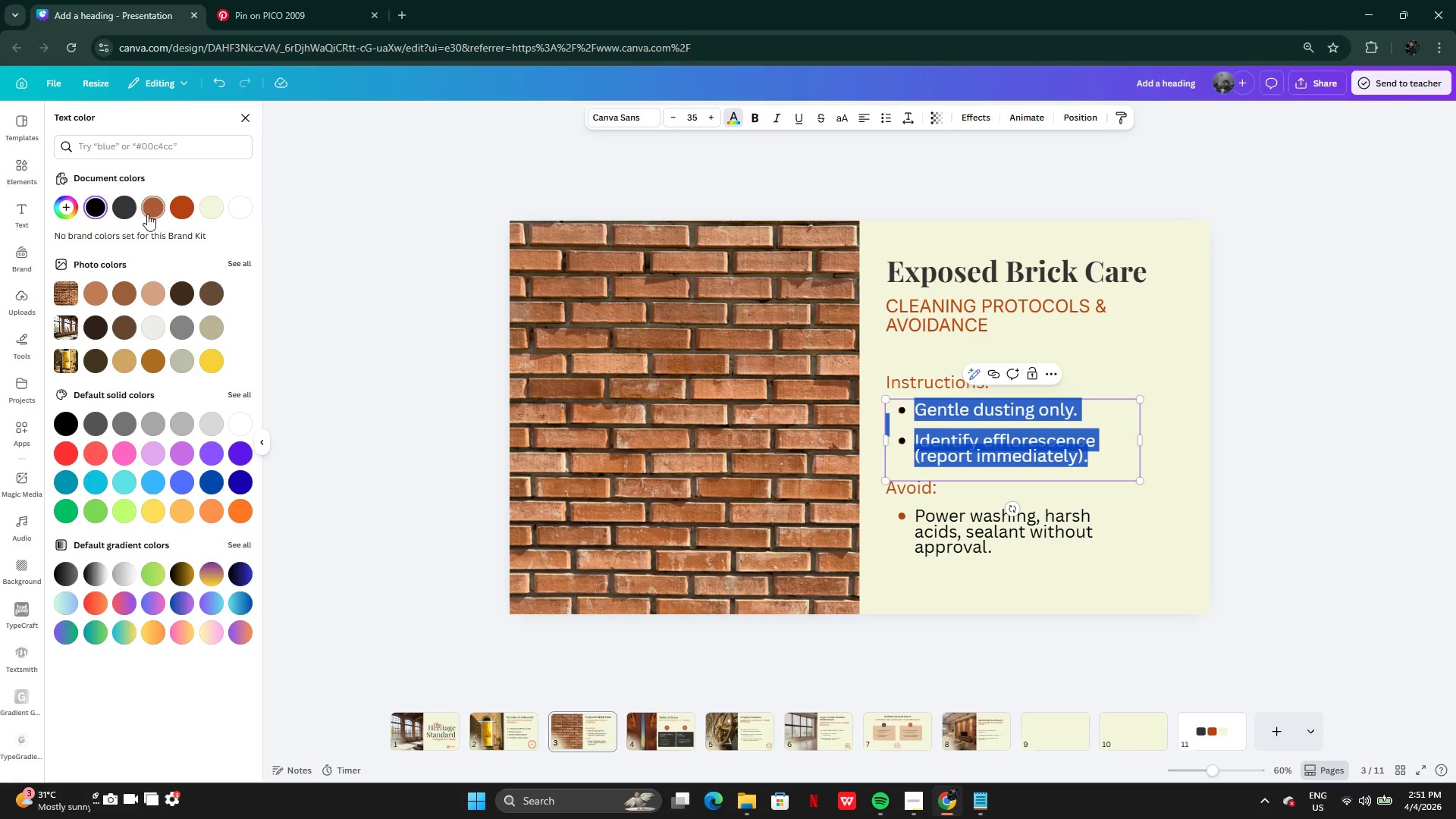 
left_click([127, 213])
 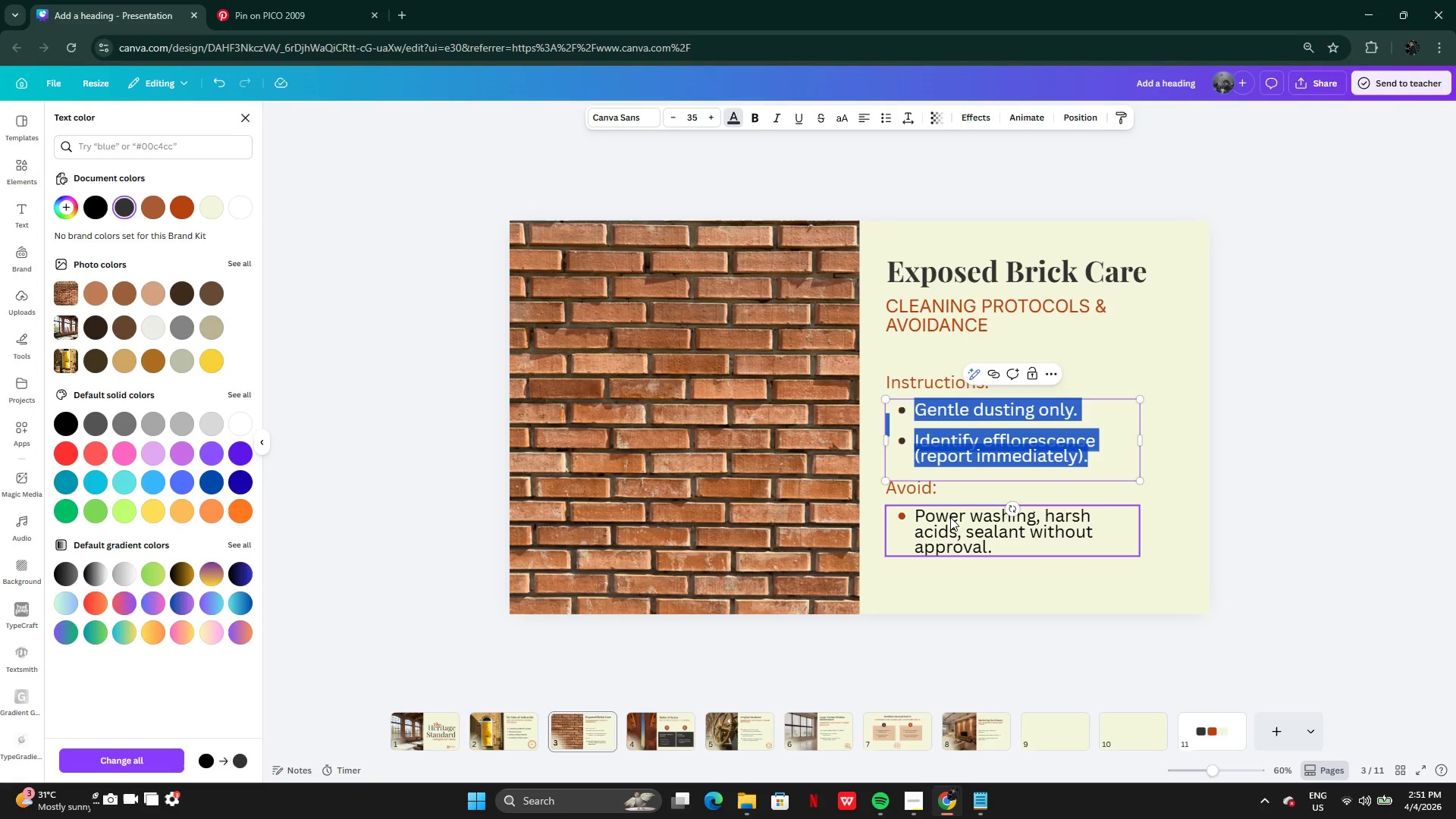 
double_click([950, 517])
 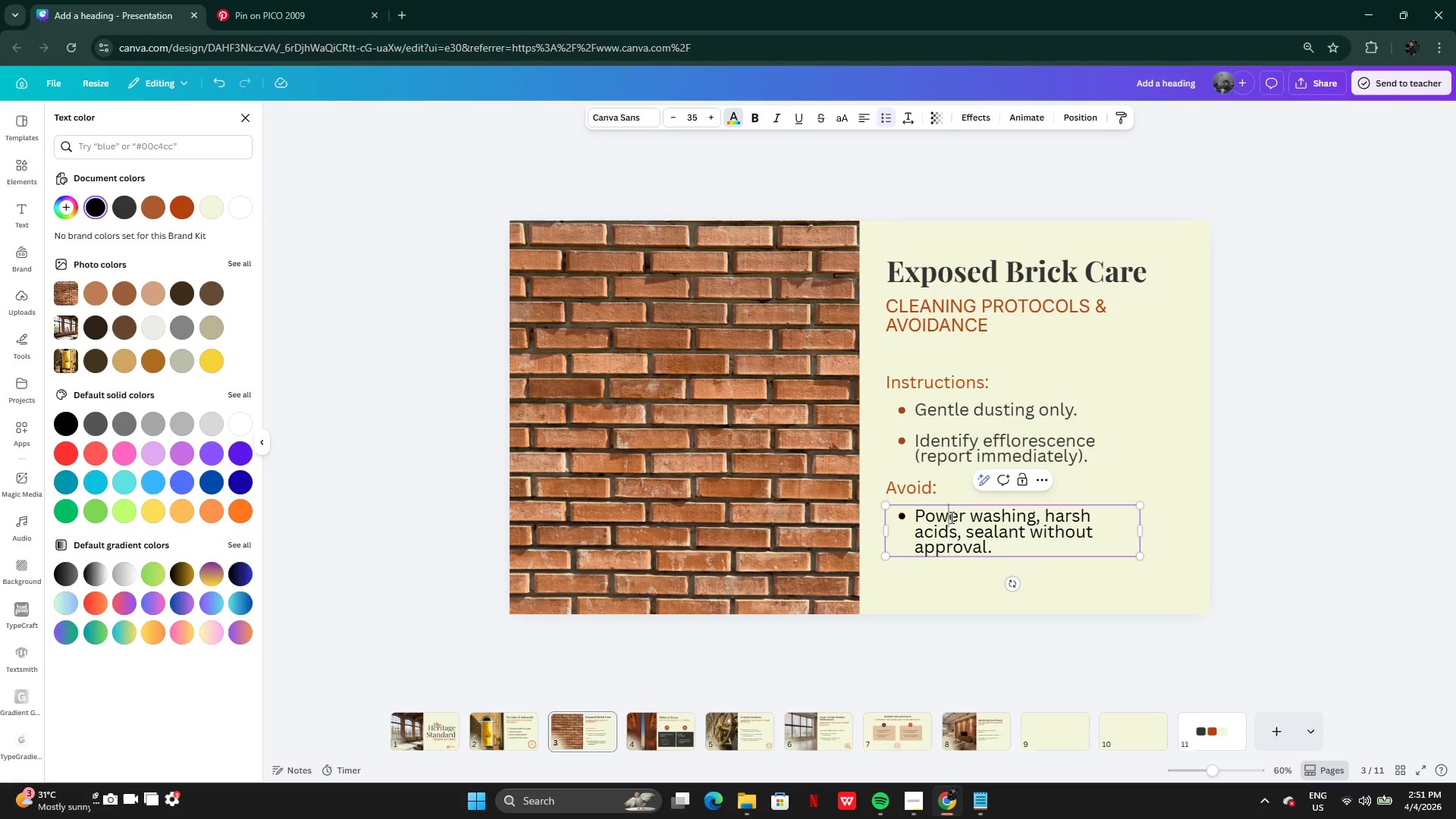 
key(Control+A)
 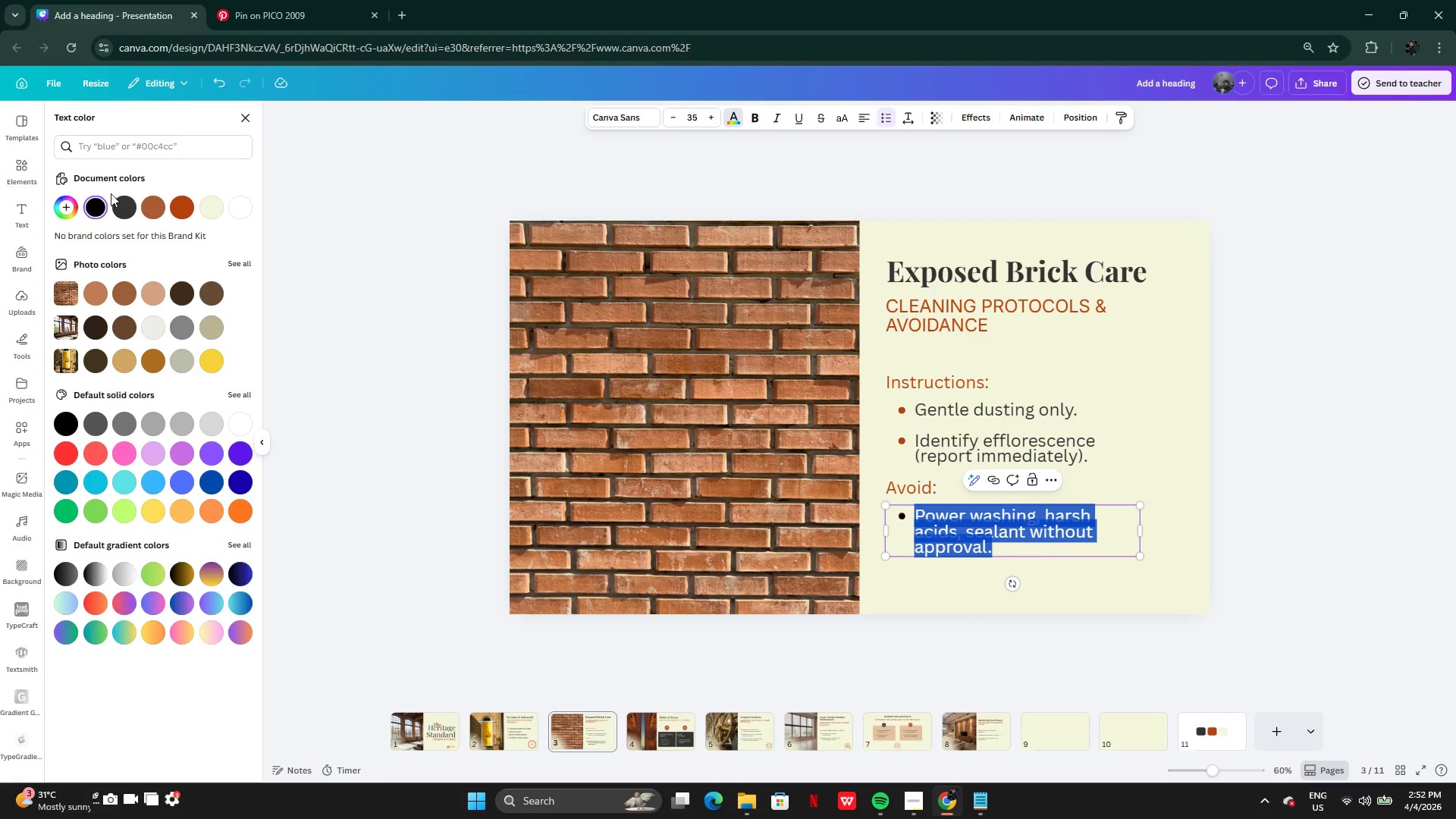 
left_click([111, 209])
 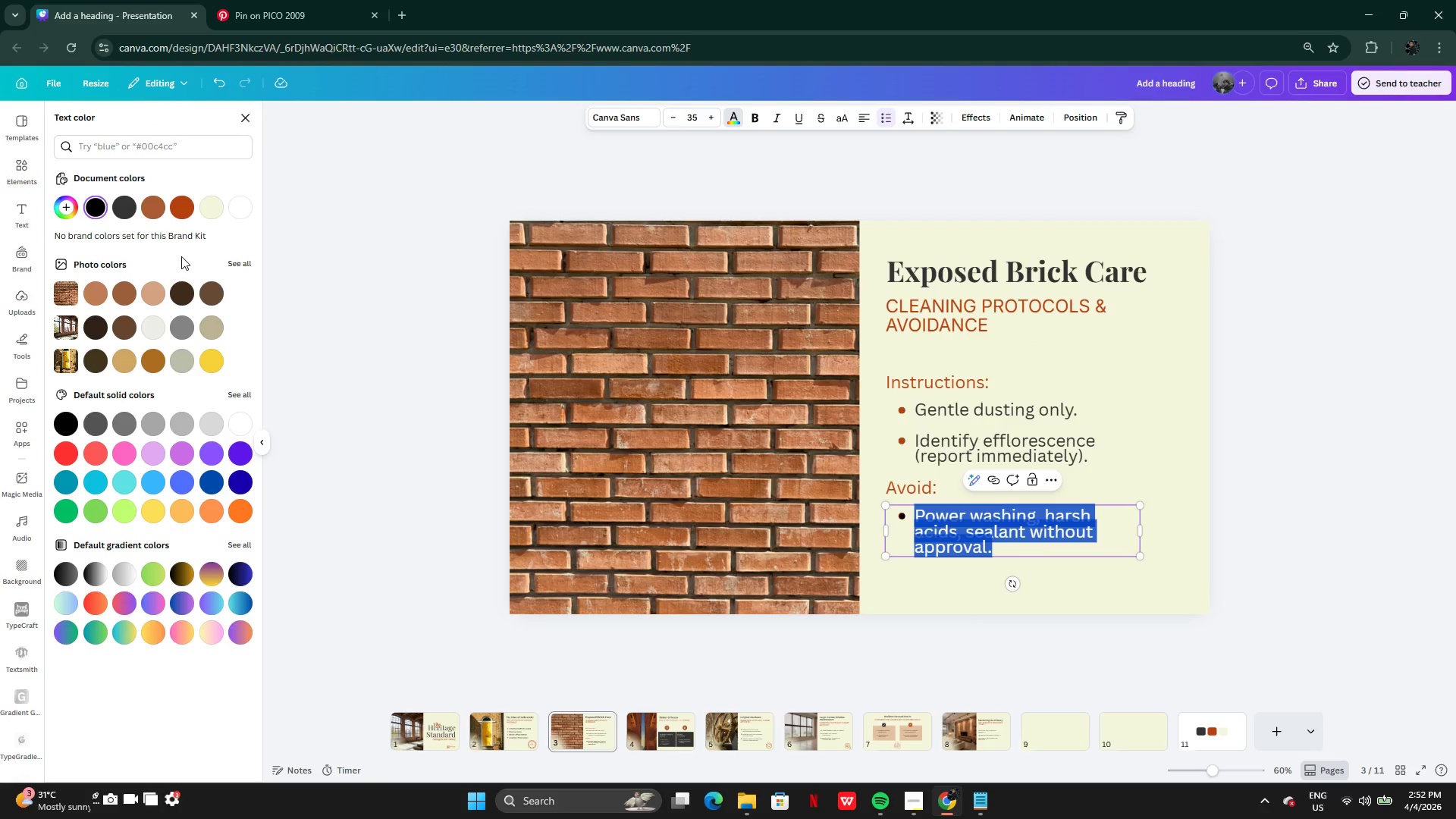 
left_click([121, 203])
 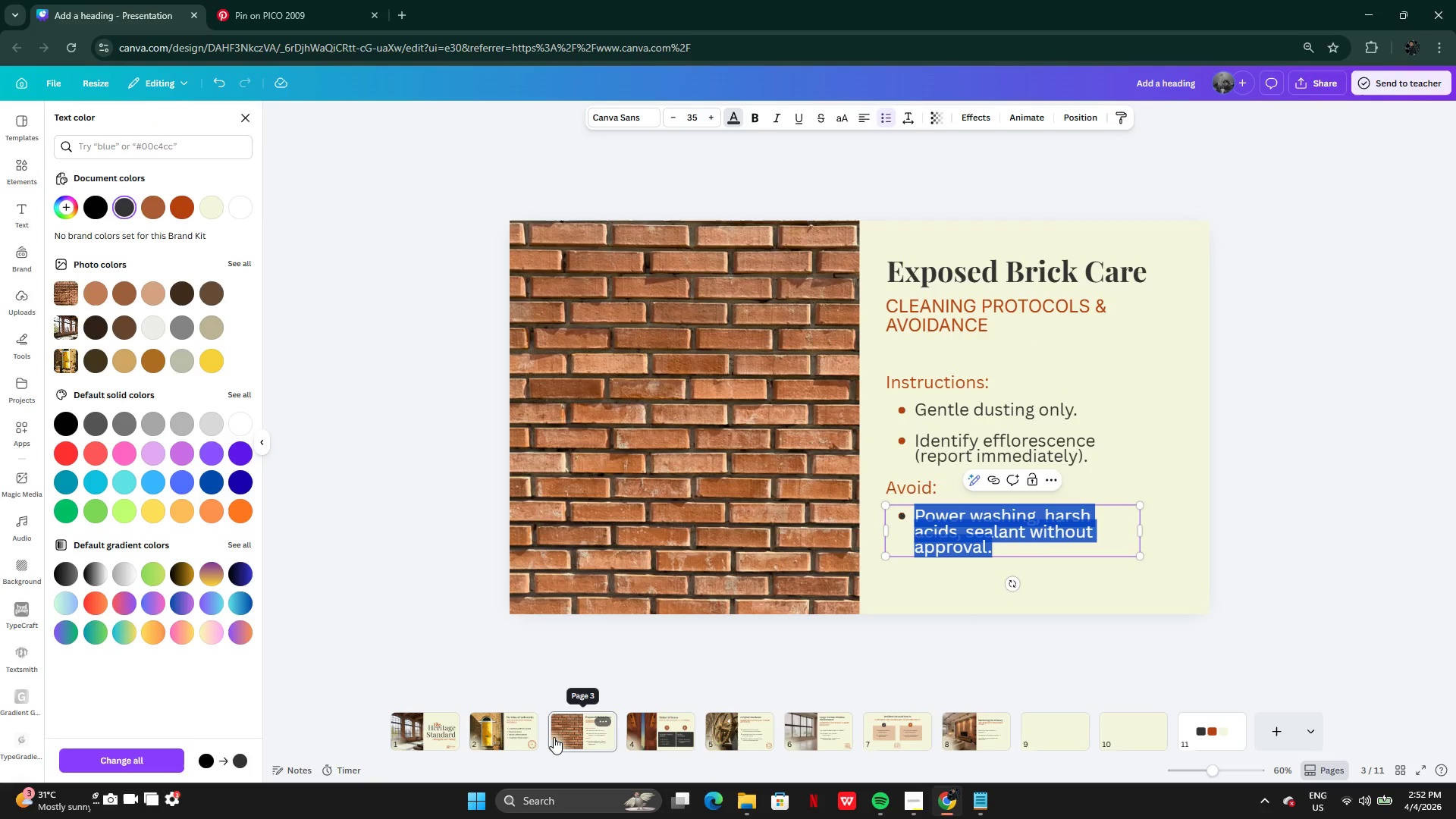 
left_click([502, 741])
 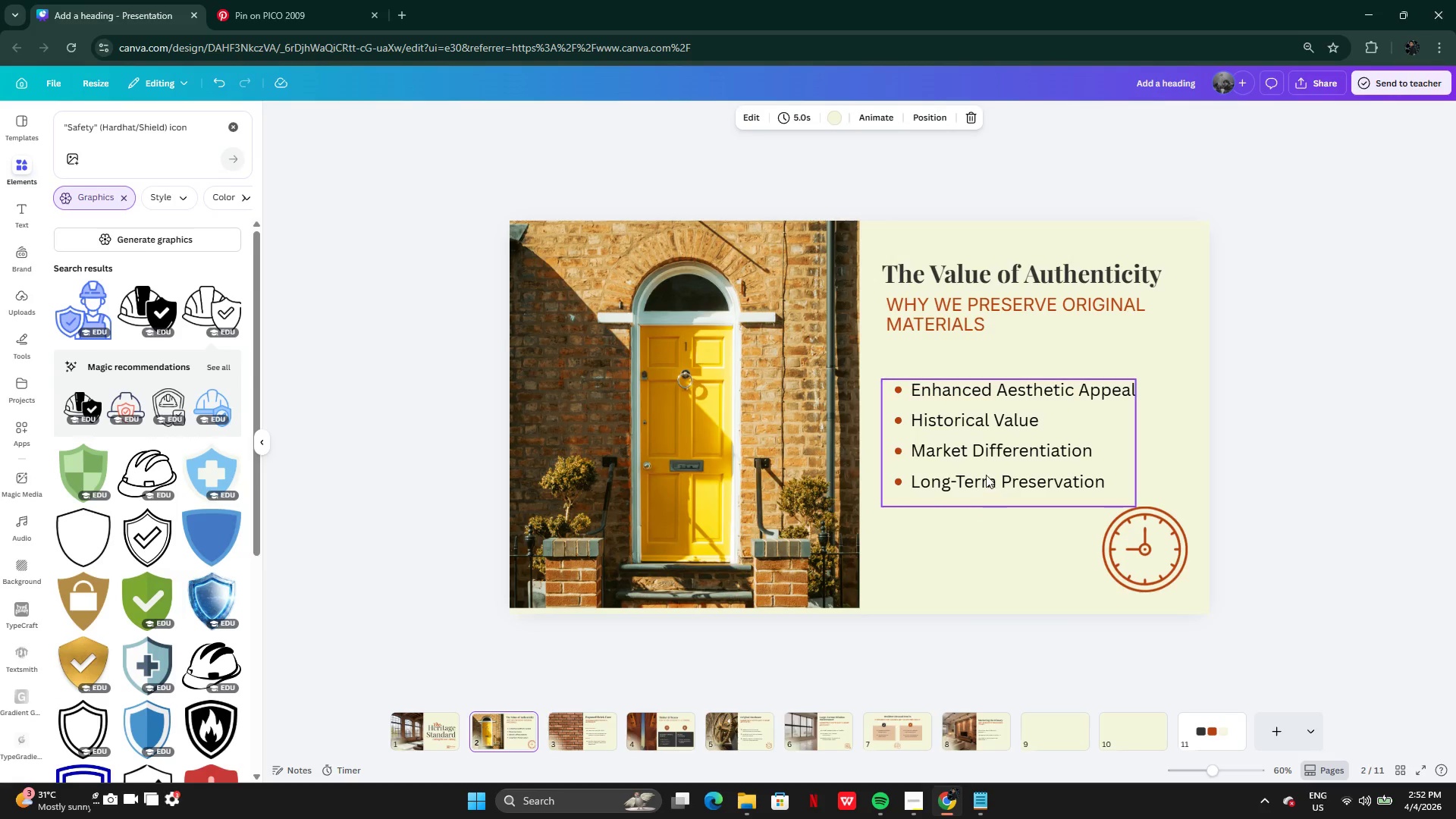 
double_click([986, 475])
 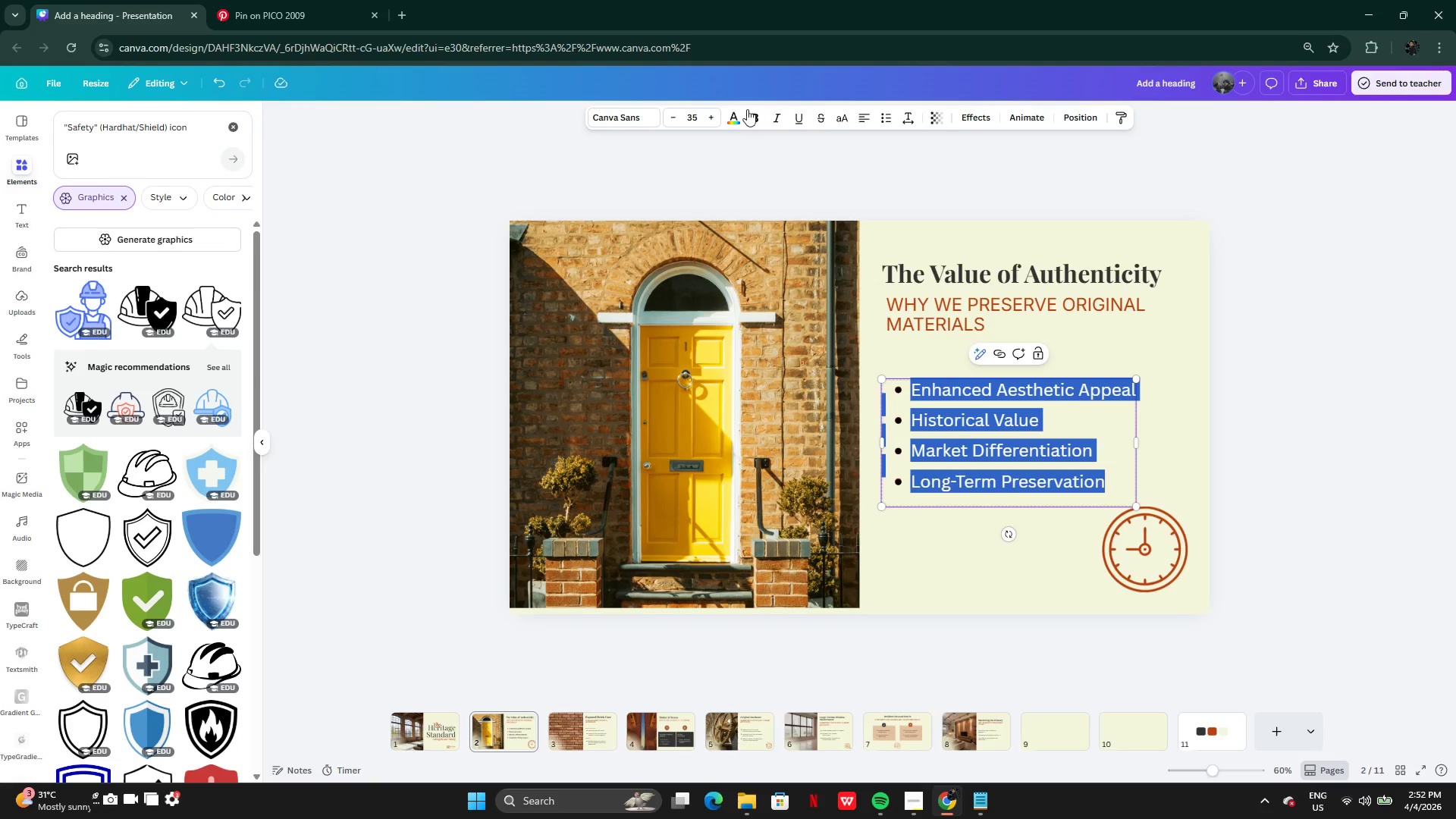 
left_click([734, 118])
 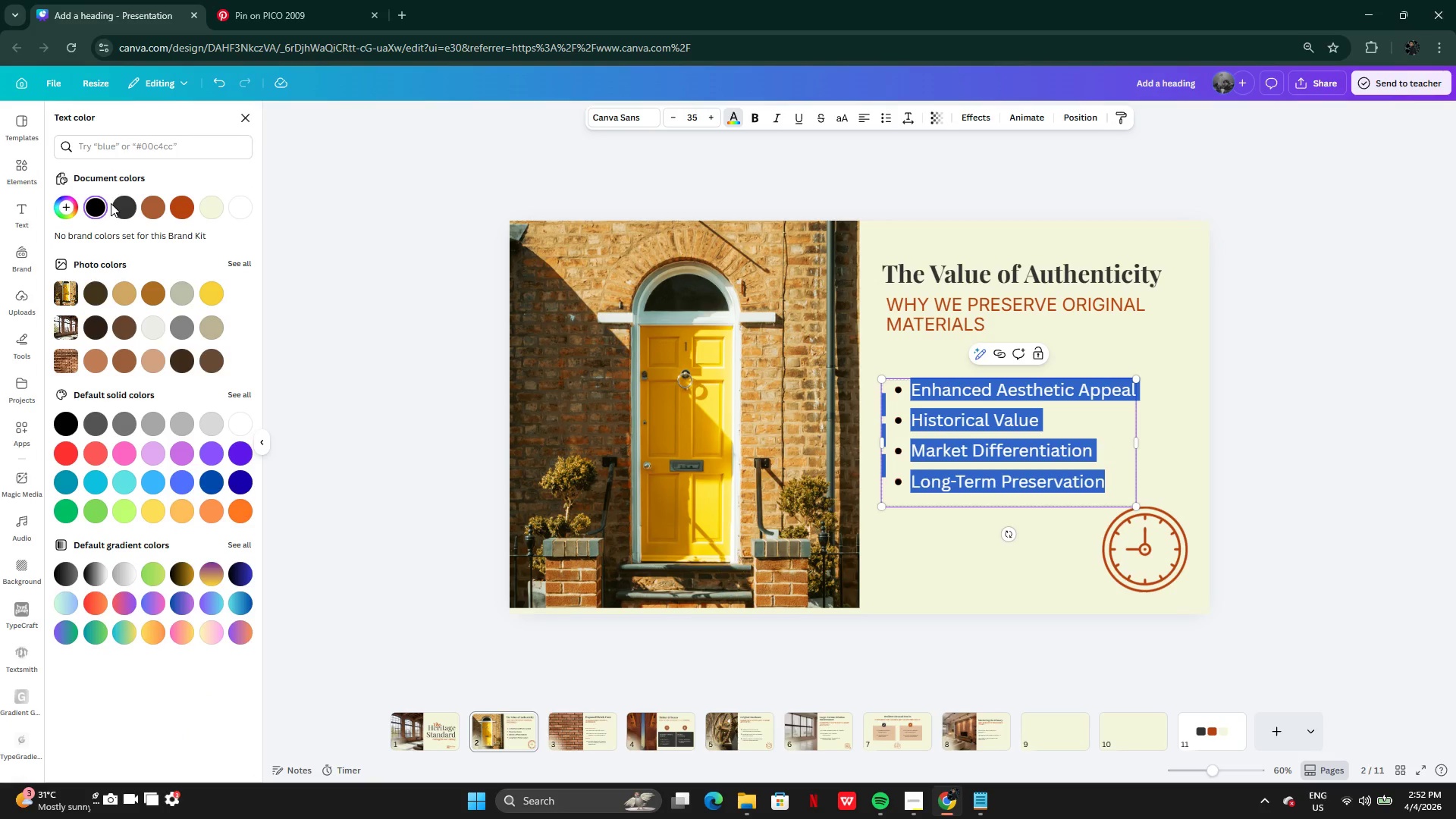 
left_click([119, 204])
 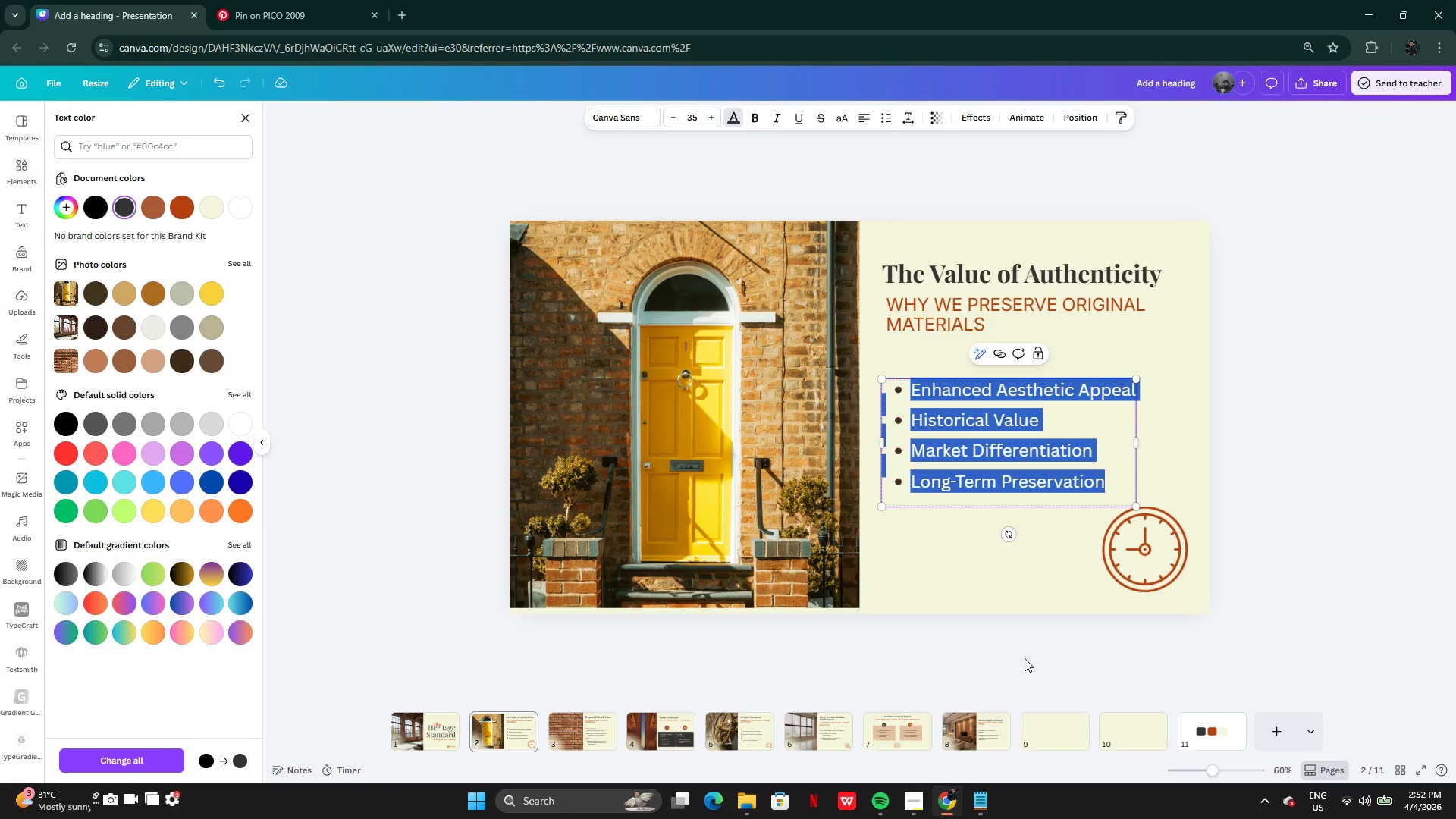 
left_click([1019, 604])
 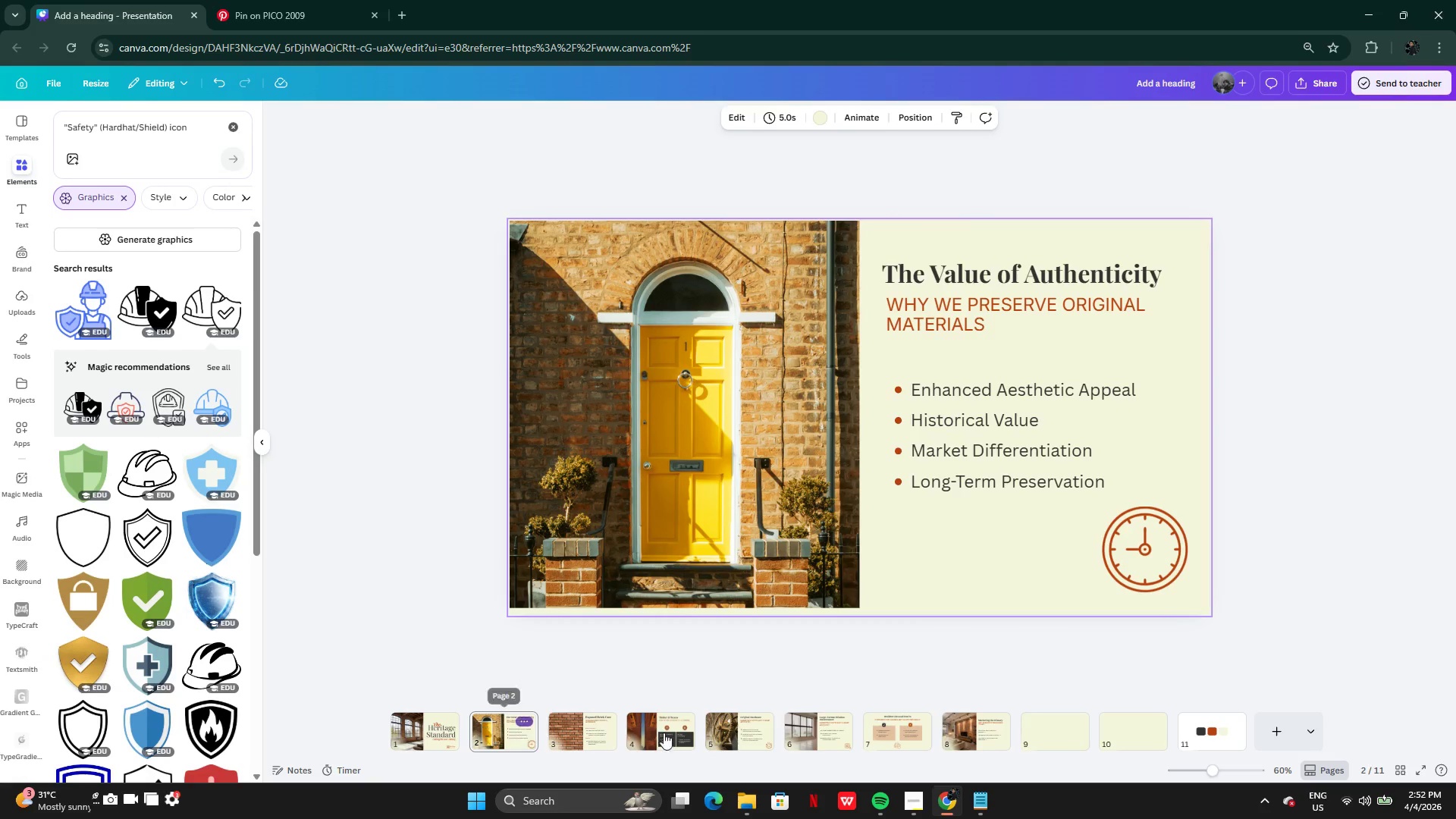 
left_click([760, 742])
 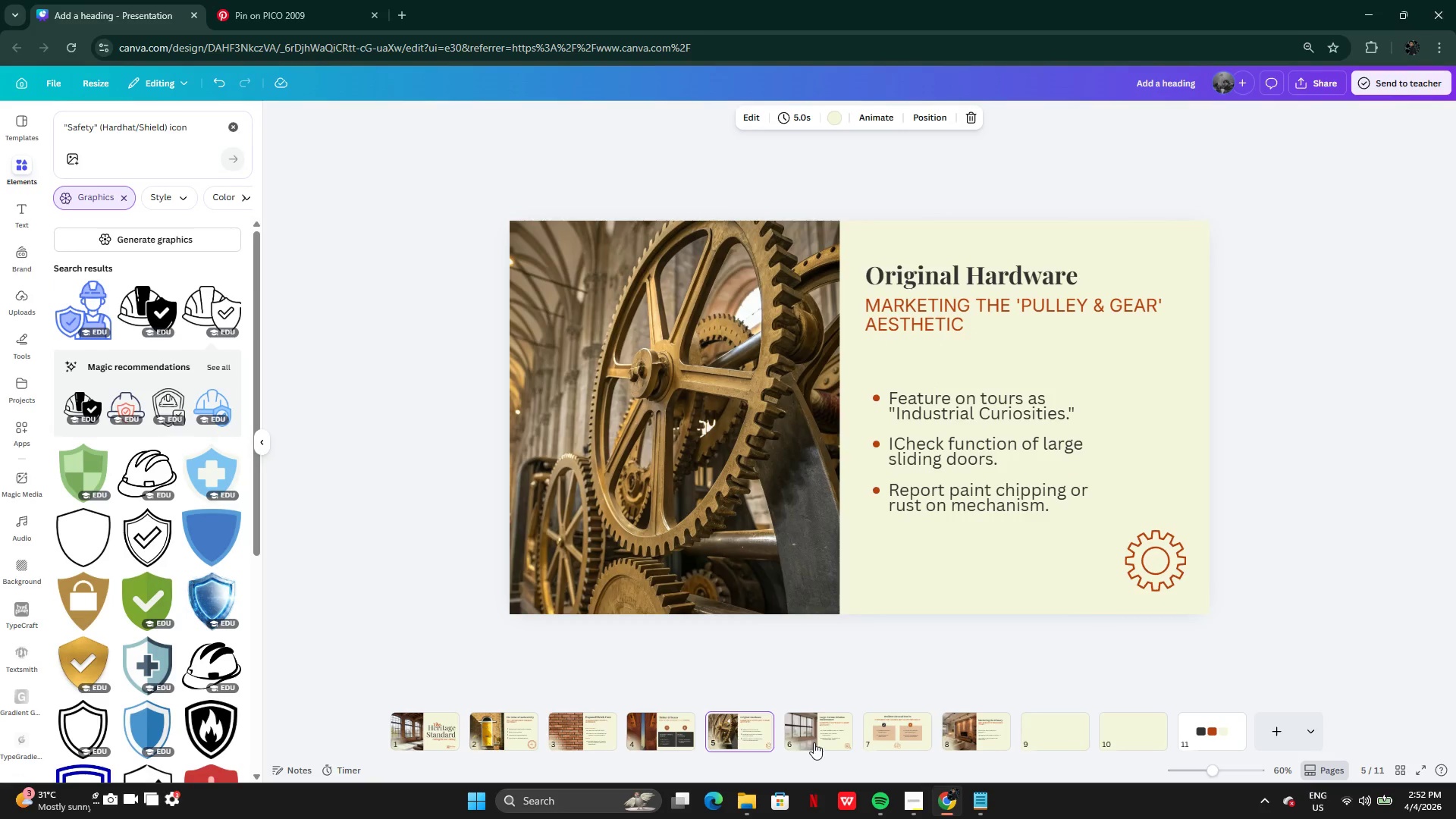 
left_click([814, 742])
 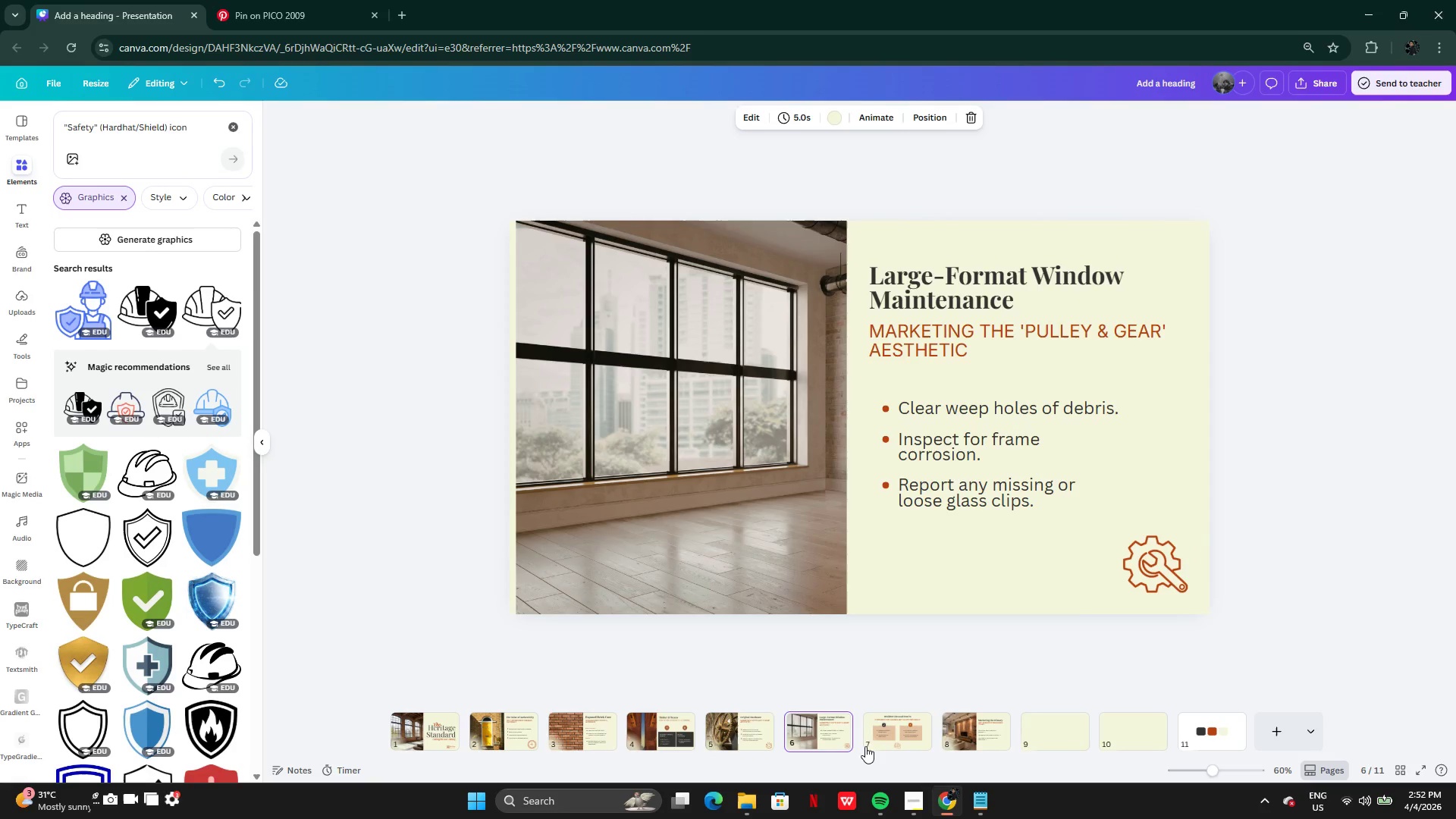 
left_click([897, 737])
 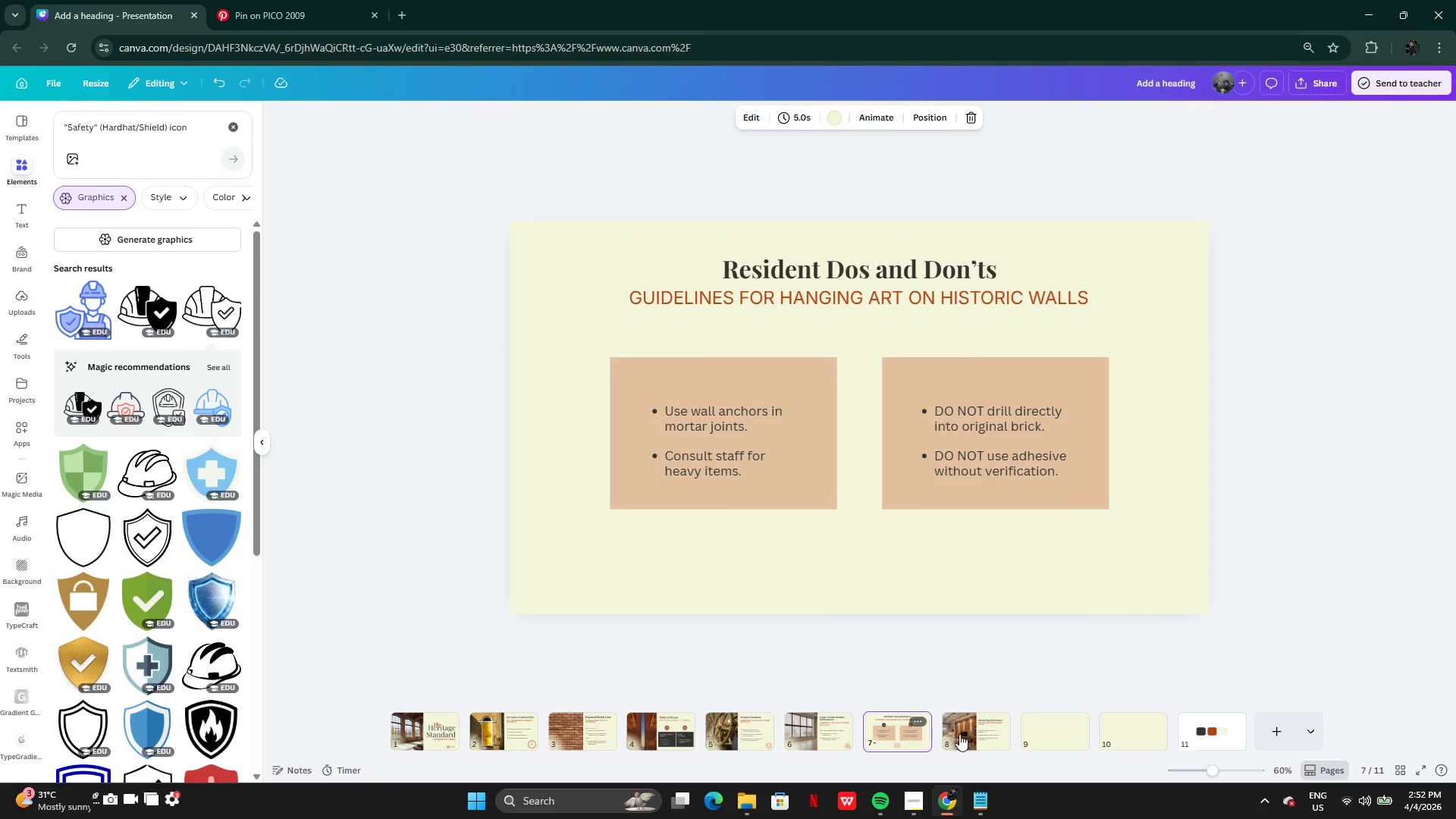 
left_click([967, 731])
 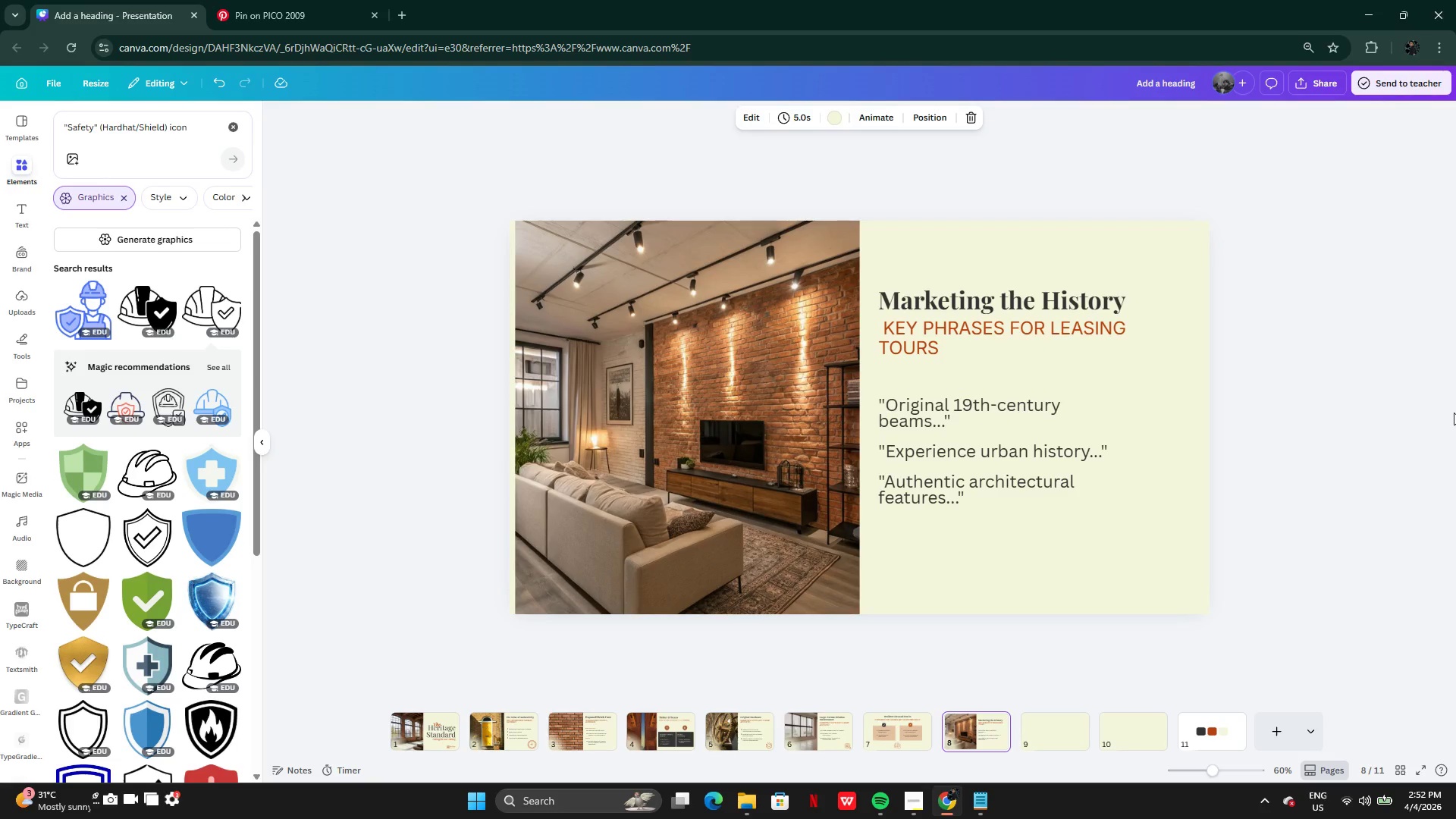 
wait(16.5)
 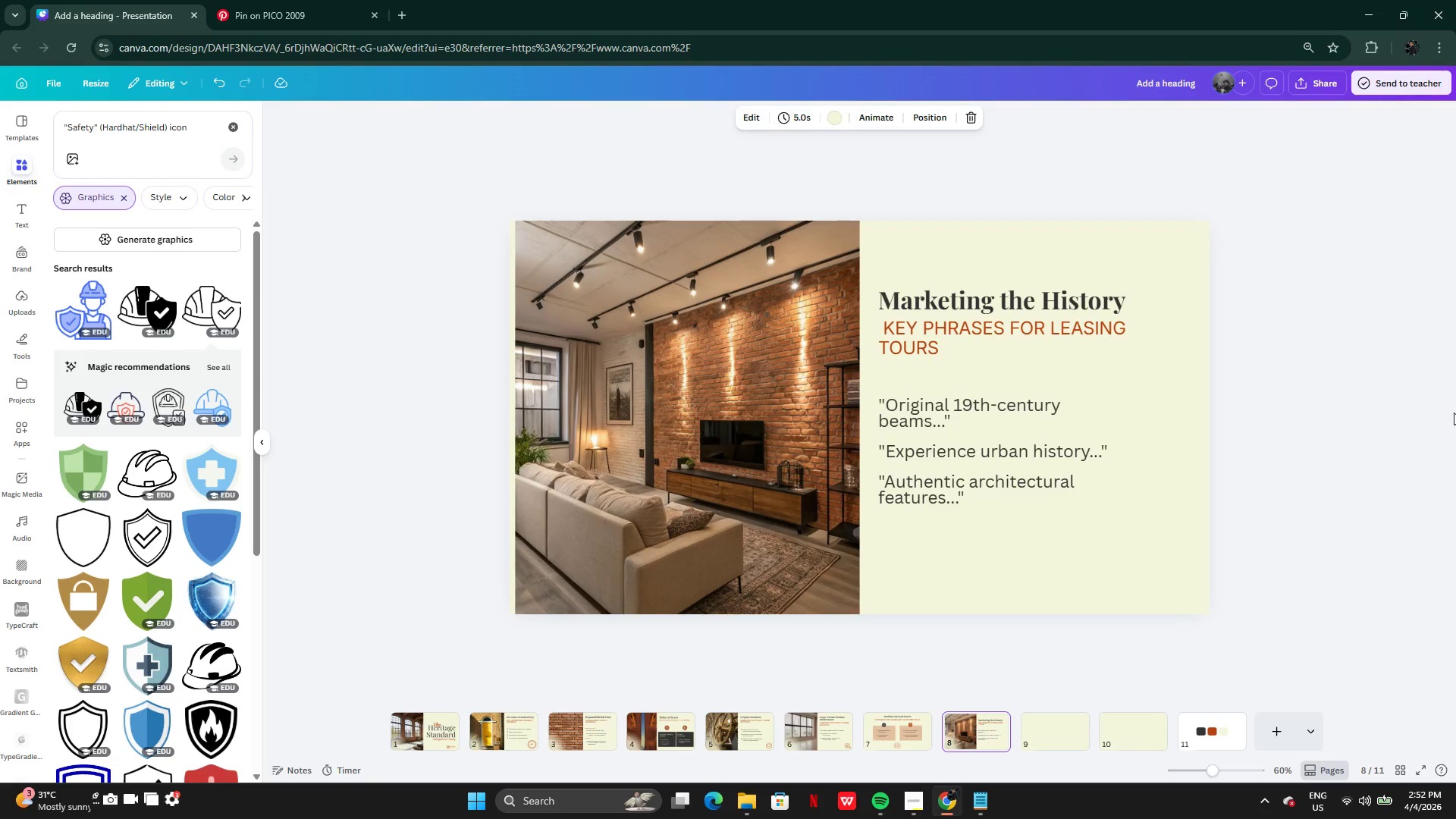 
left_click_drag(start_coordinate=[1046, 453], to_coordinate=[1046, 468])
 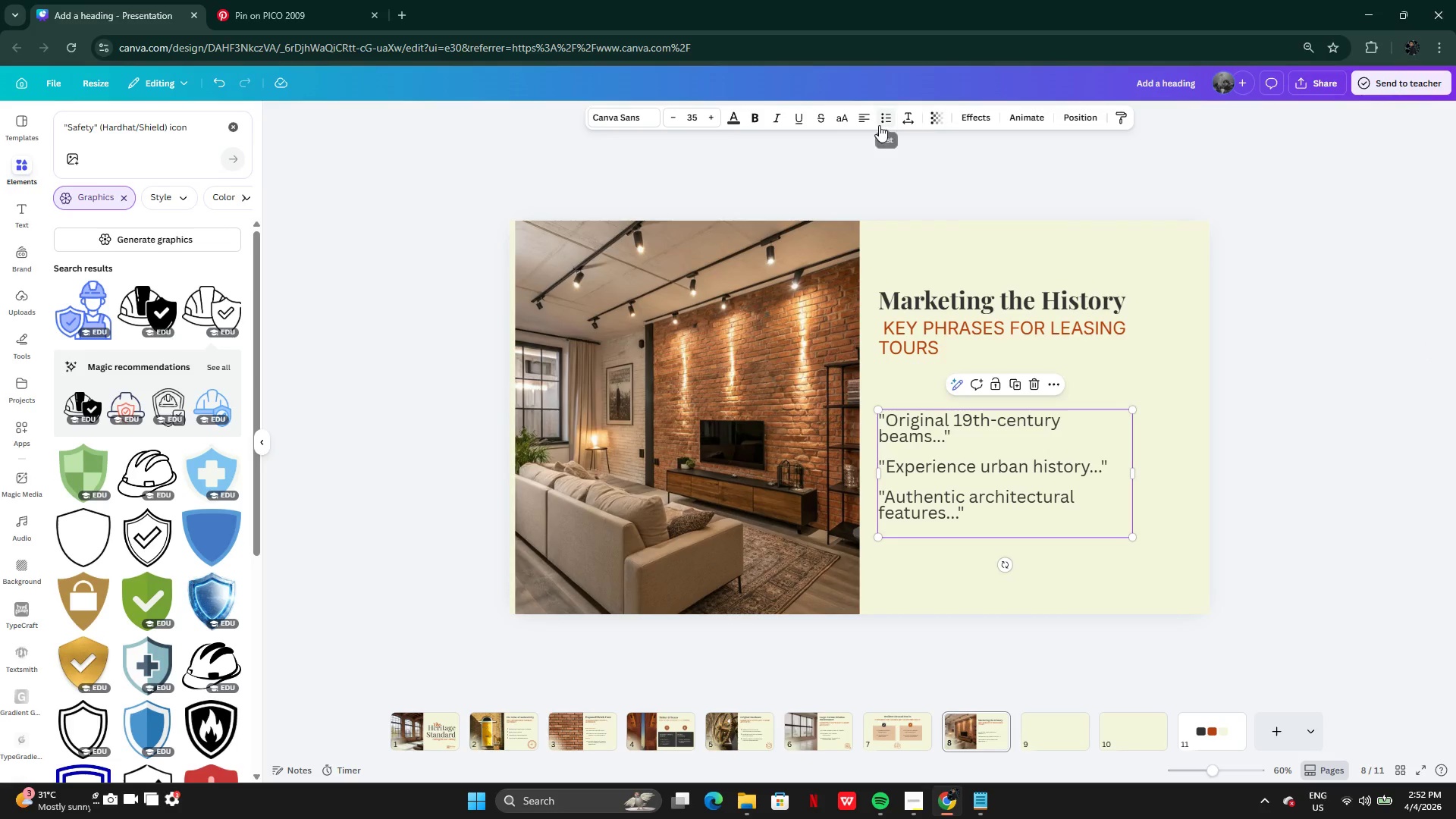 
left_click([874, 122])
 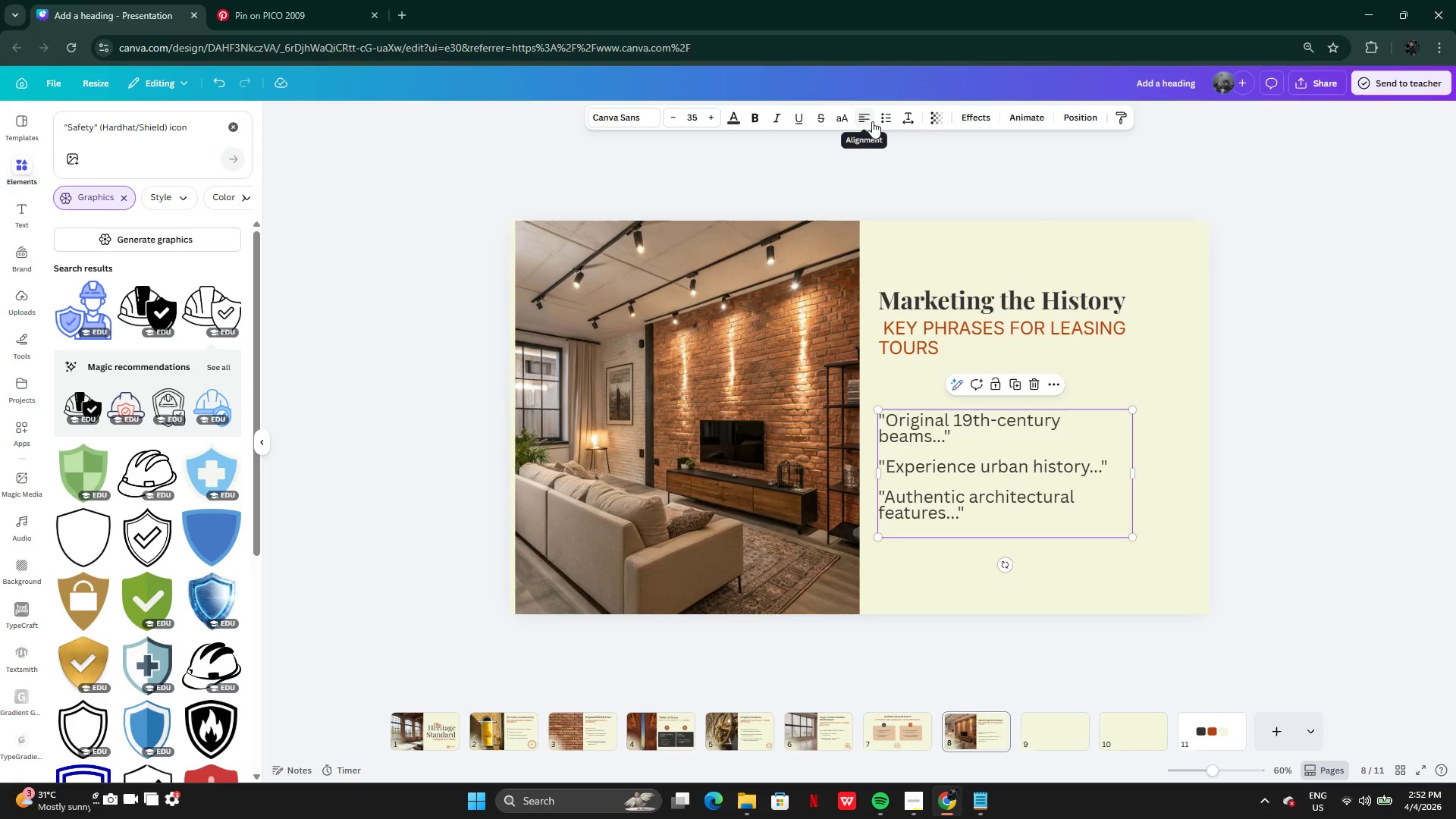 
left_click([871, 121])
 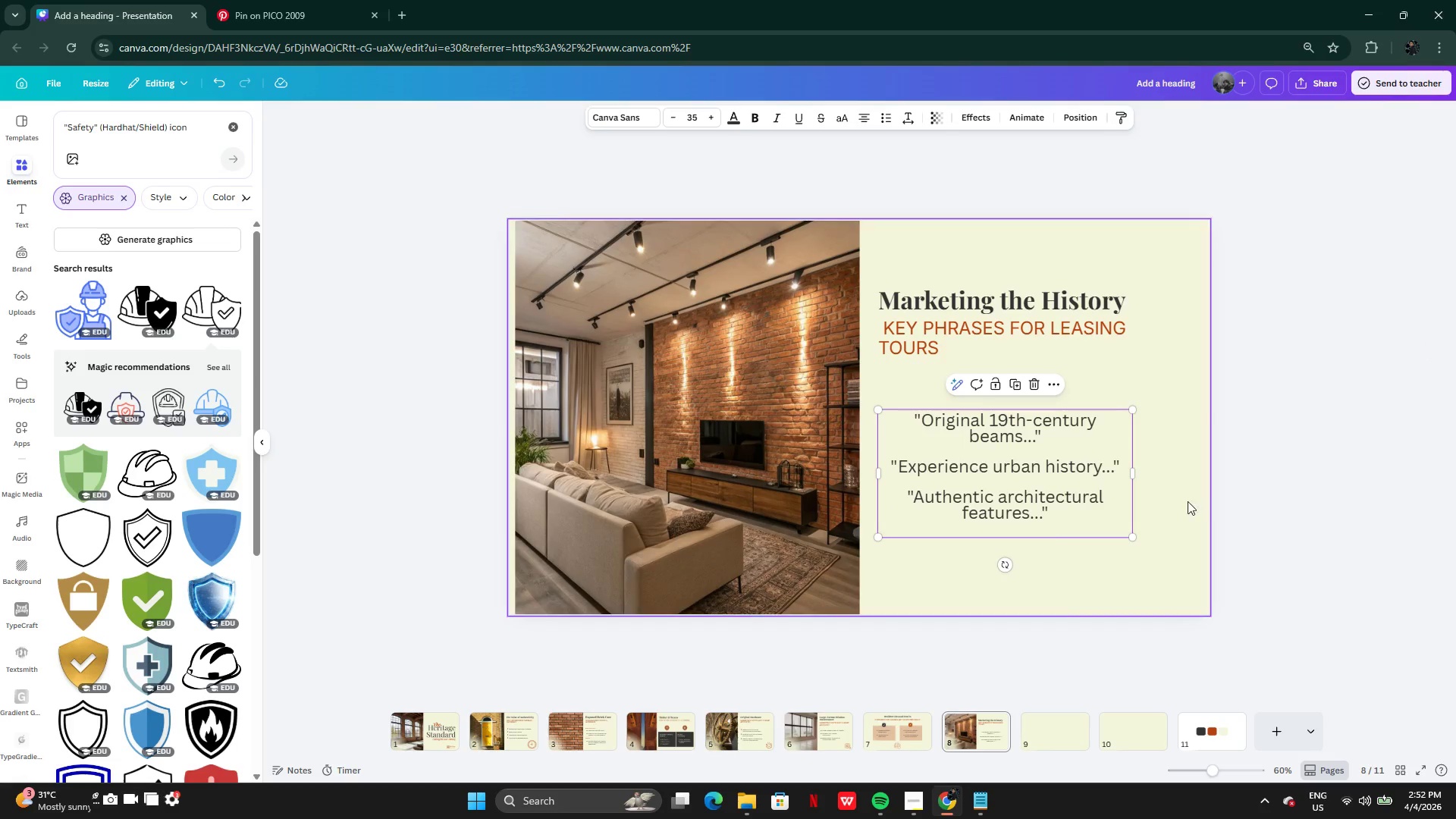 
left_click_drag(start_coordinate=[1049, 479], to_coordinate=[1066, 482])
 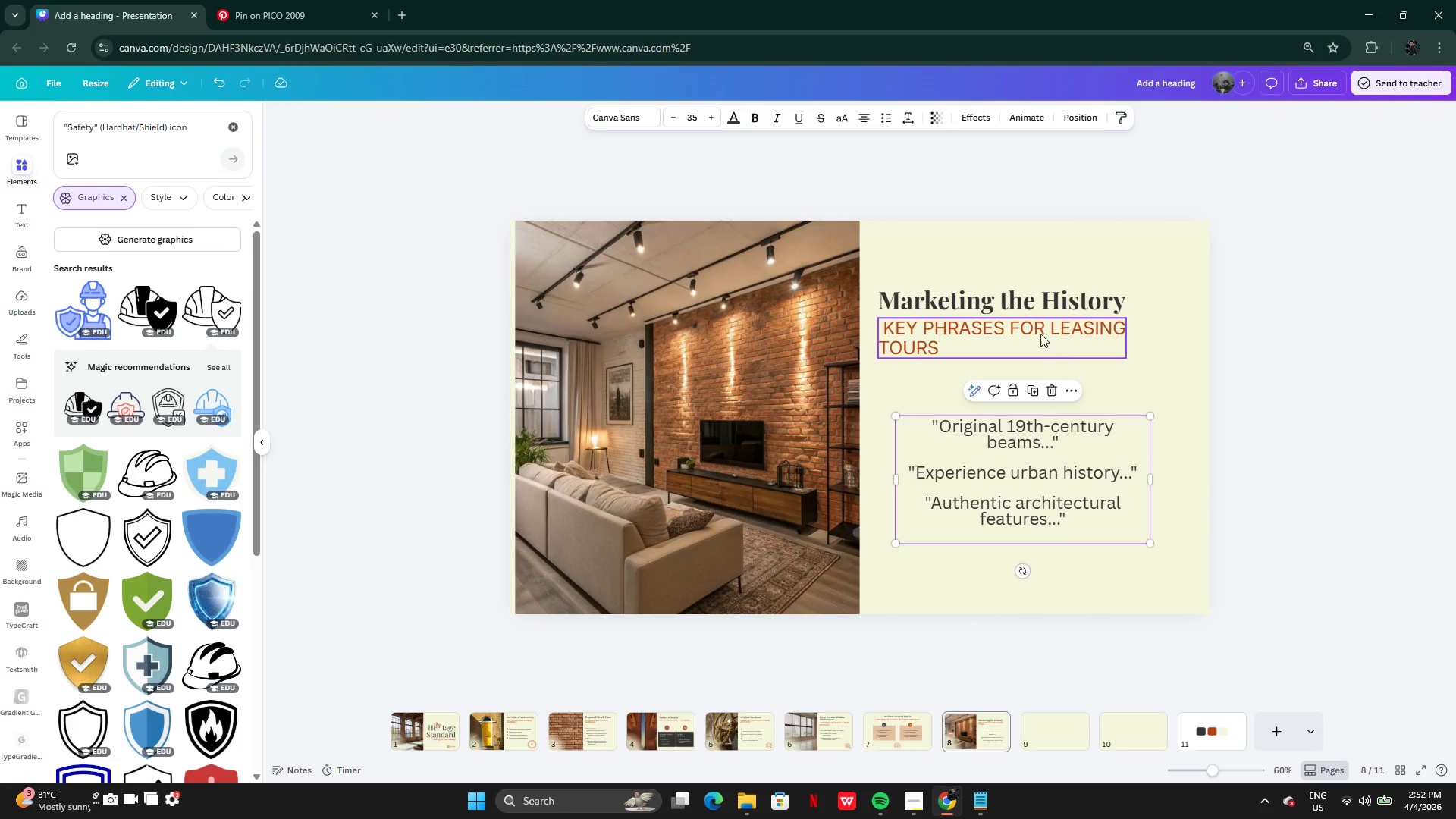 
left_click([1040, 329])
 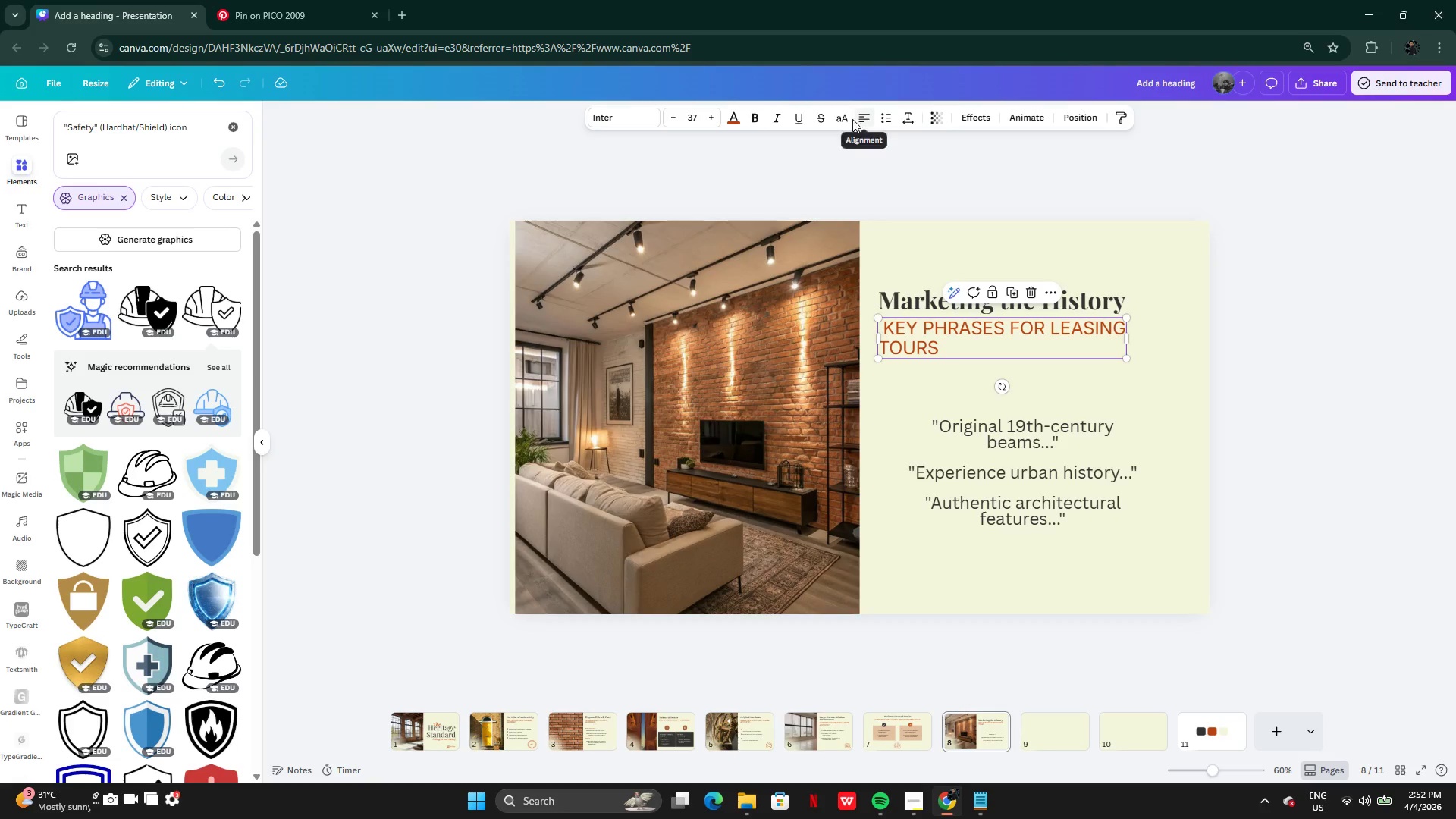 
left_click([865, 114])
 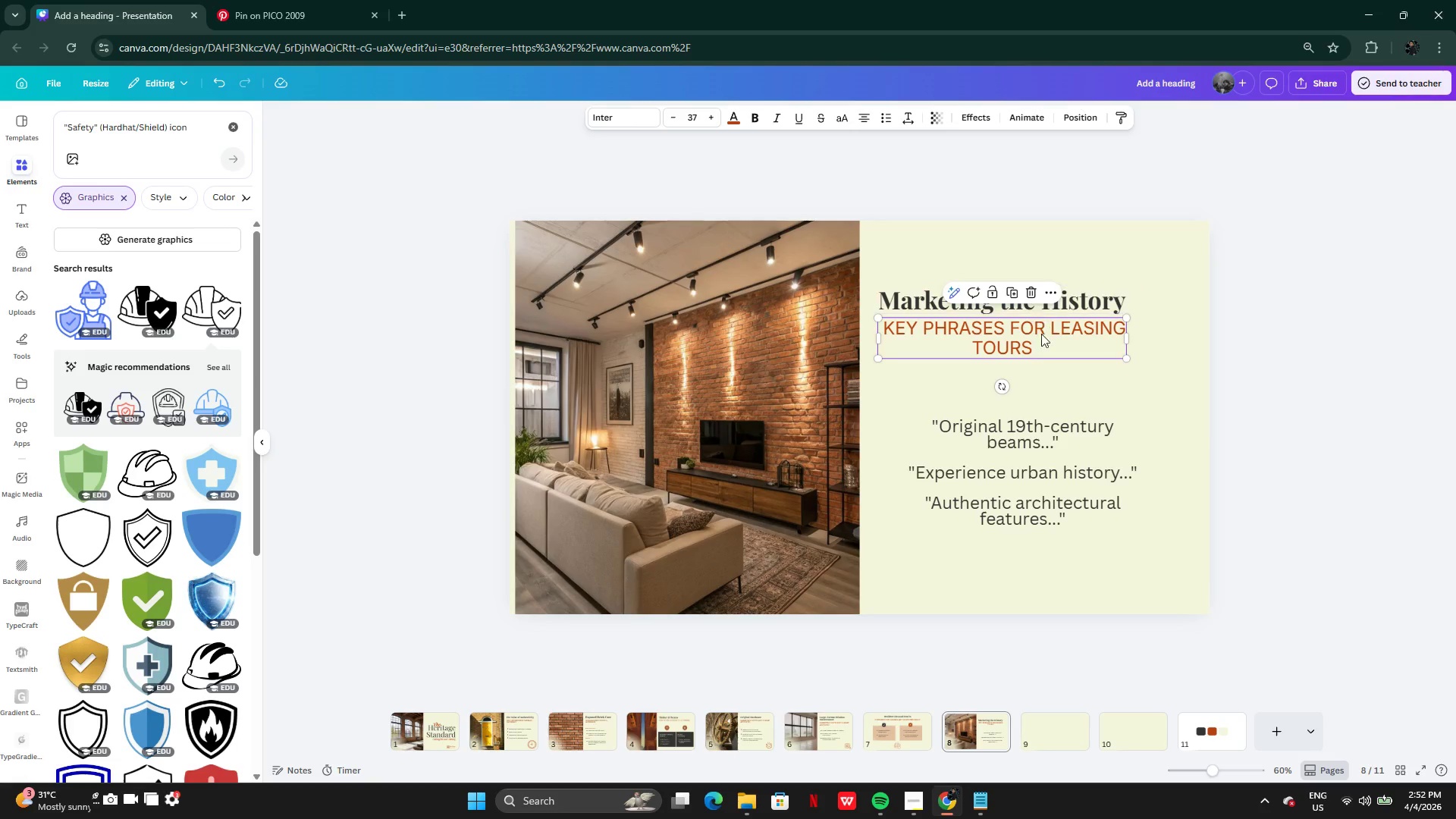 
left_click_drag(start_coordinate=[1020, 334], to_coordinate=[1042, 342])
 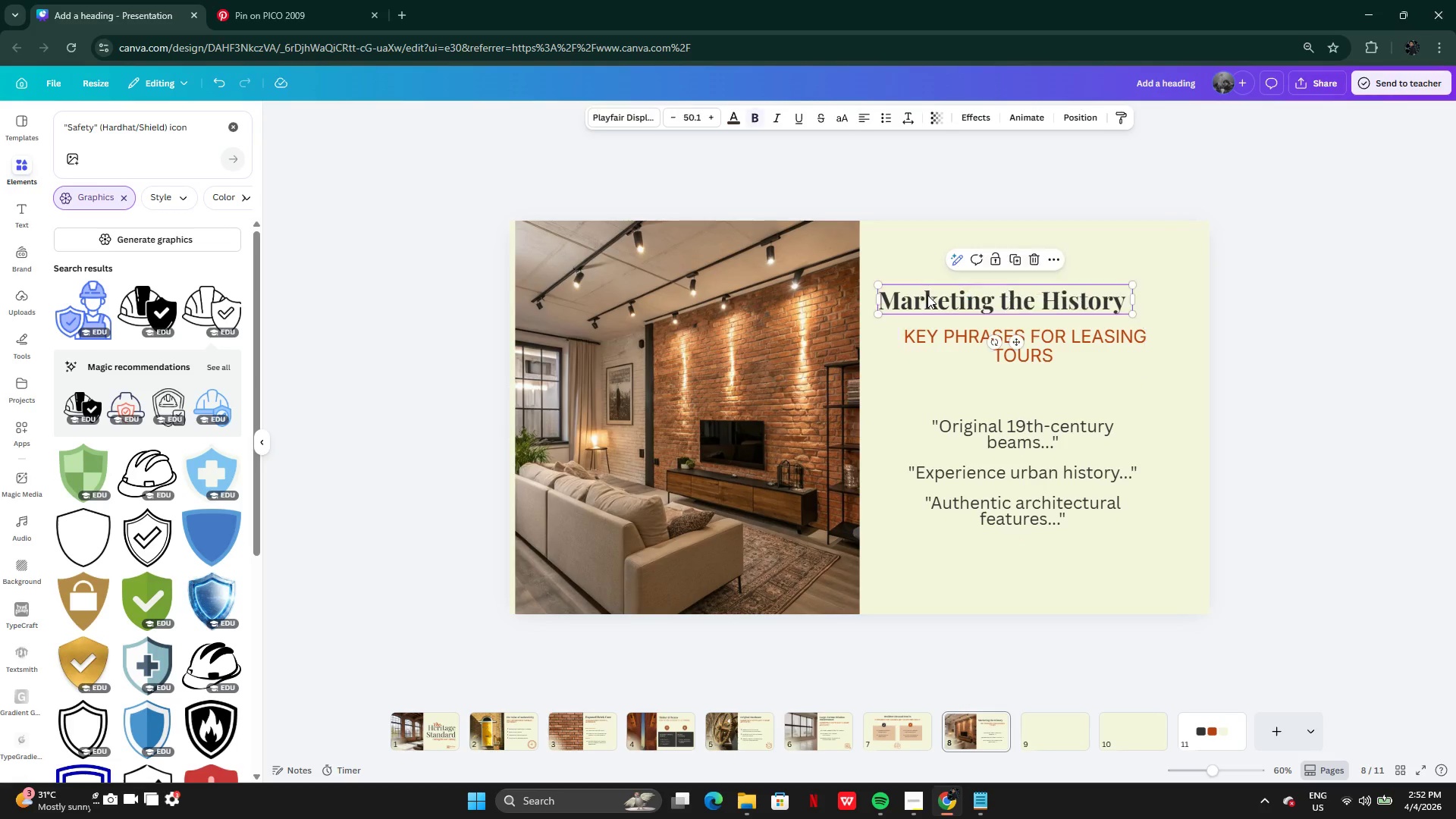 
left_click_drag(start_coordinate=[926, 297], to_coordinate=[943, 296])
 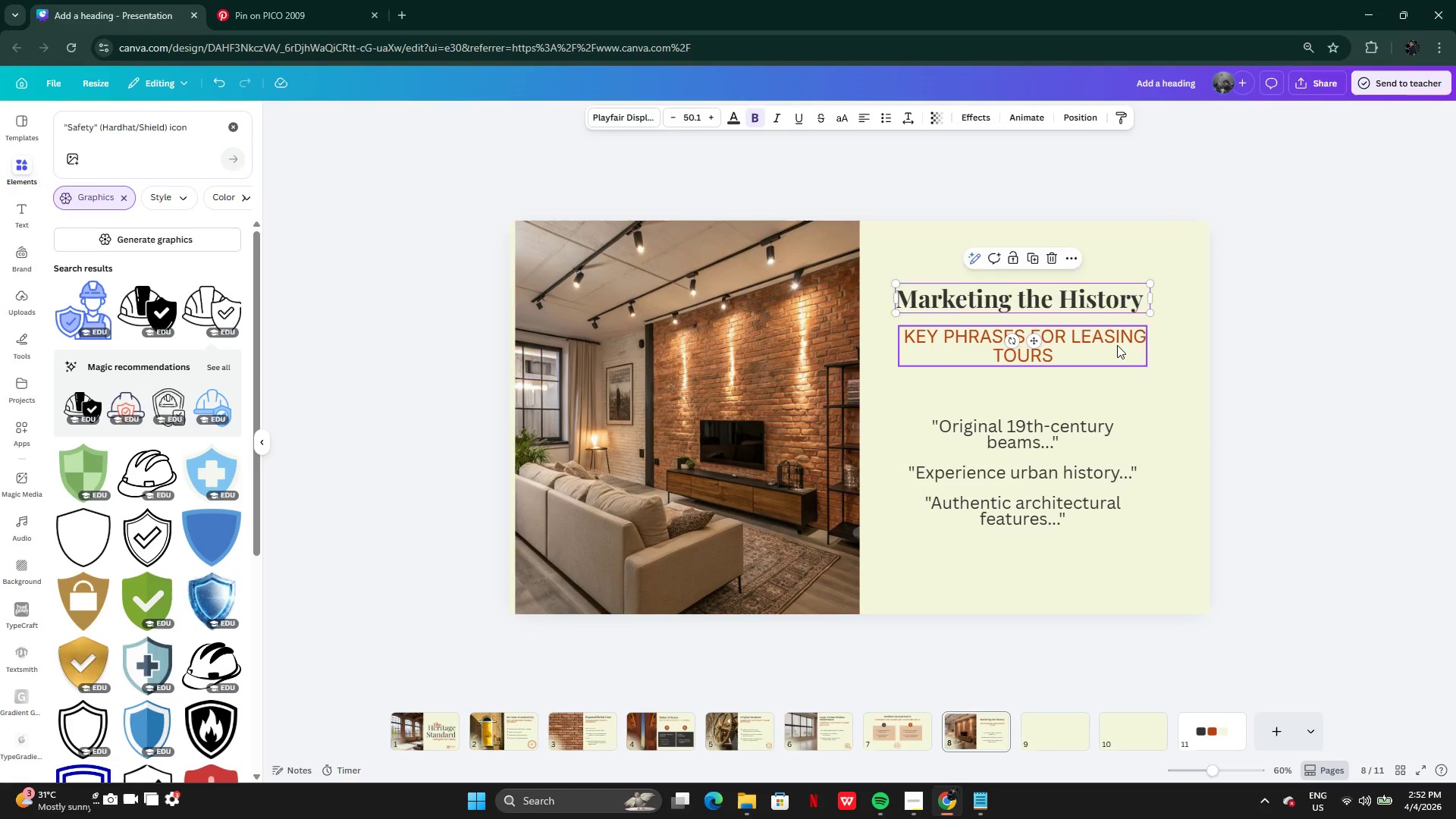 
left_click([1117, 345])
 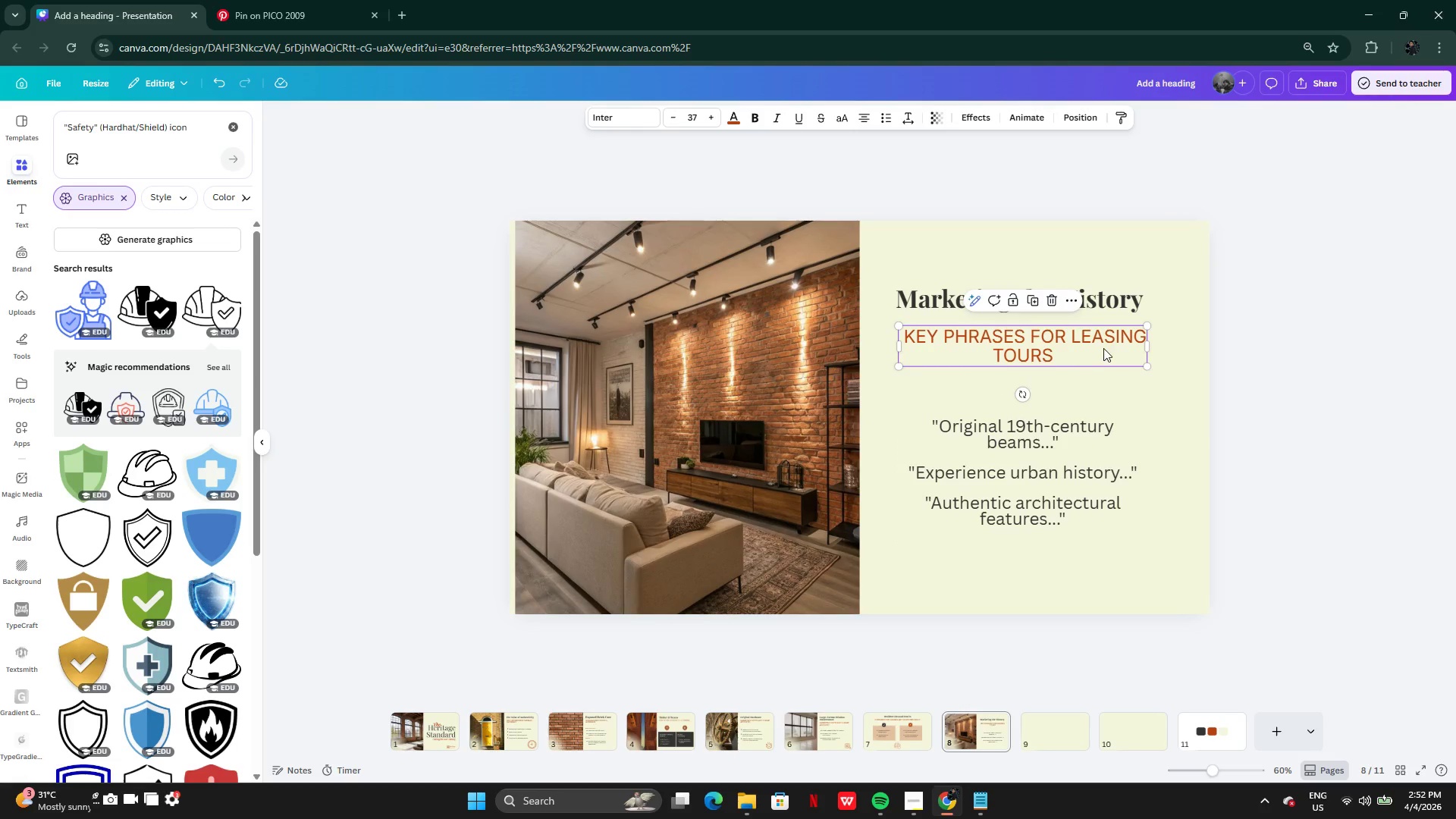 
left_click_drag(start_coordinate=[1103, 349], to_coordinate=[1106, 342])
 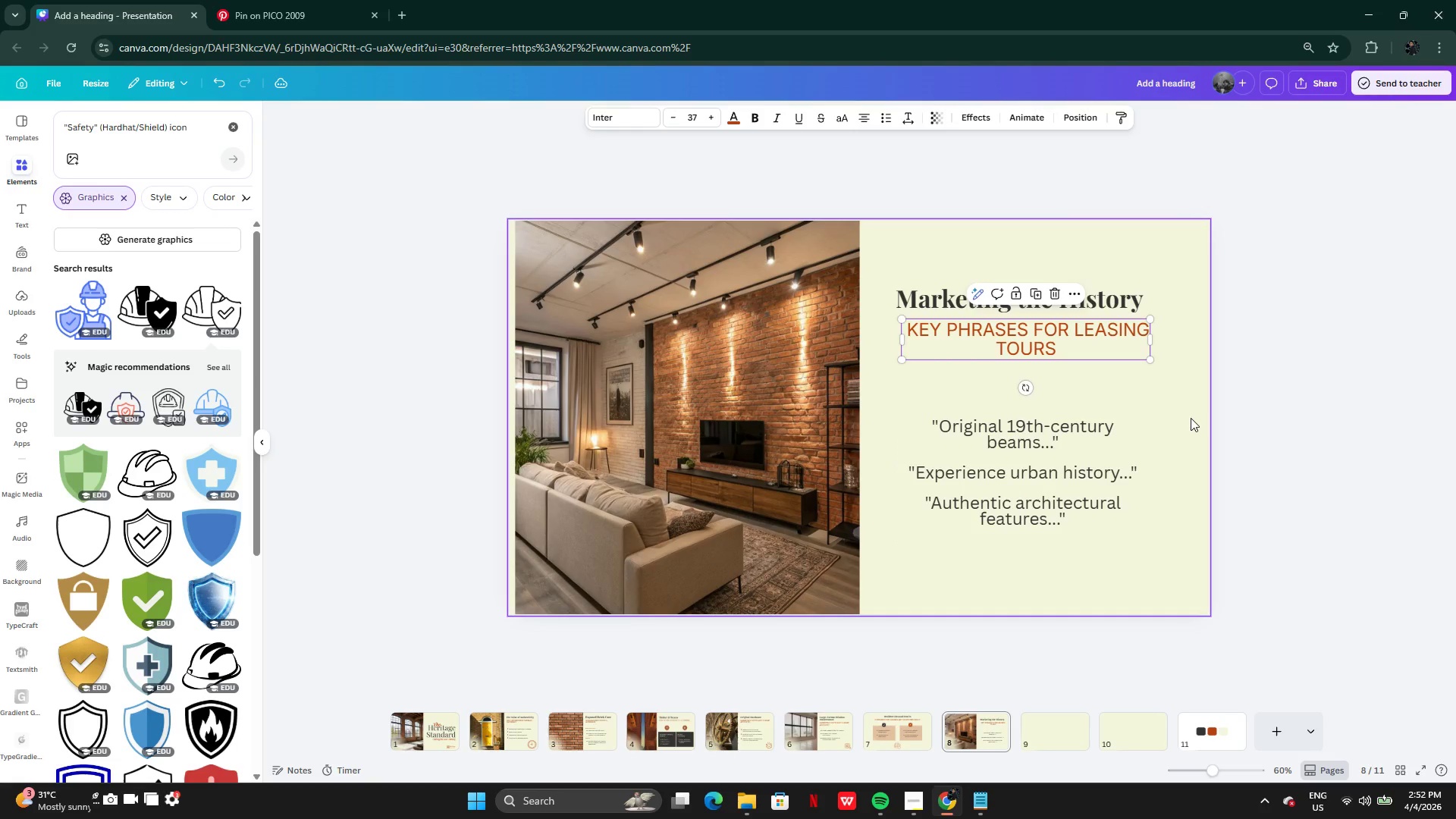 
left_click([1191, 418])
 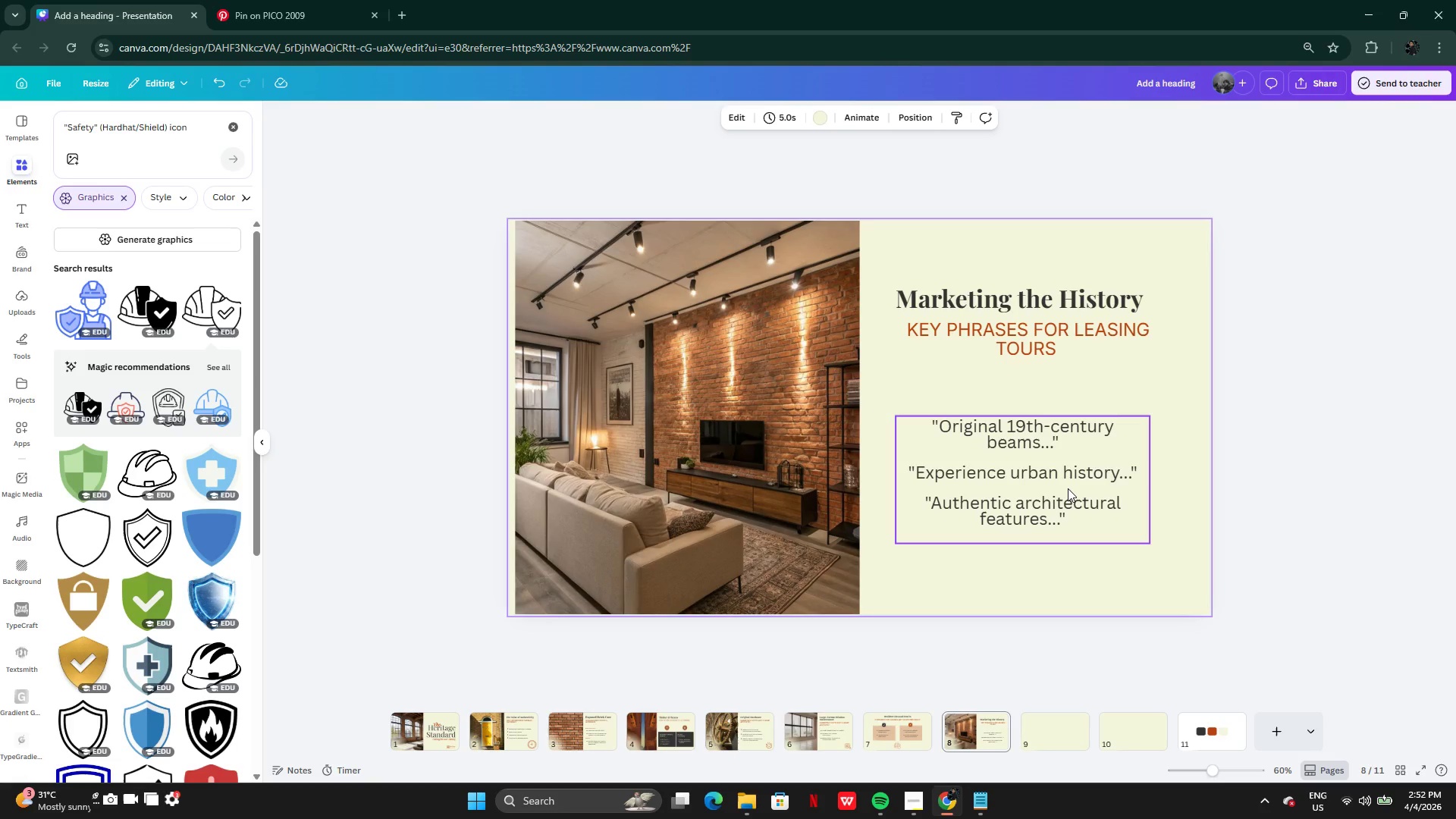 
left_click([1336, 484])
 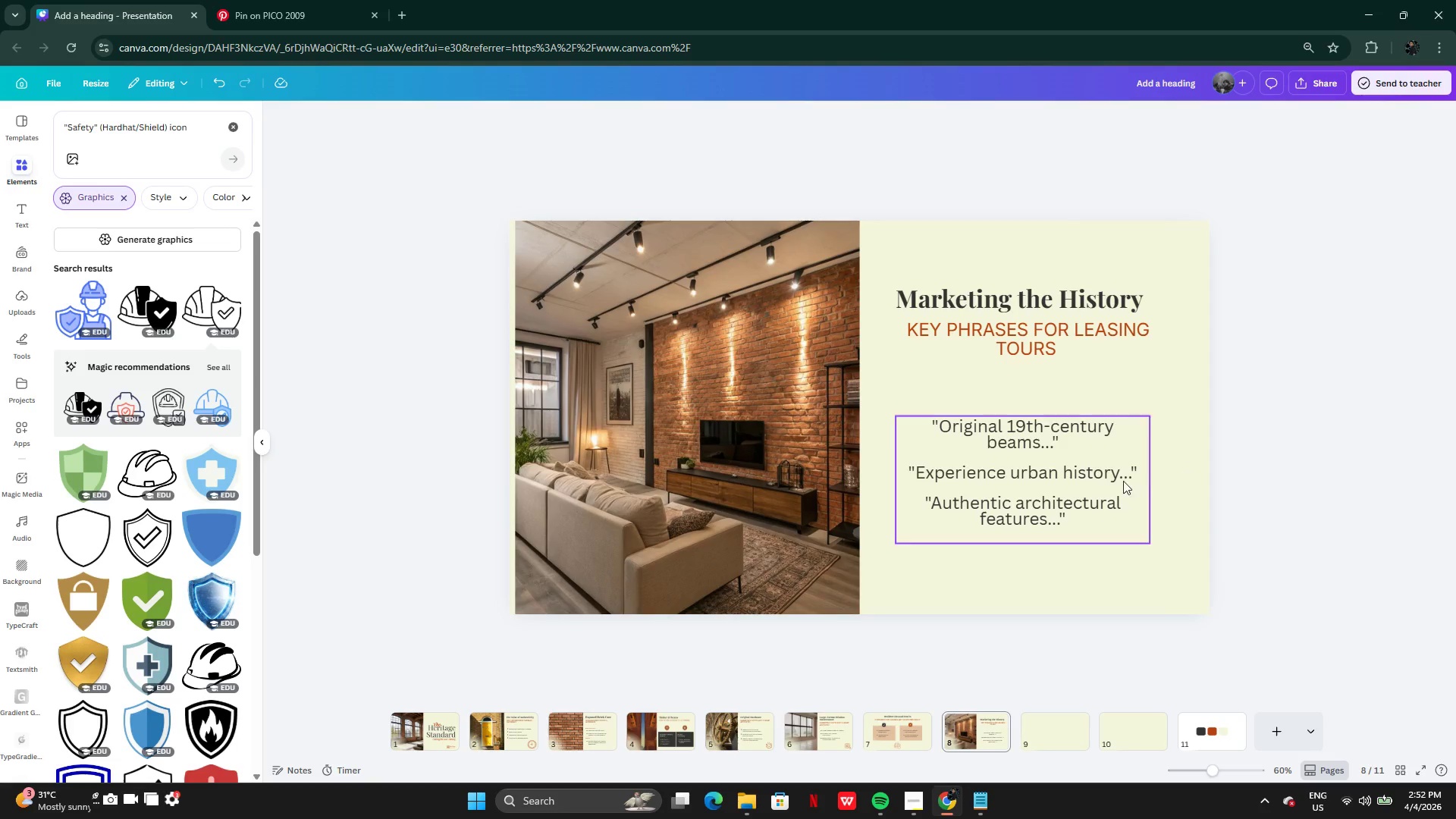 
left_click([1093, 476])
 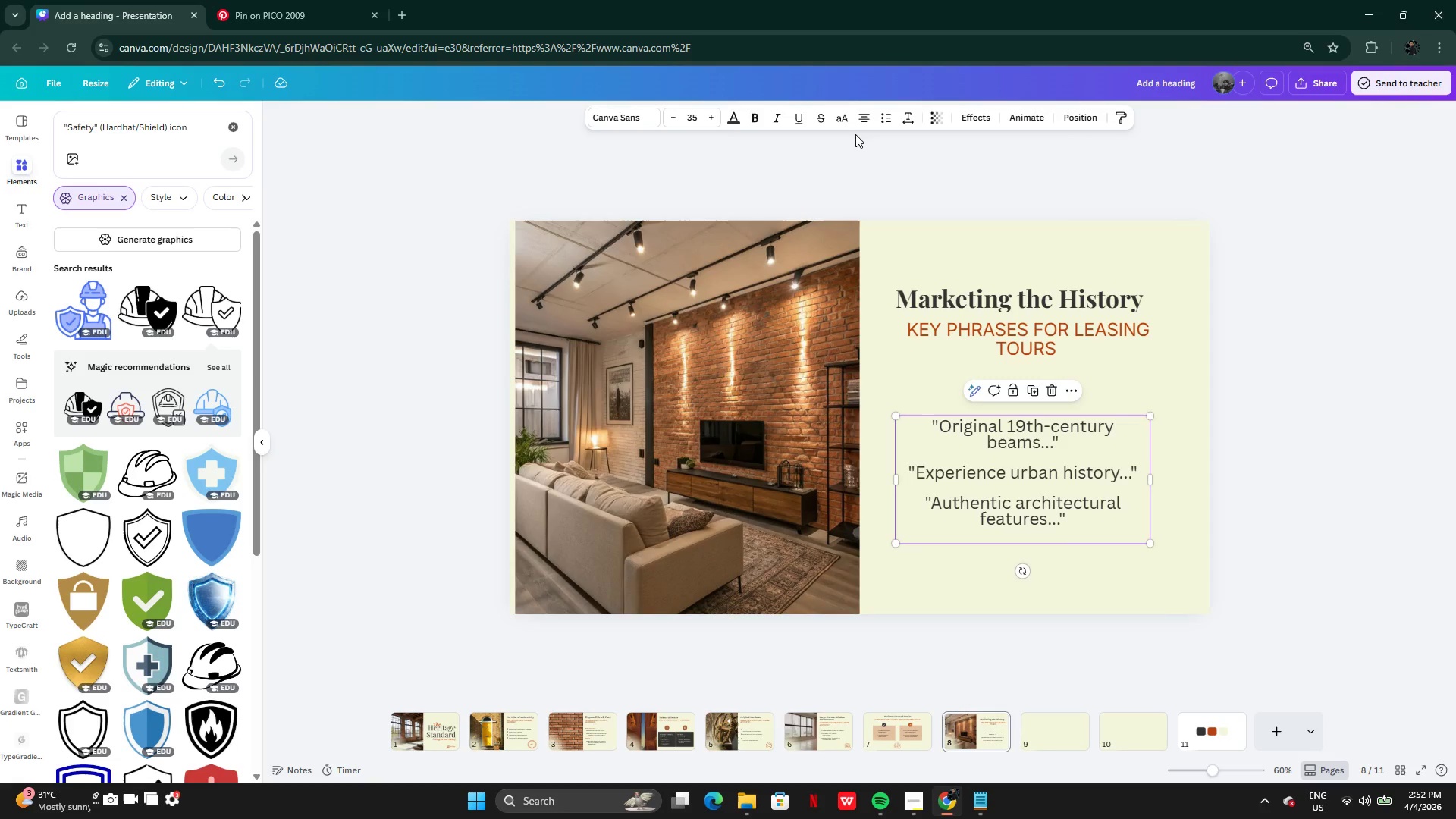 
left_click([865, 120])
 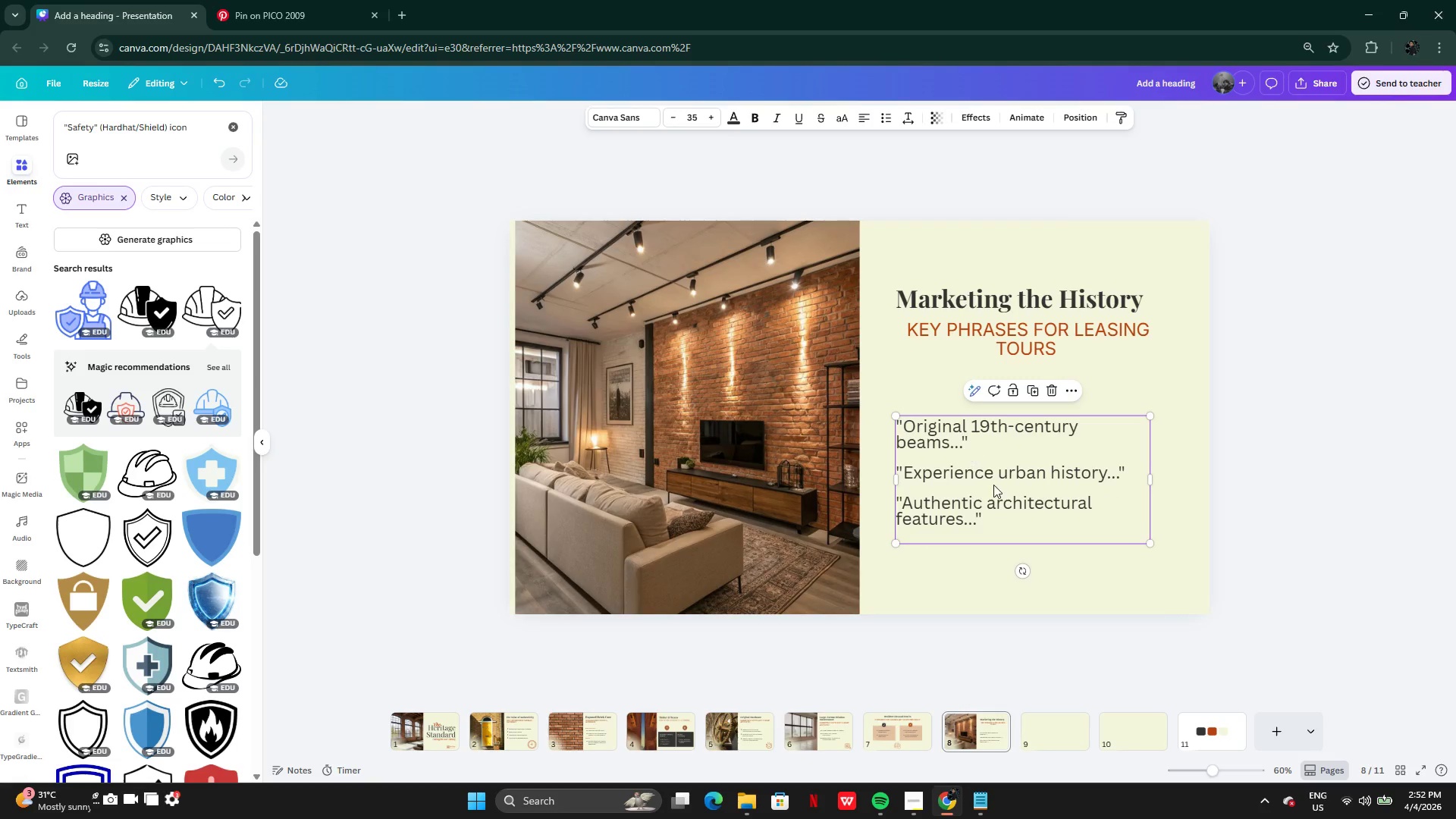 
left_click_drag(start_coordinate=[999, 488], to_coordinate=[1006, 485])
 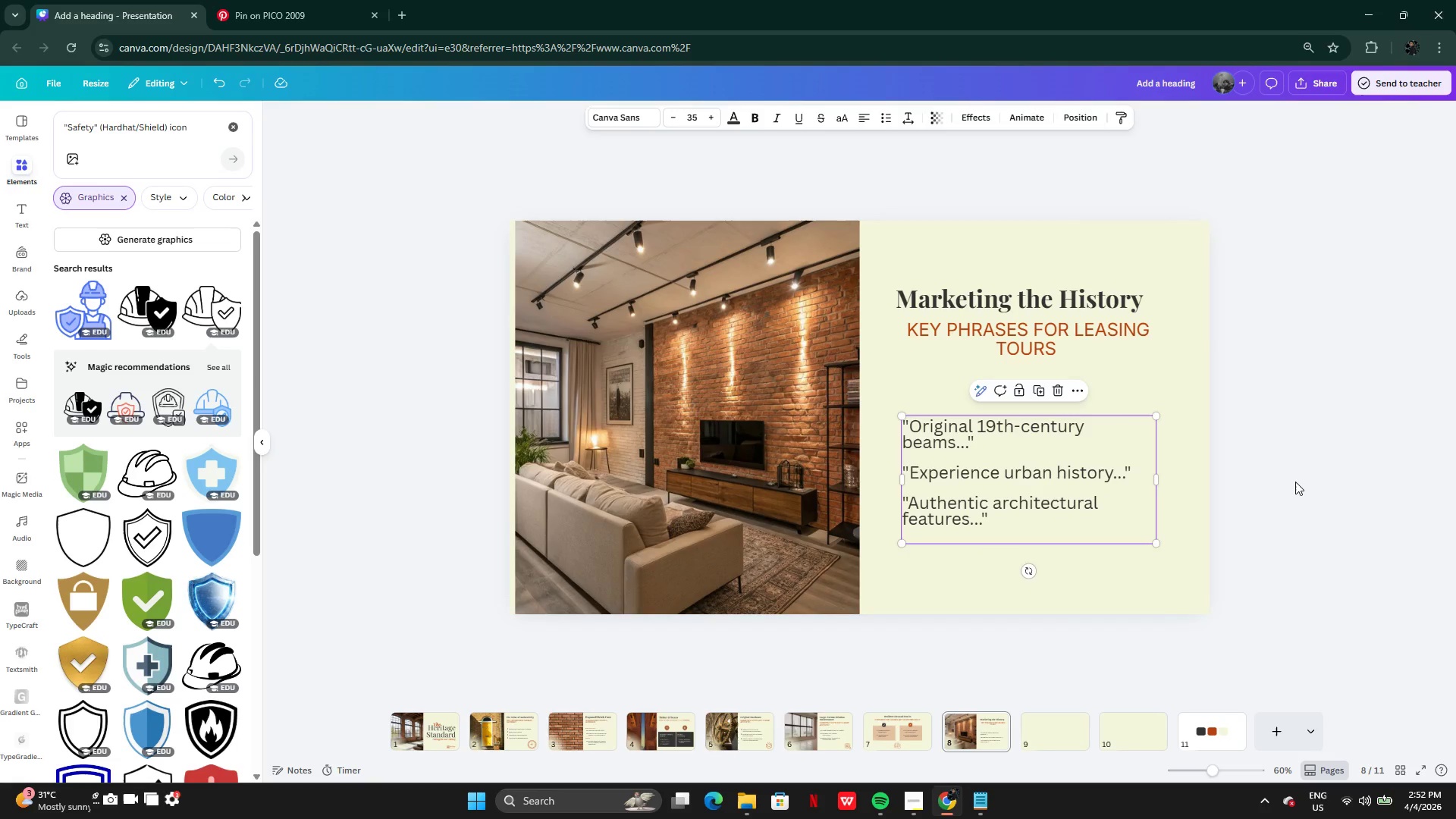 
left_click([1295, 482])
 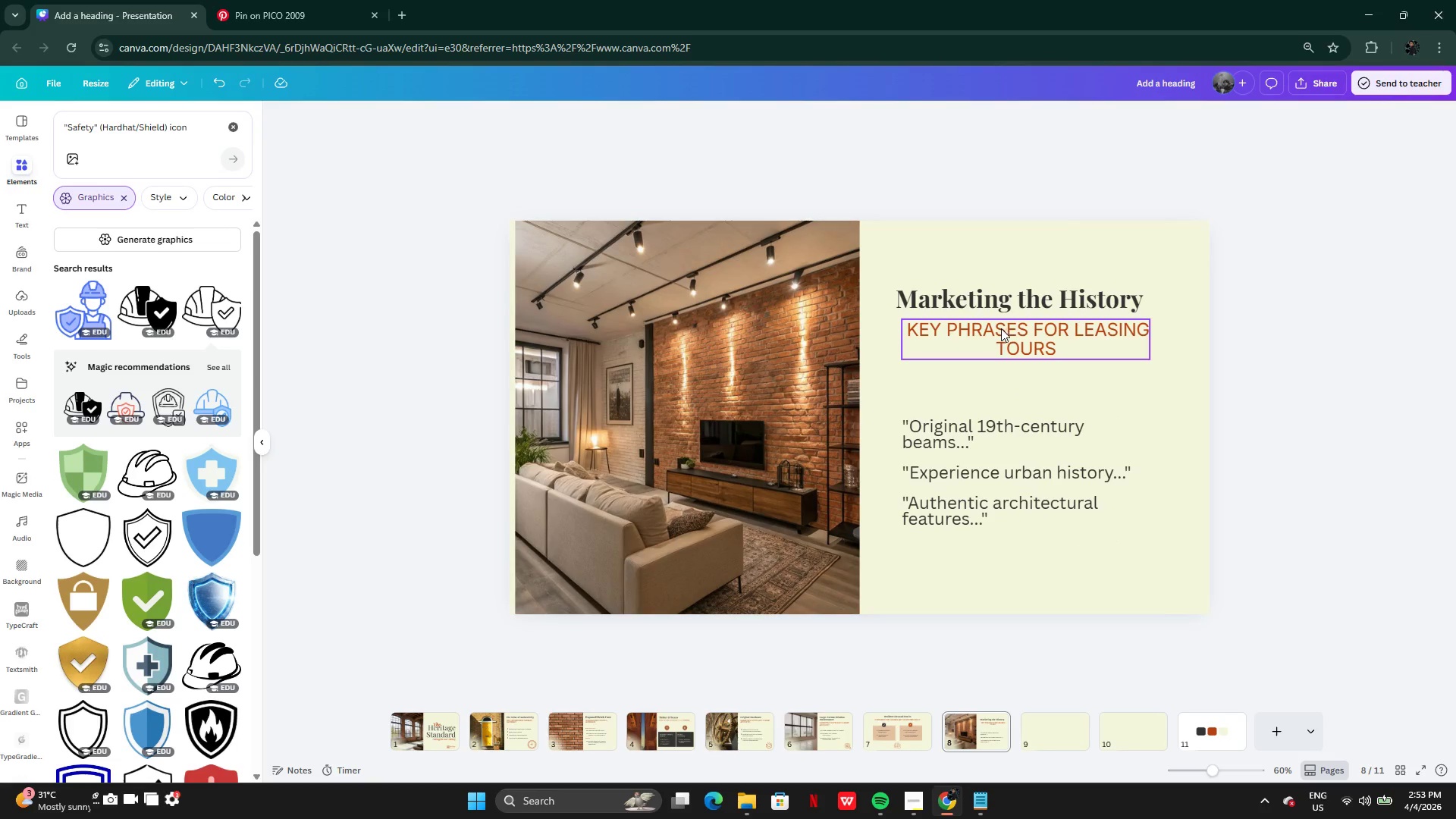 
left_click([832, 727])
 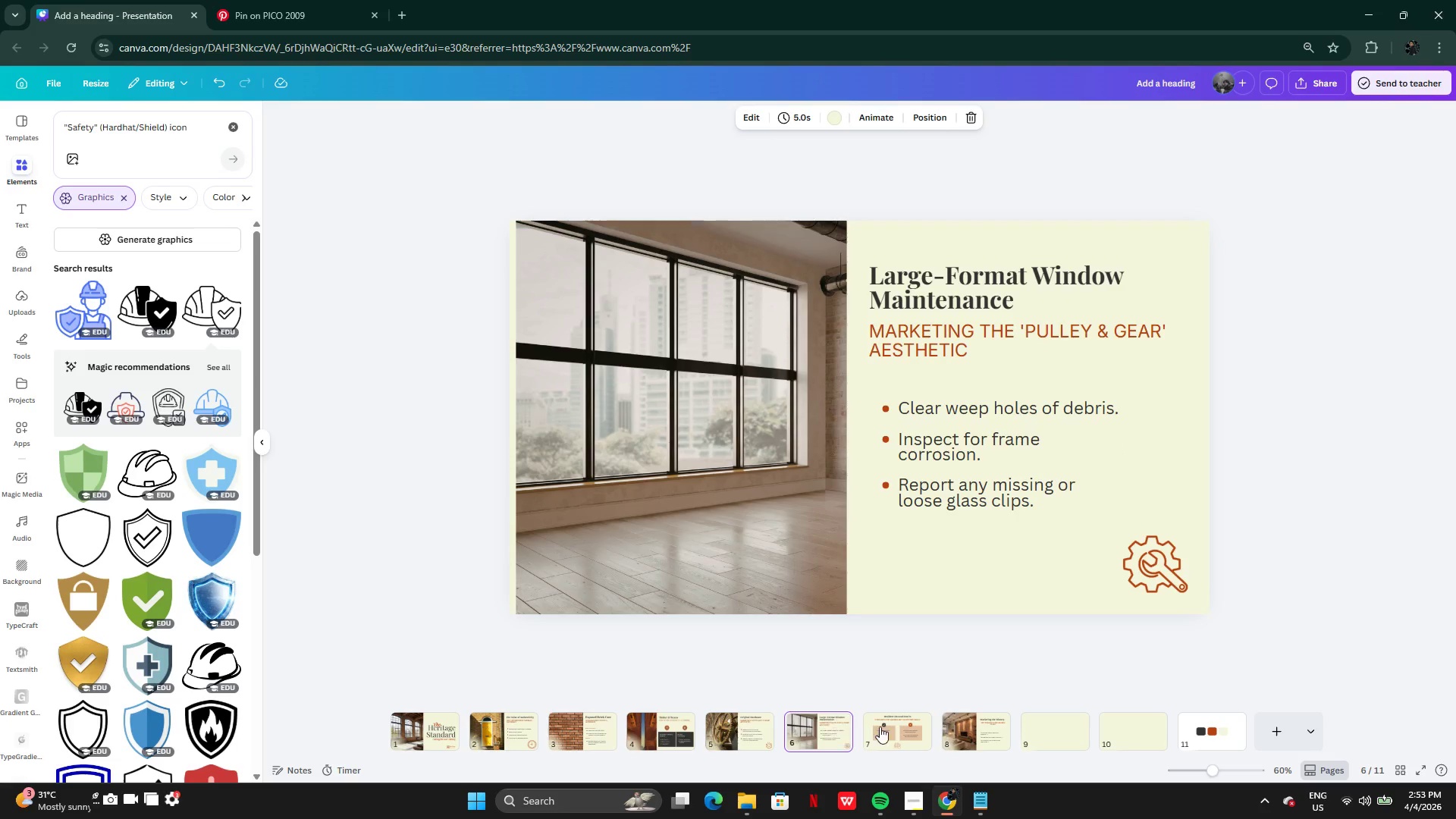 
left_click([890, 726])
 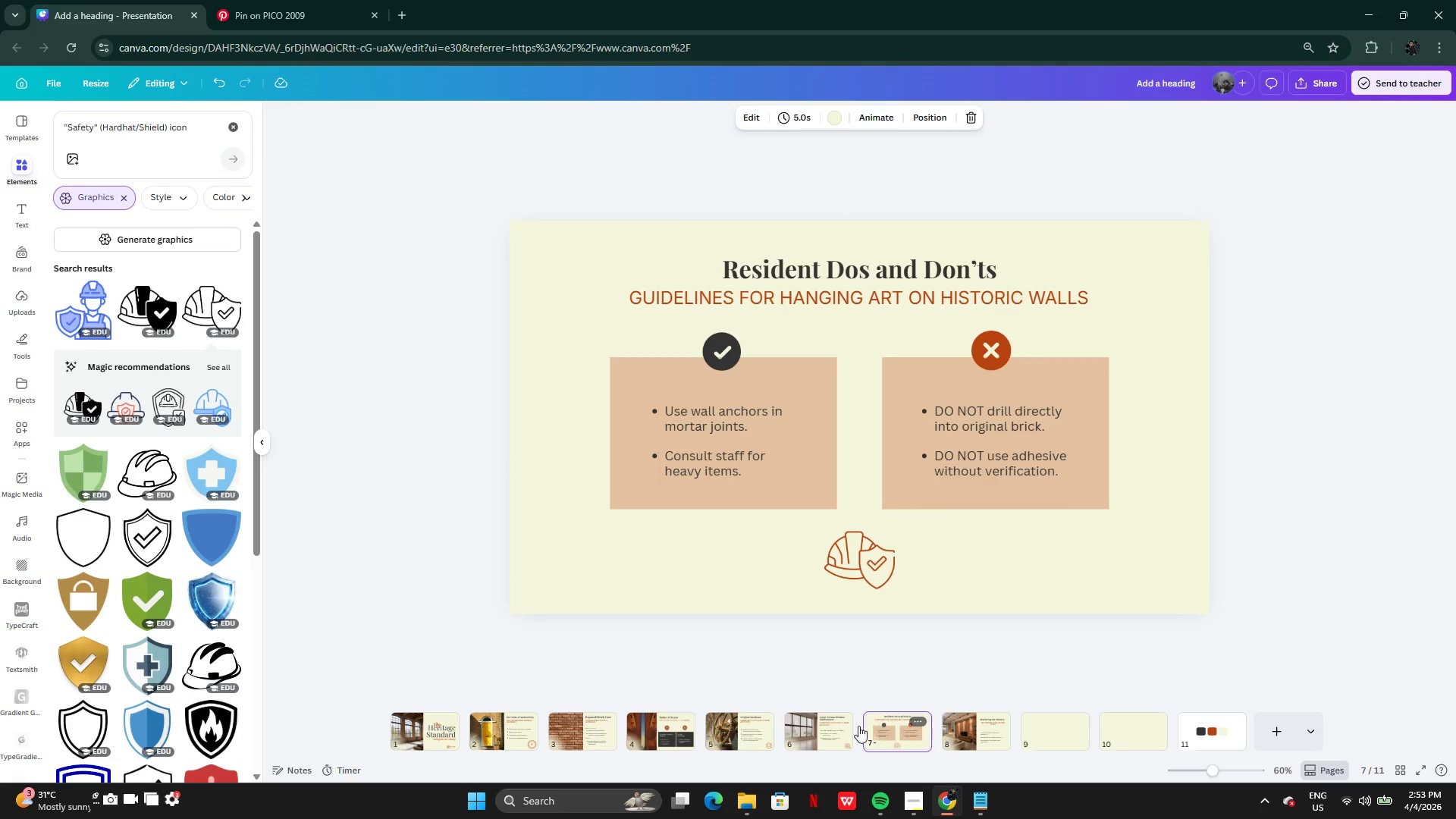 
left_click([824, 735])
 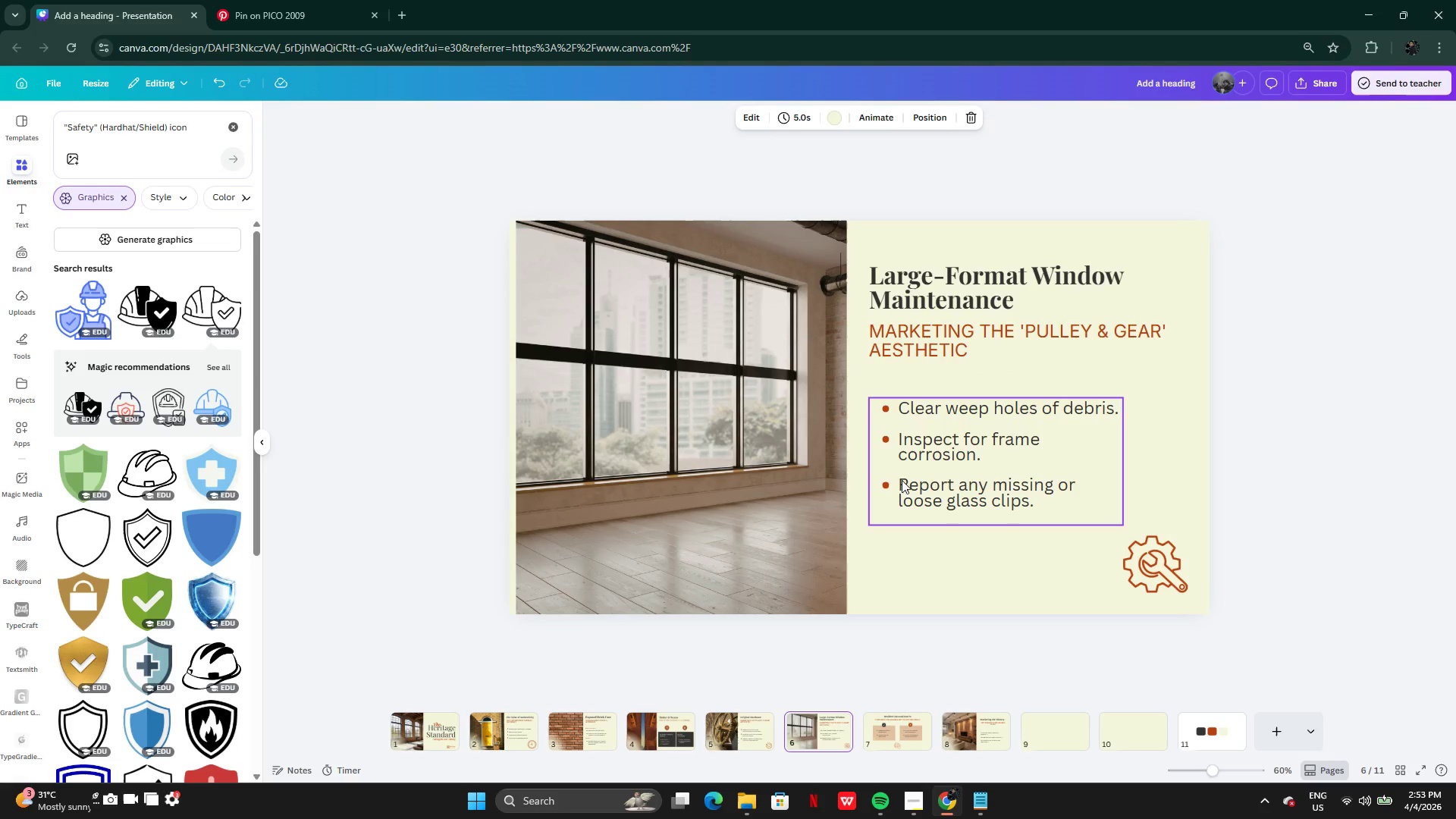 
left_click([930, 447])
 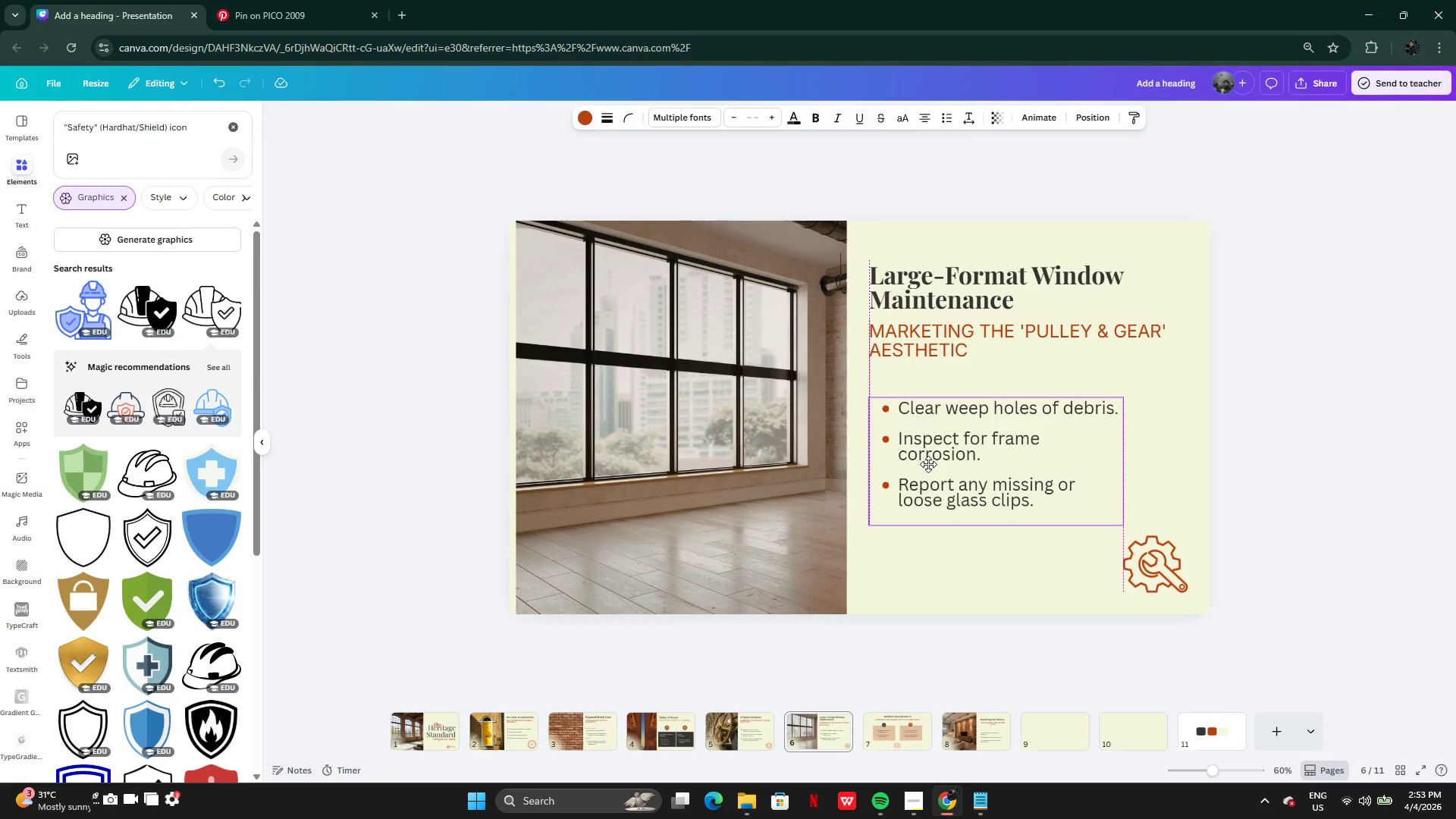 
left_click([951, 231])
 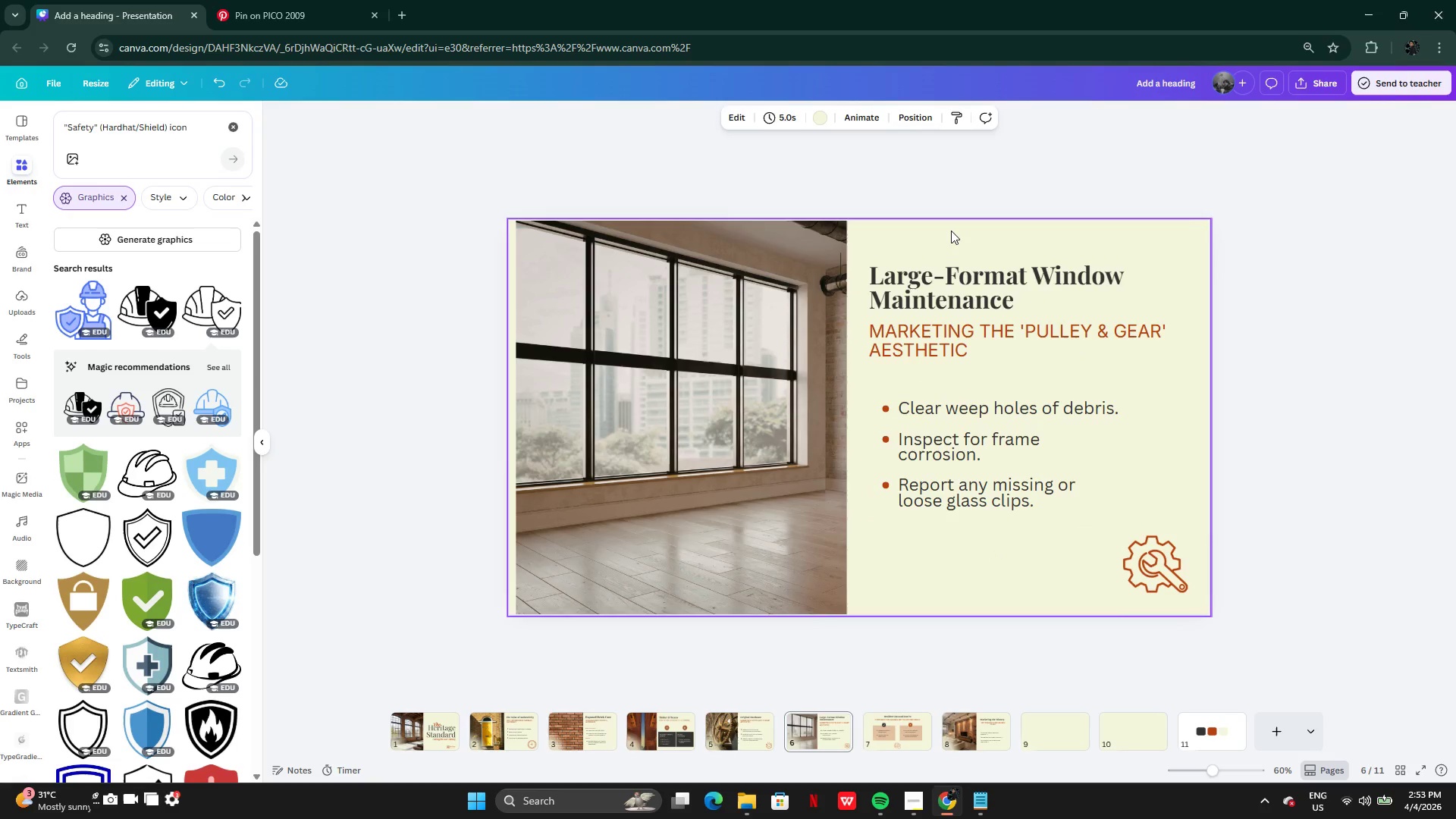 
left_click_drag(start_coordinate=[951, 231], to_coordinate=[953, 369])
 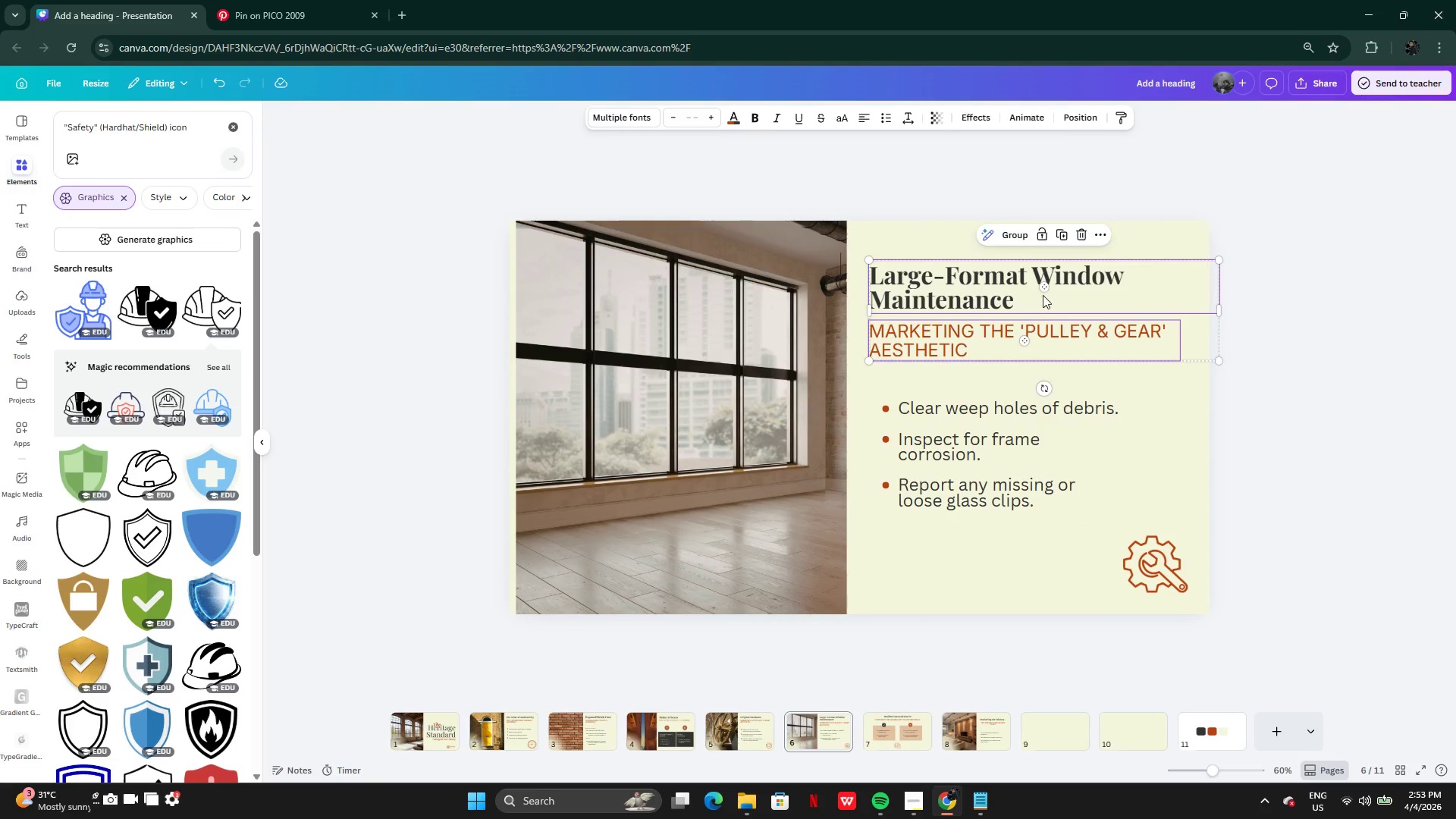 
left_click_drag(start_coordinate=[1043, 294], to_coordinate=[1043, 300])
 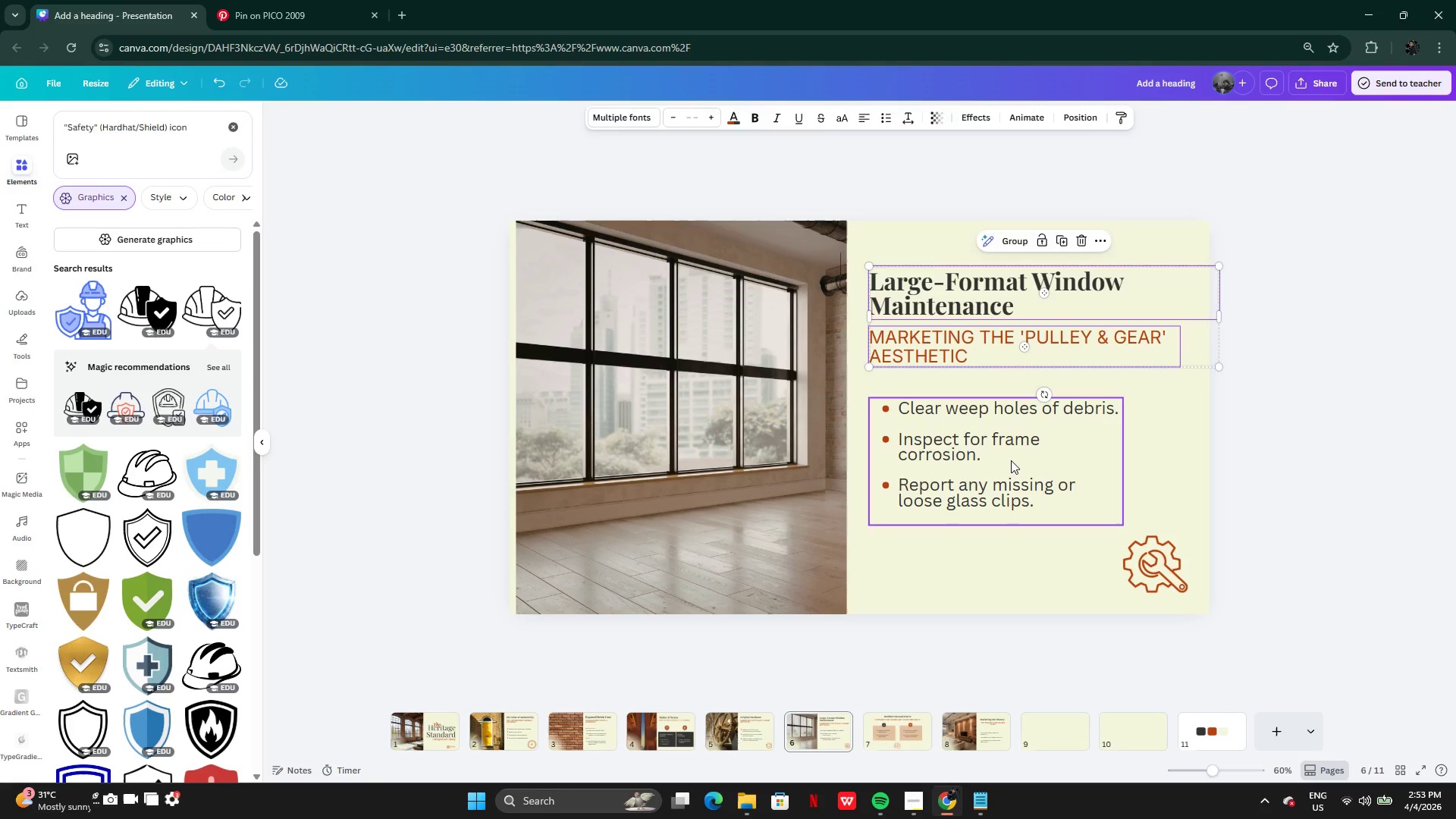 
left_click([1011, 460])
 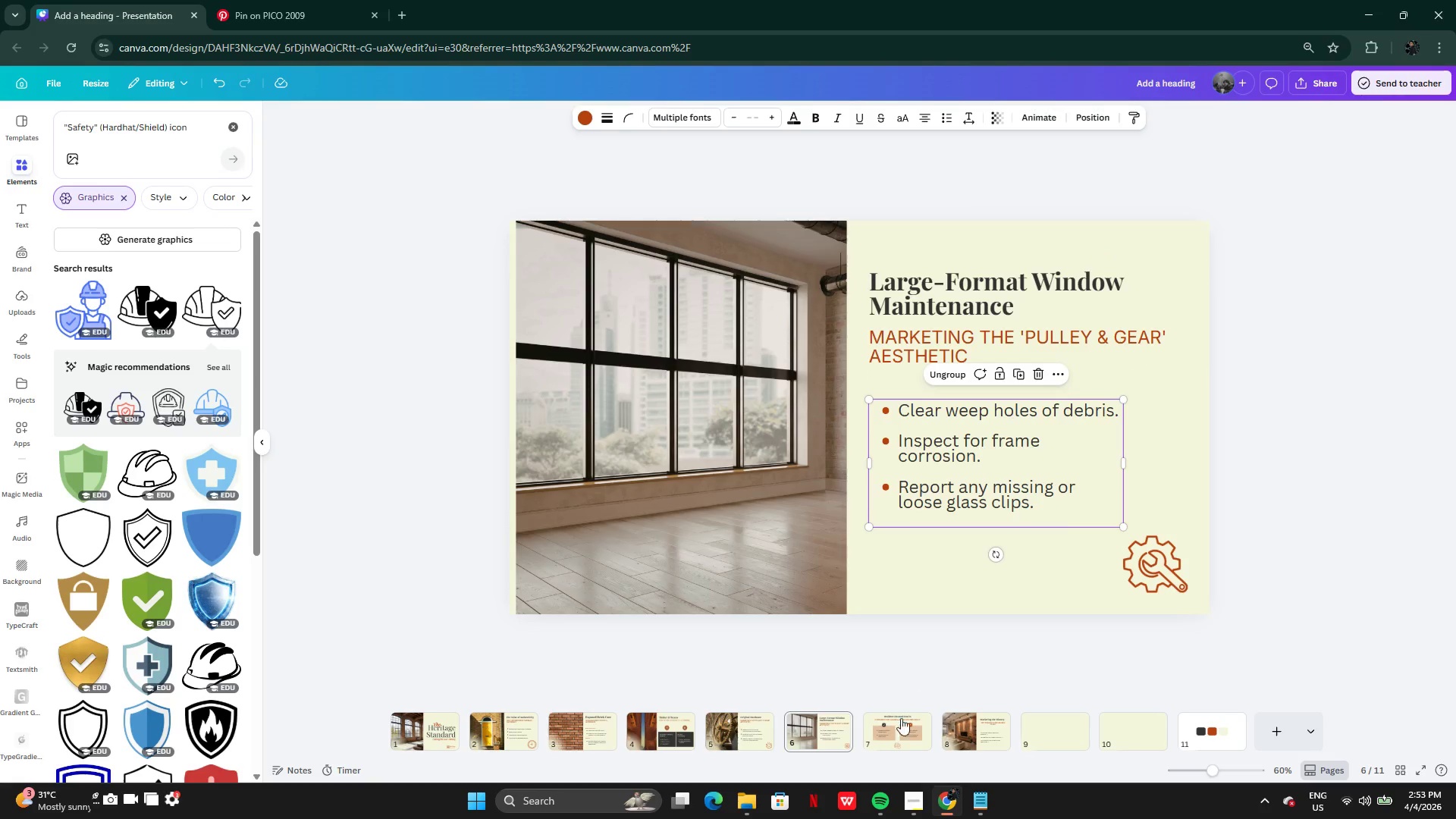 
left_click([744, 731])
 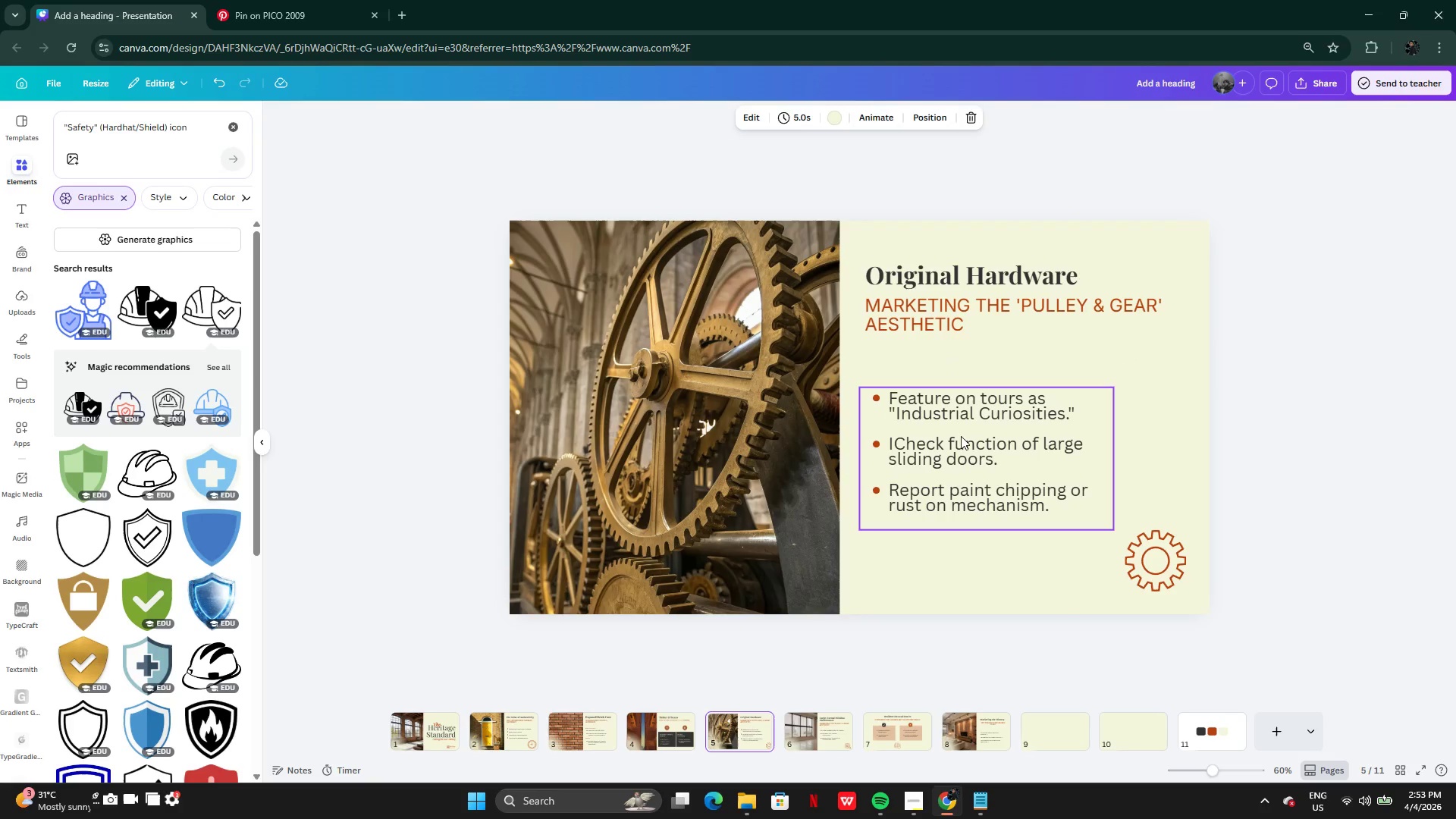 
left_click([962, 284])
 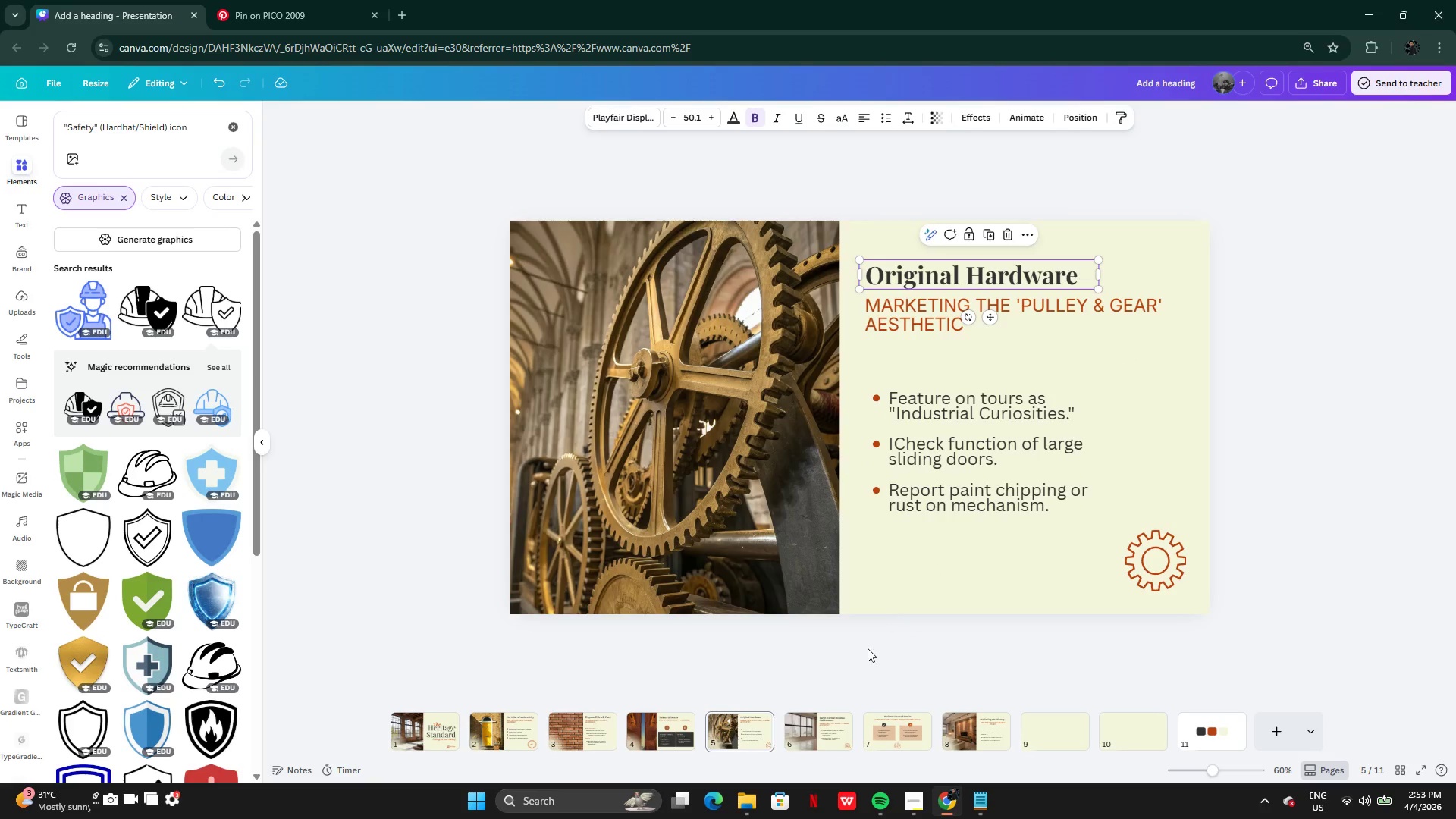 
left_click([823, 742])
 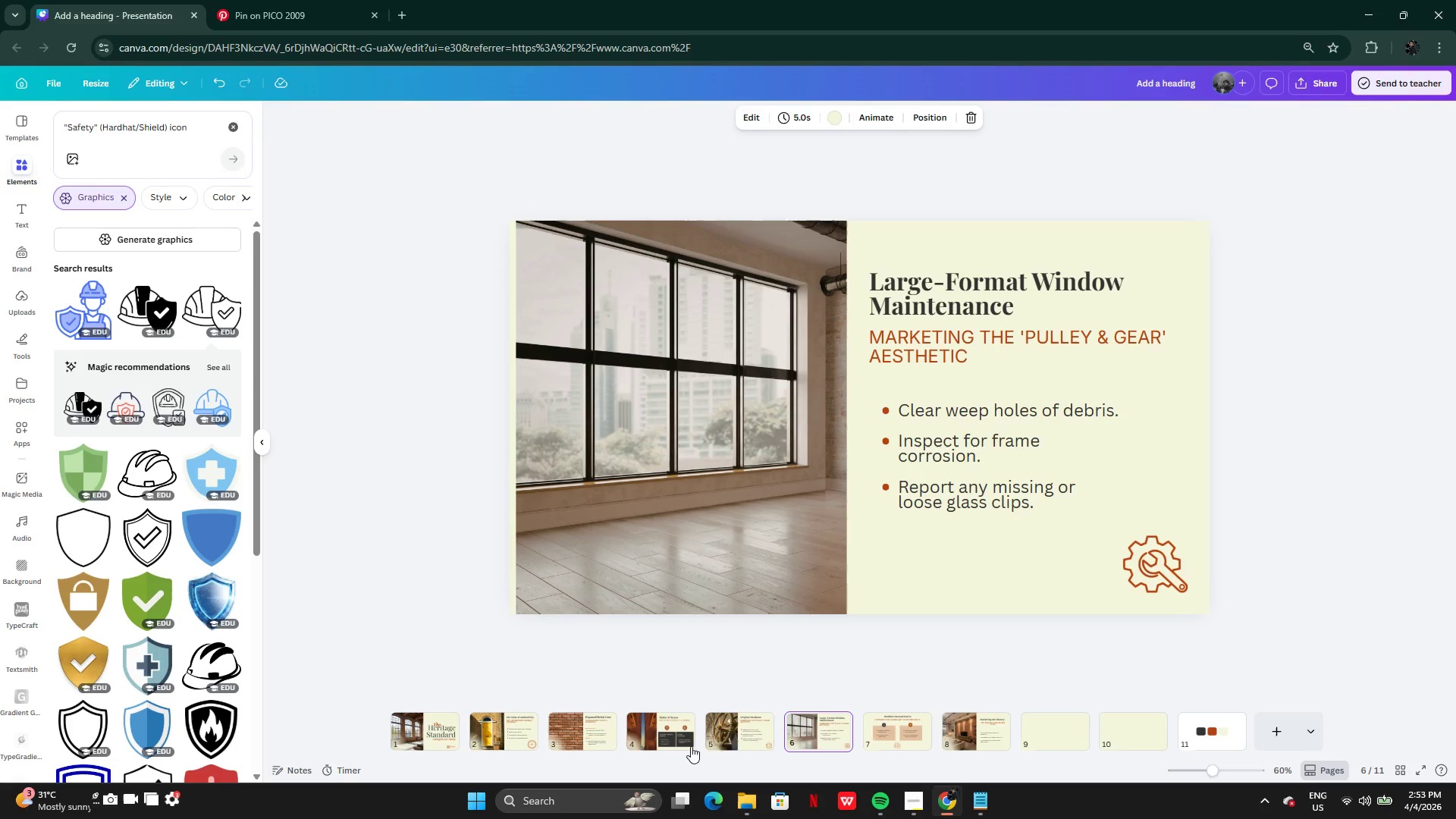 
left_click([741, 733])
 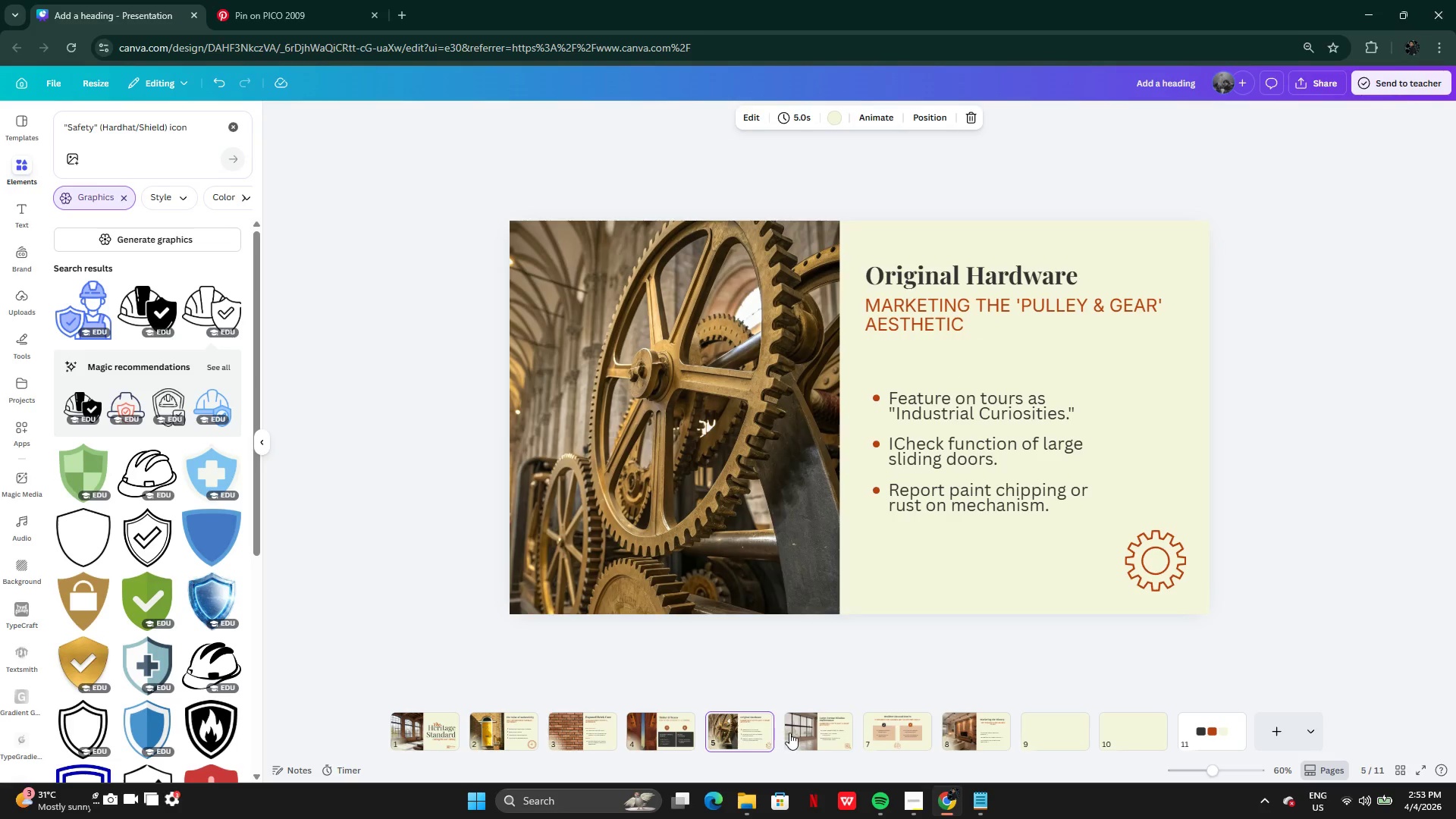 
left_click([804, 736])
 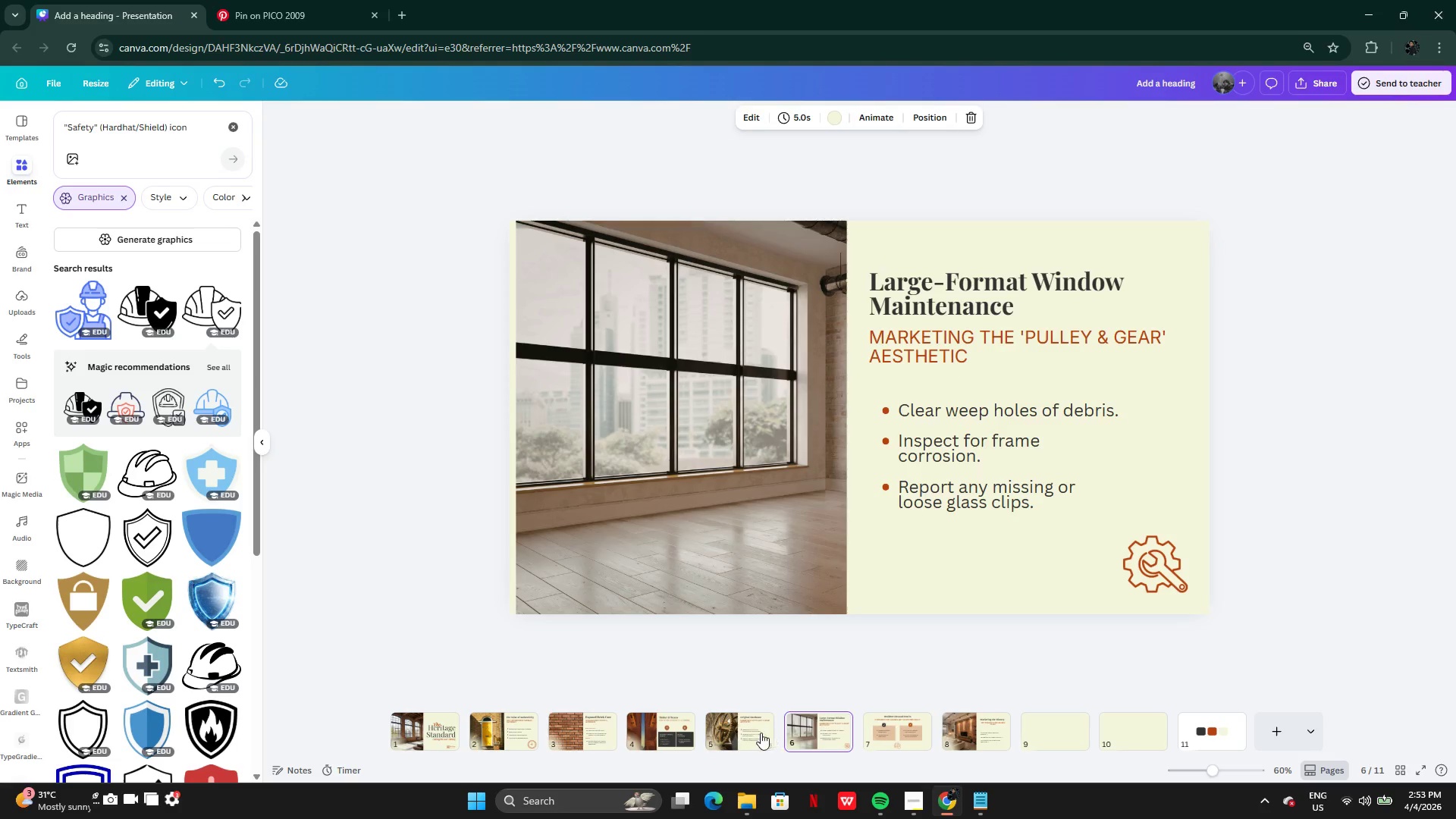 
left_click([759, 733])
 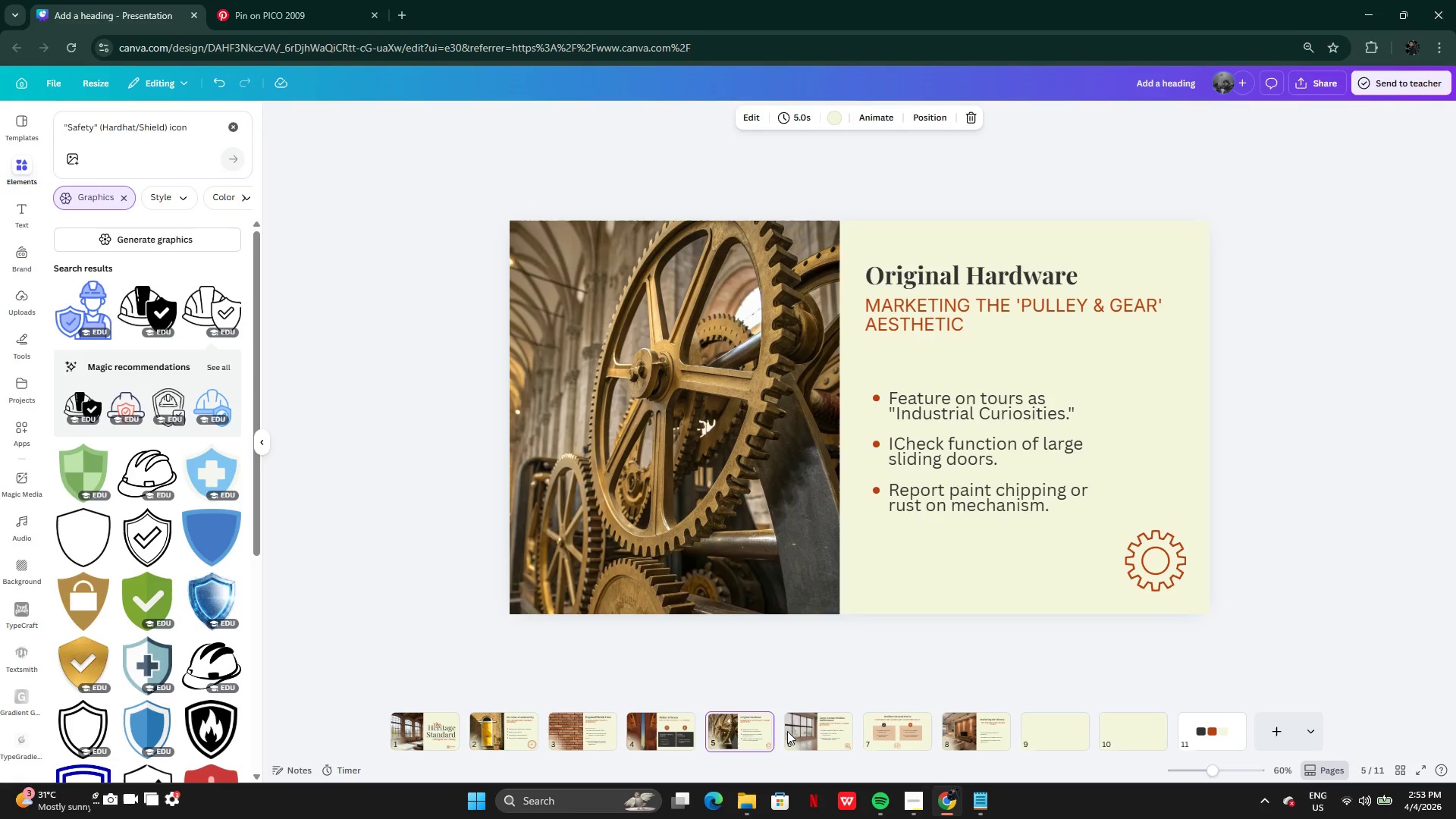 
left_click([792, 731])
 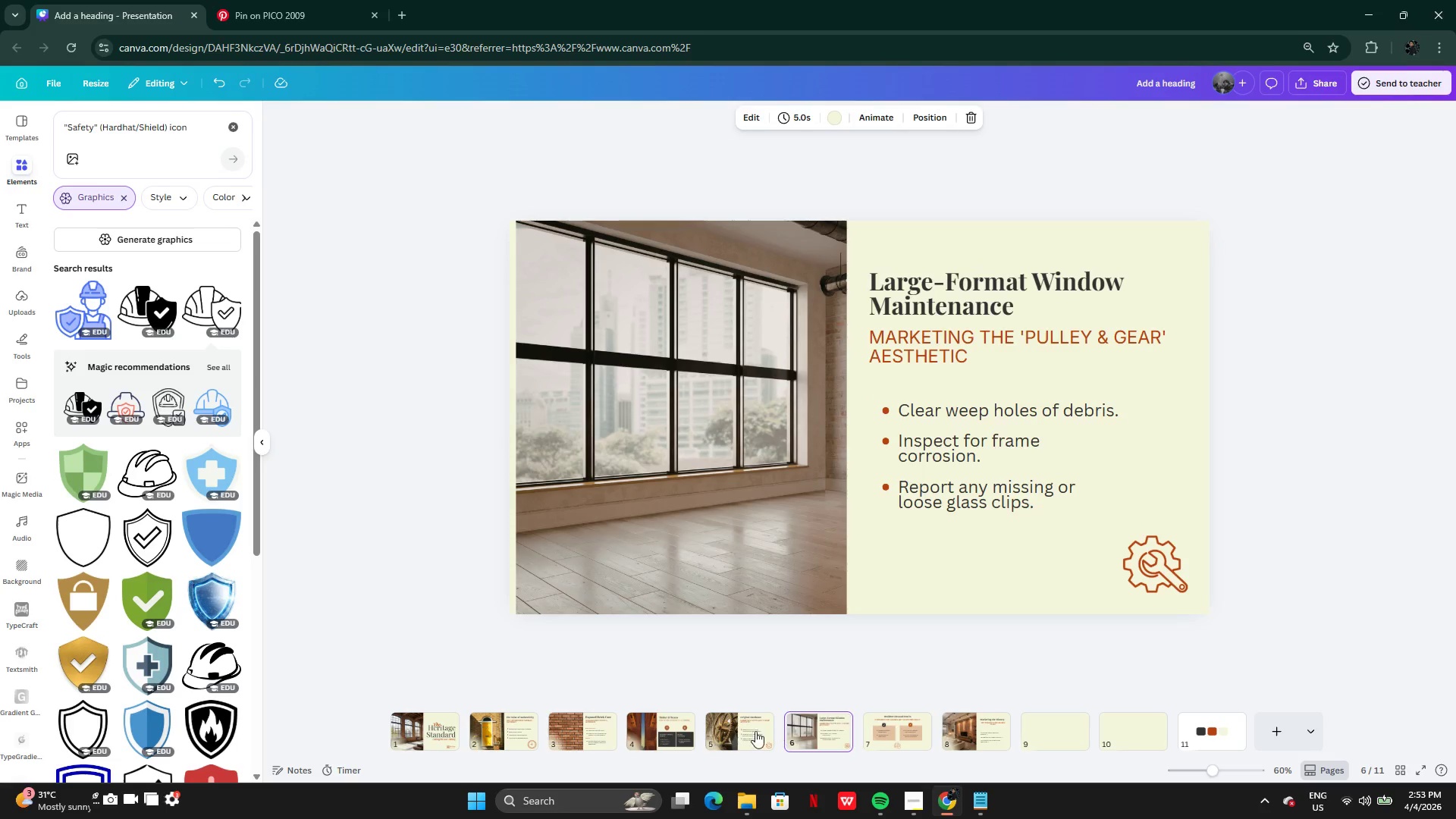 
left_click([742, 731])
 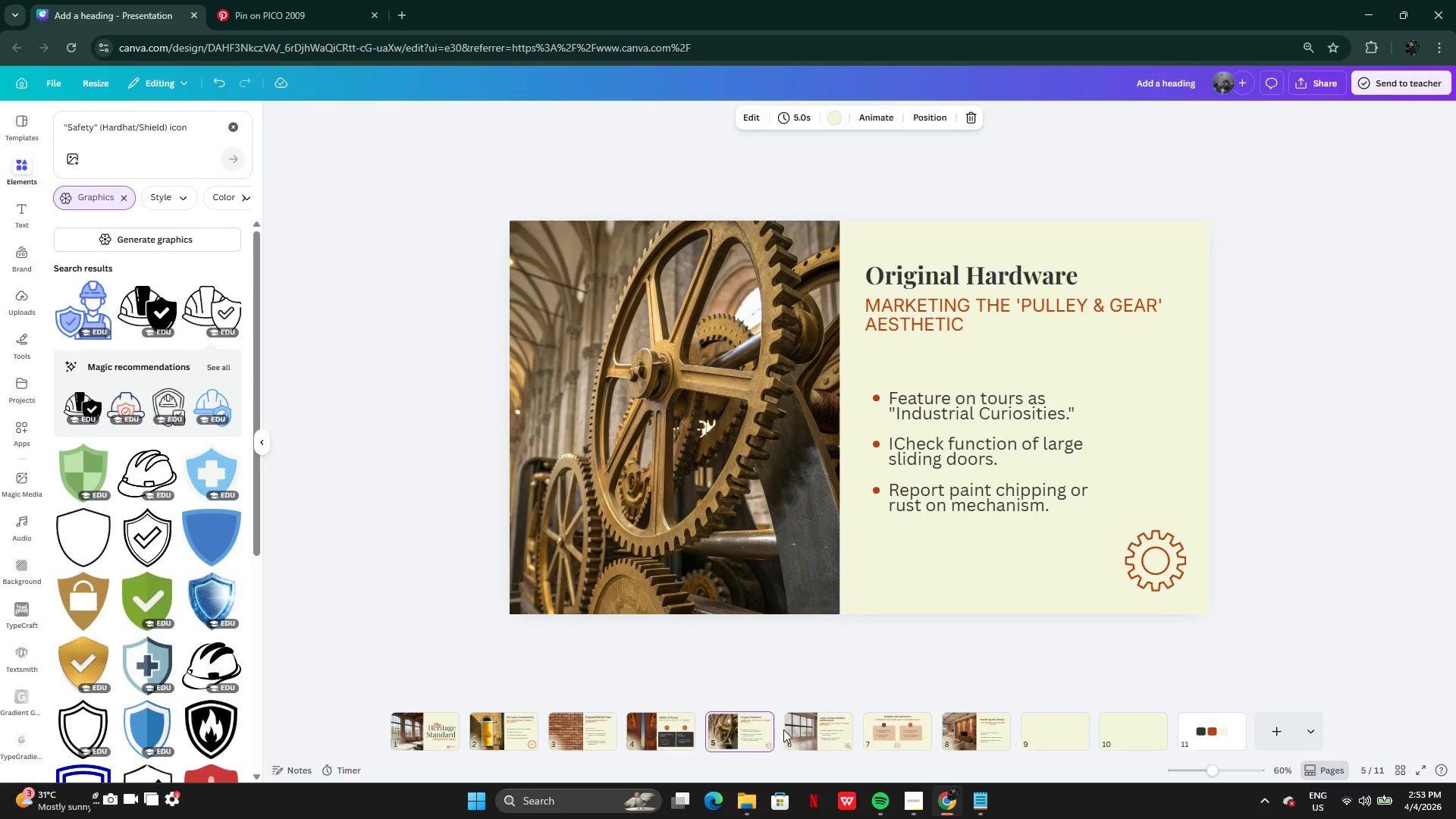 
left_click([784, 730])
 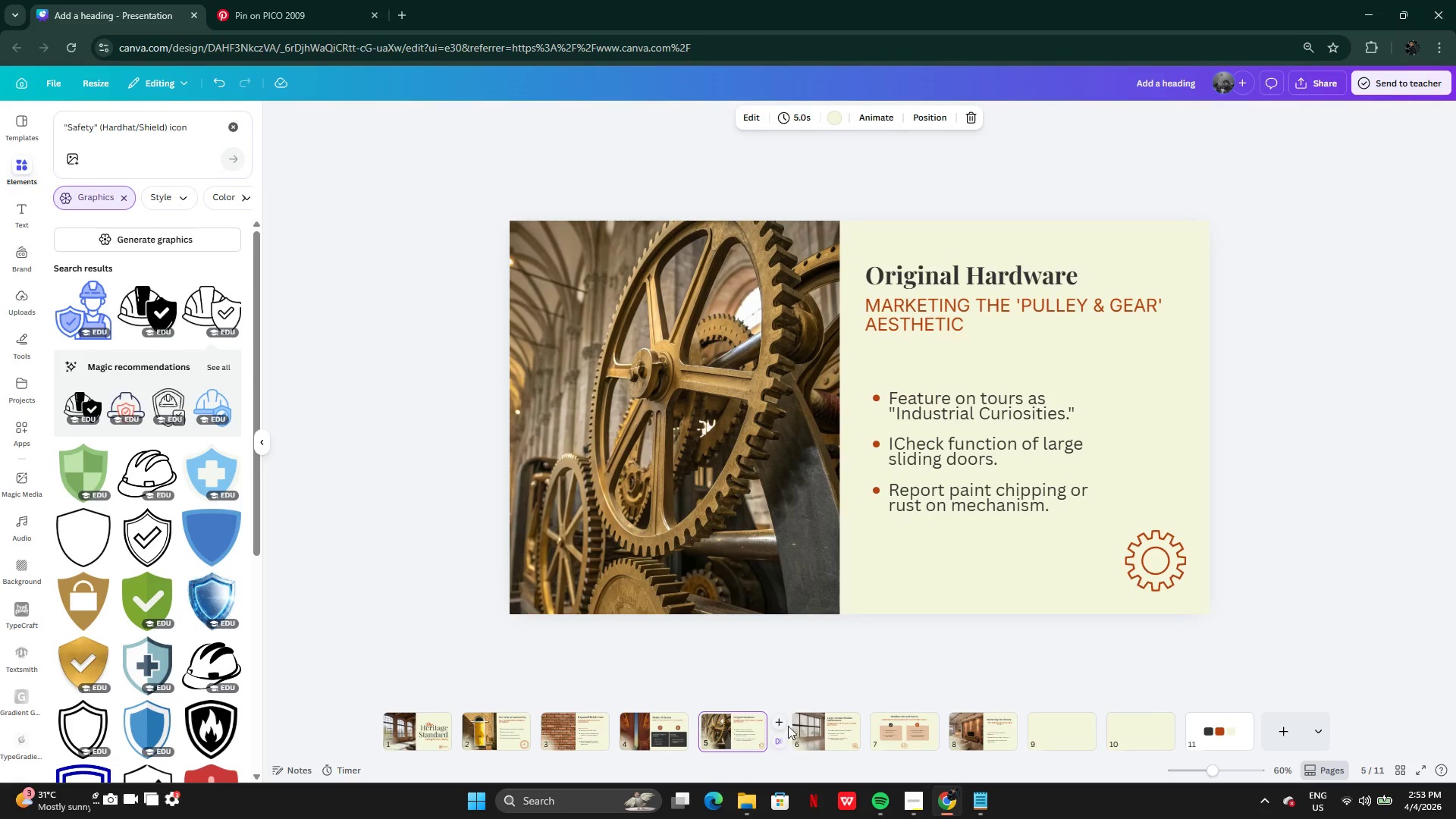 
left_click([854, 658])
 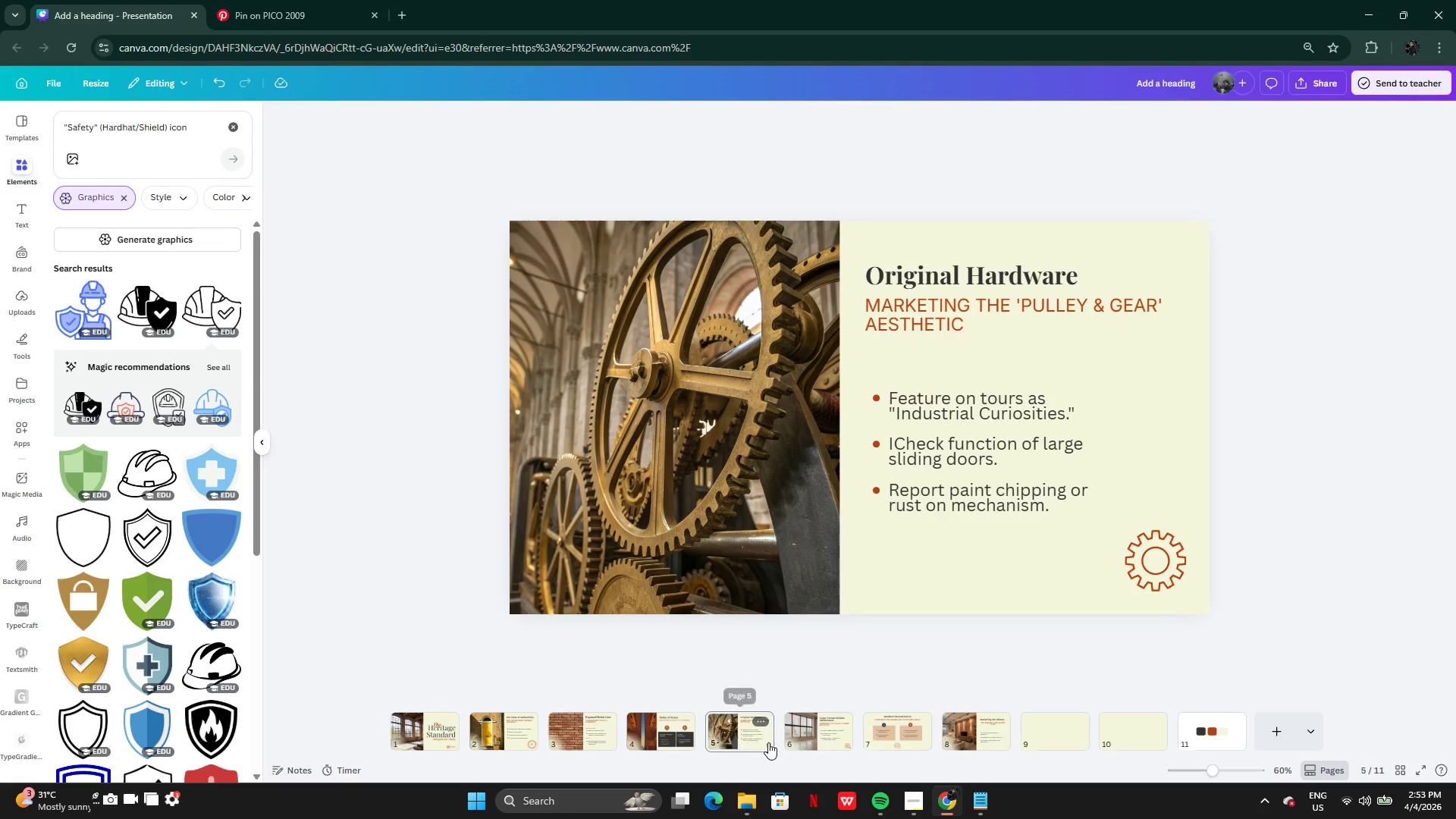 
left_click([822, 723])
 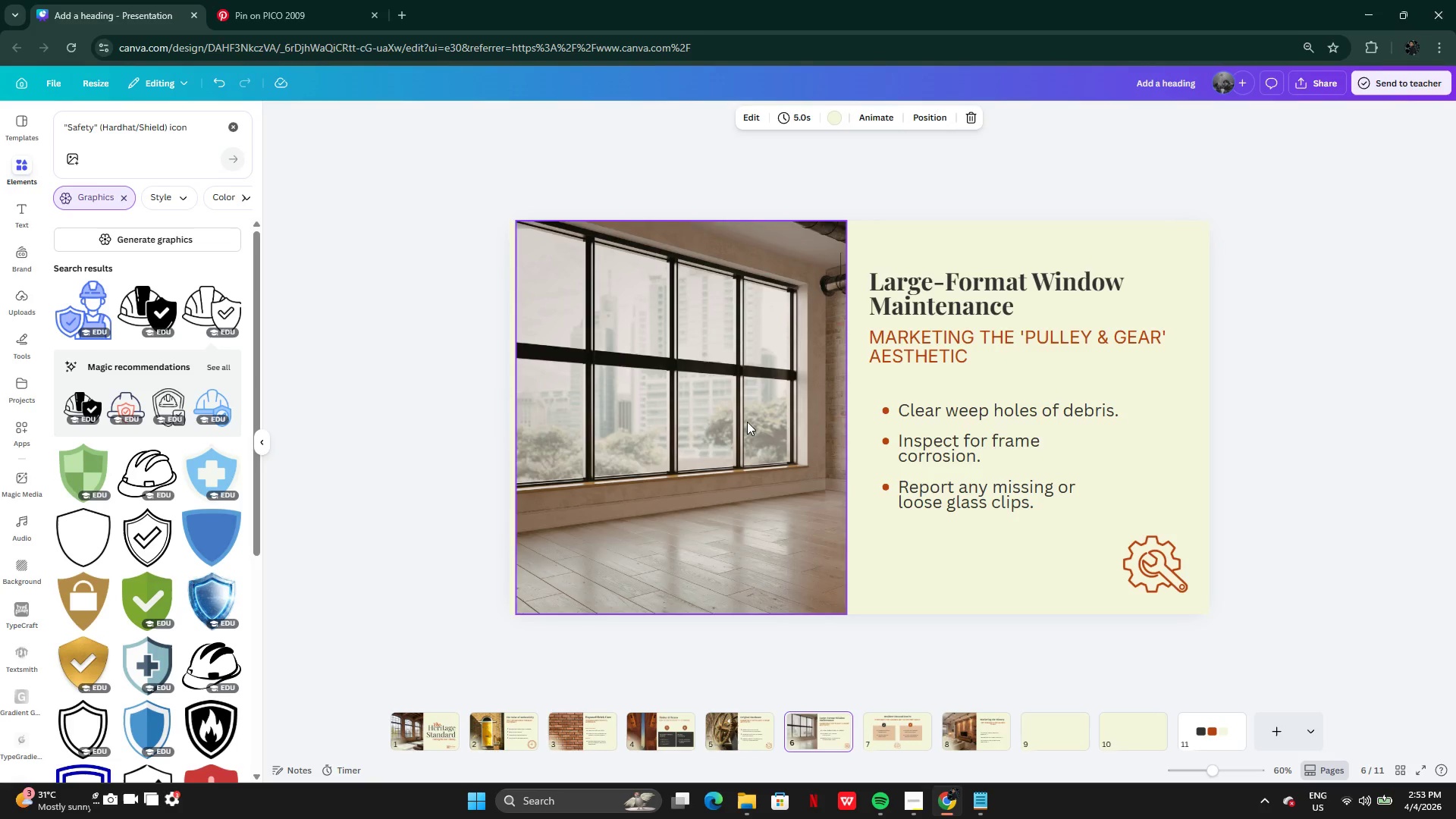 
left_click([747, 421])
 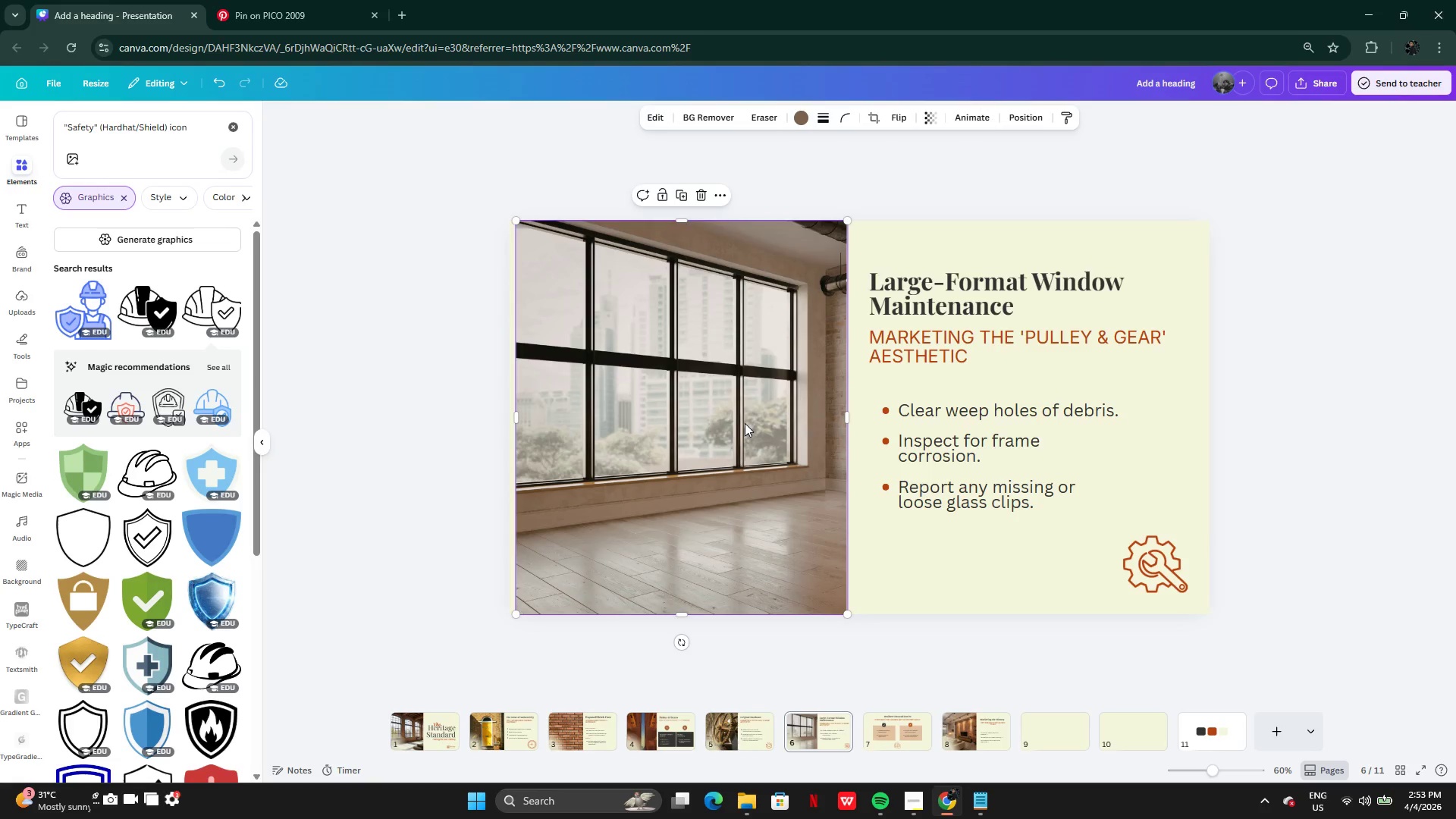 
left_click([745, 423])
 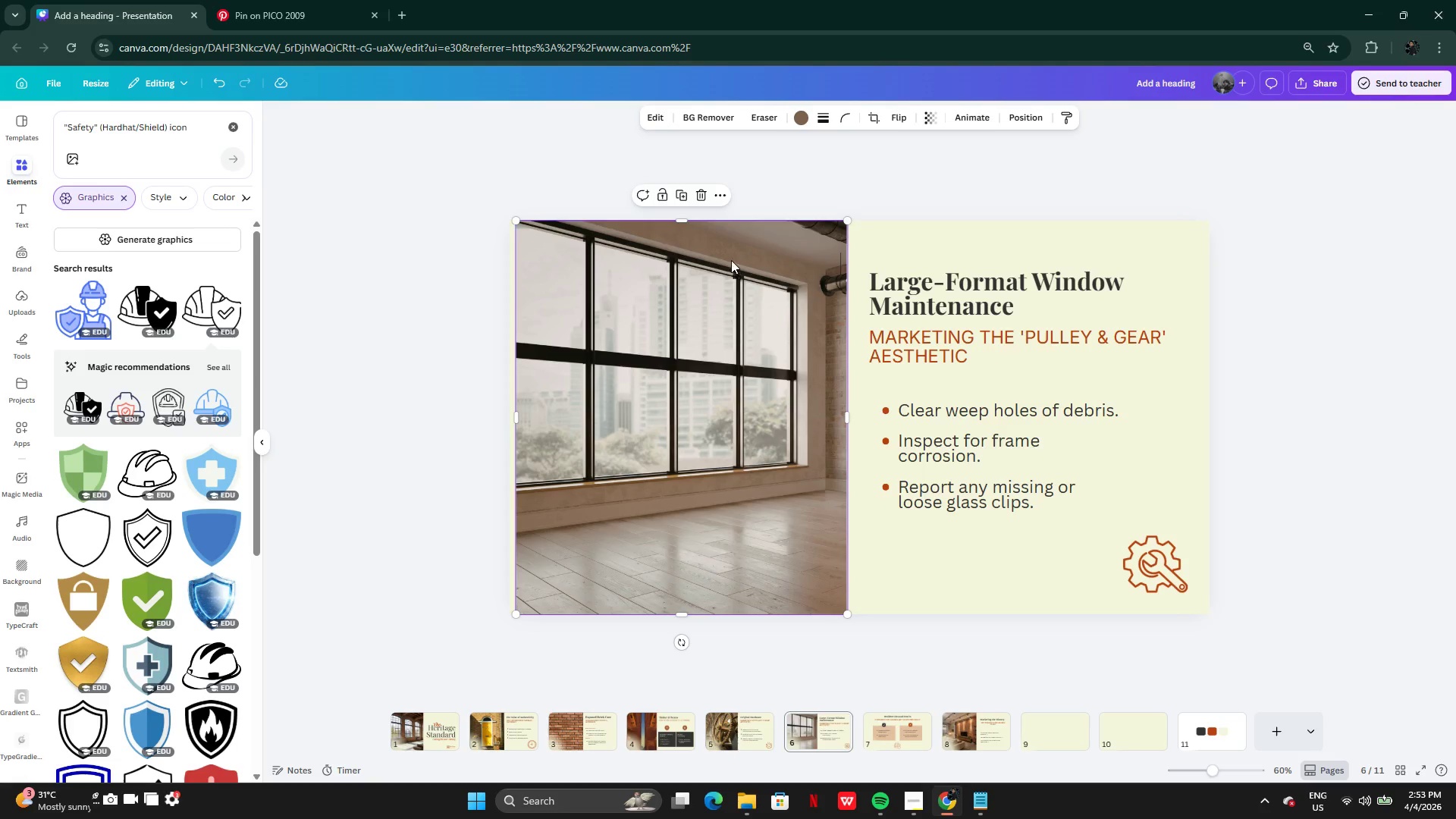 
left_click_drag(start_coordinate=[729, 345], to_coordinate=[720, 730])
 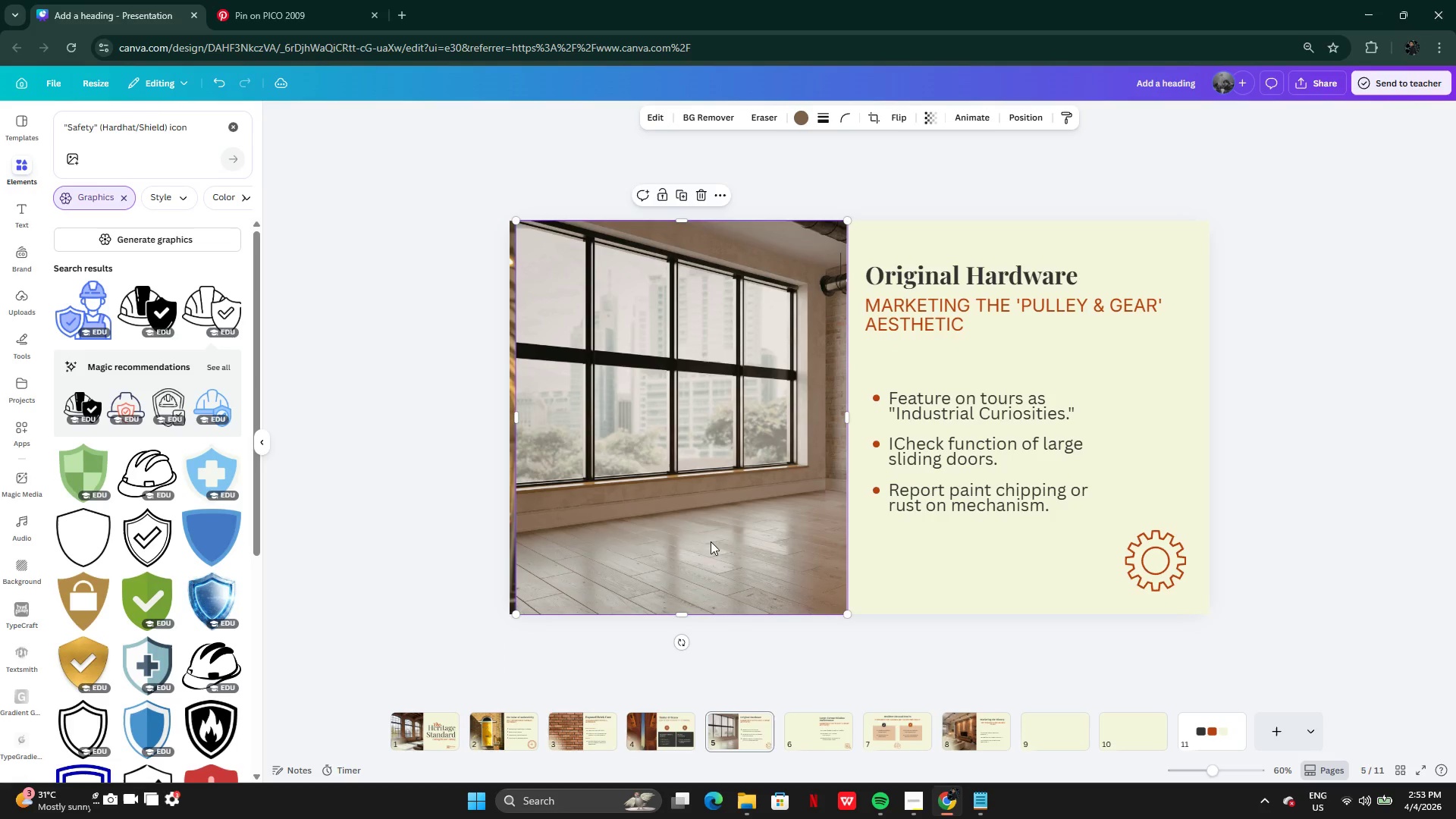 
left_click_drag(start_coordinate=[710, 536], to_coordinate=[696, 535])
 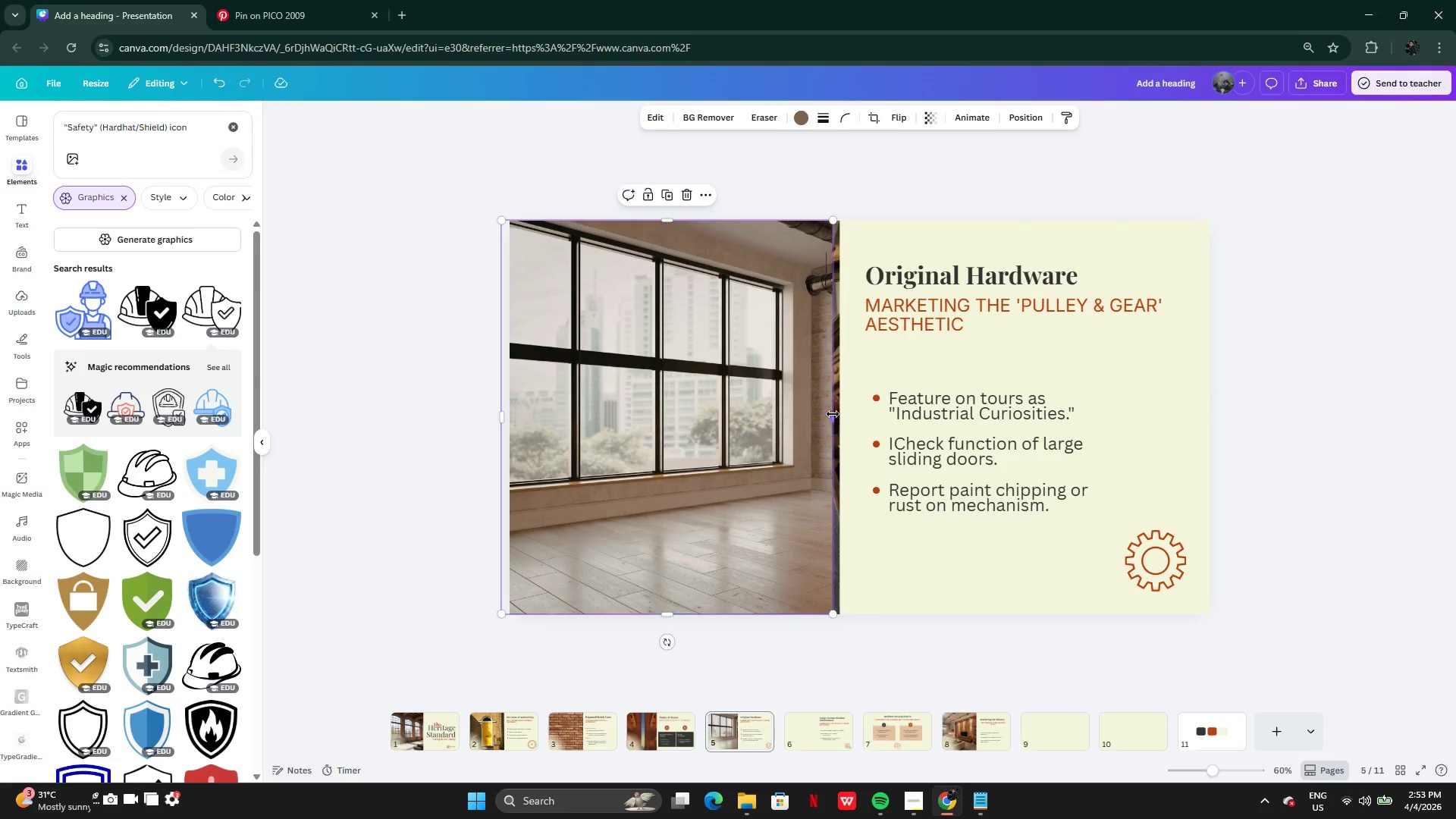 
left_click_drag(start_coordinate=[833, 413], to_coordinate=[843, 417])
 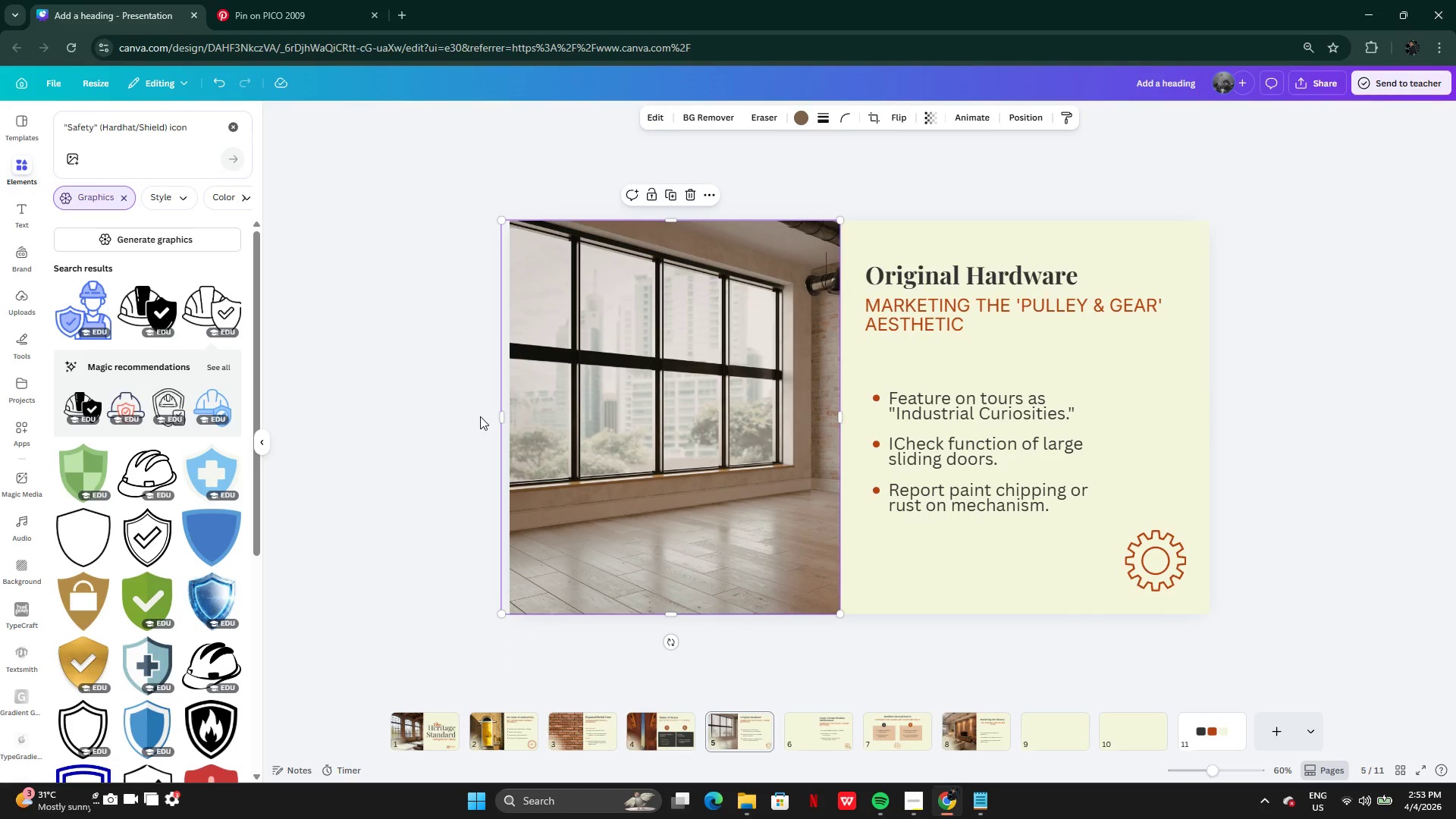 
left_click_drag(start_coordinate=[552, 421], to_coordinate=[561, 421])
 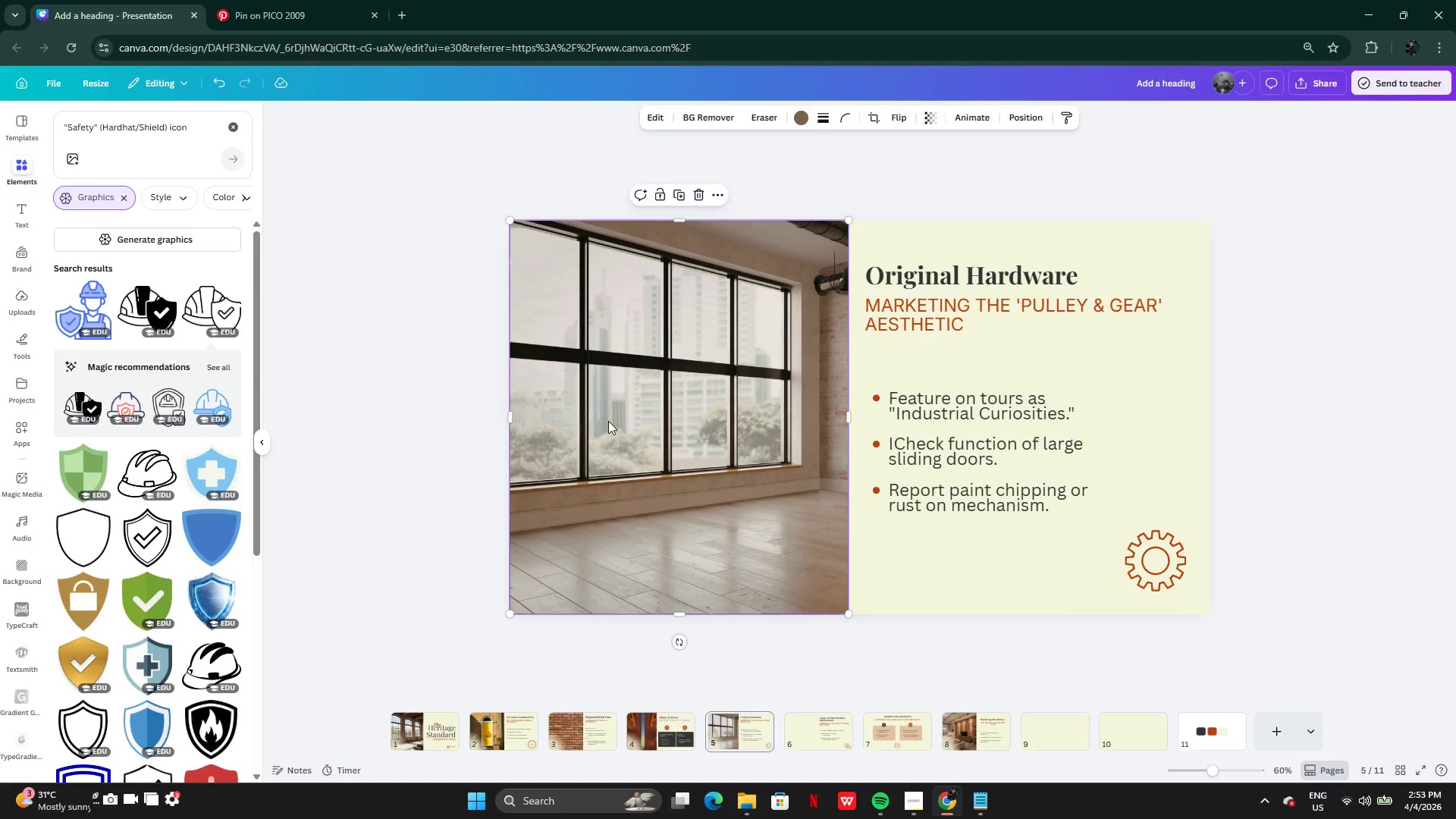 
left_click_drag(start_coordinate=[610, 414], to_coordinate=[805, 741])
 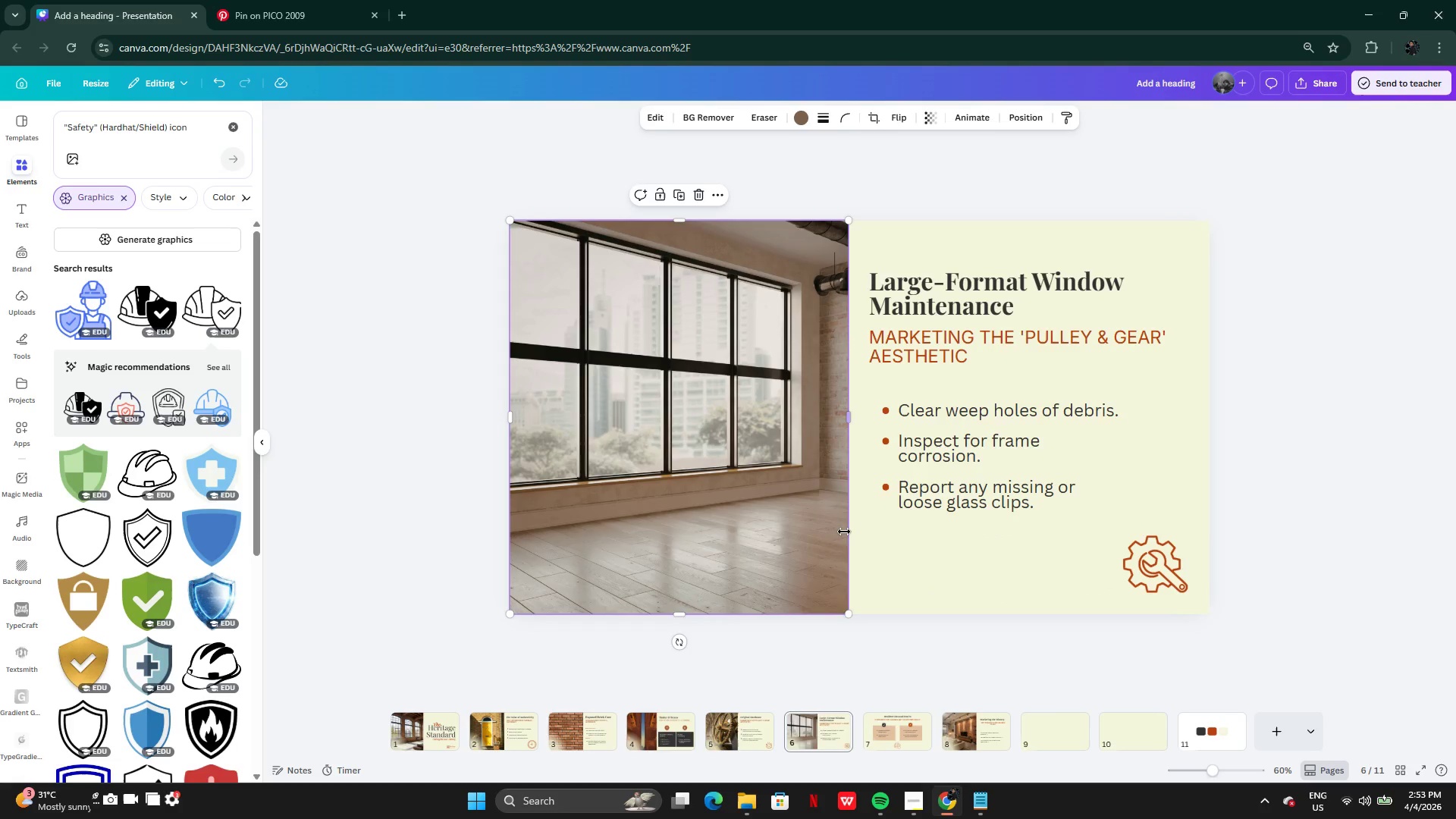 
left_click([930, 587])
 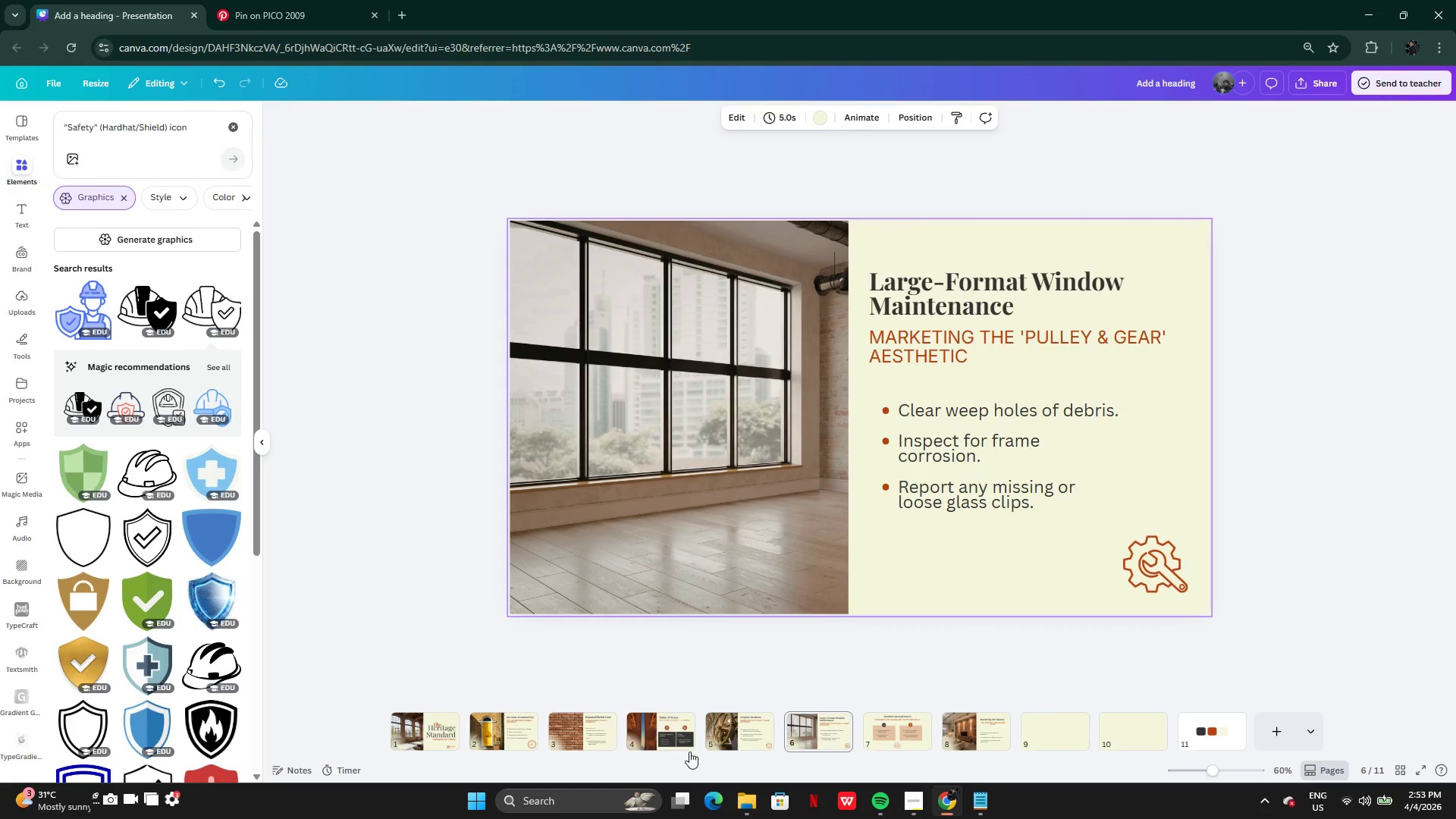 
left_click([740, 733])
 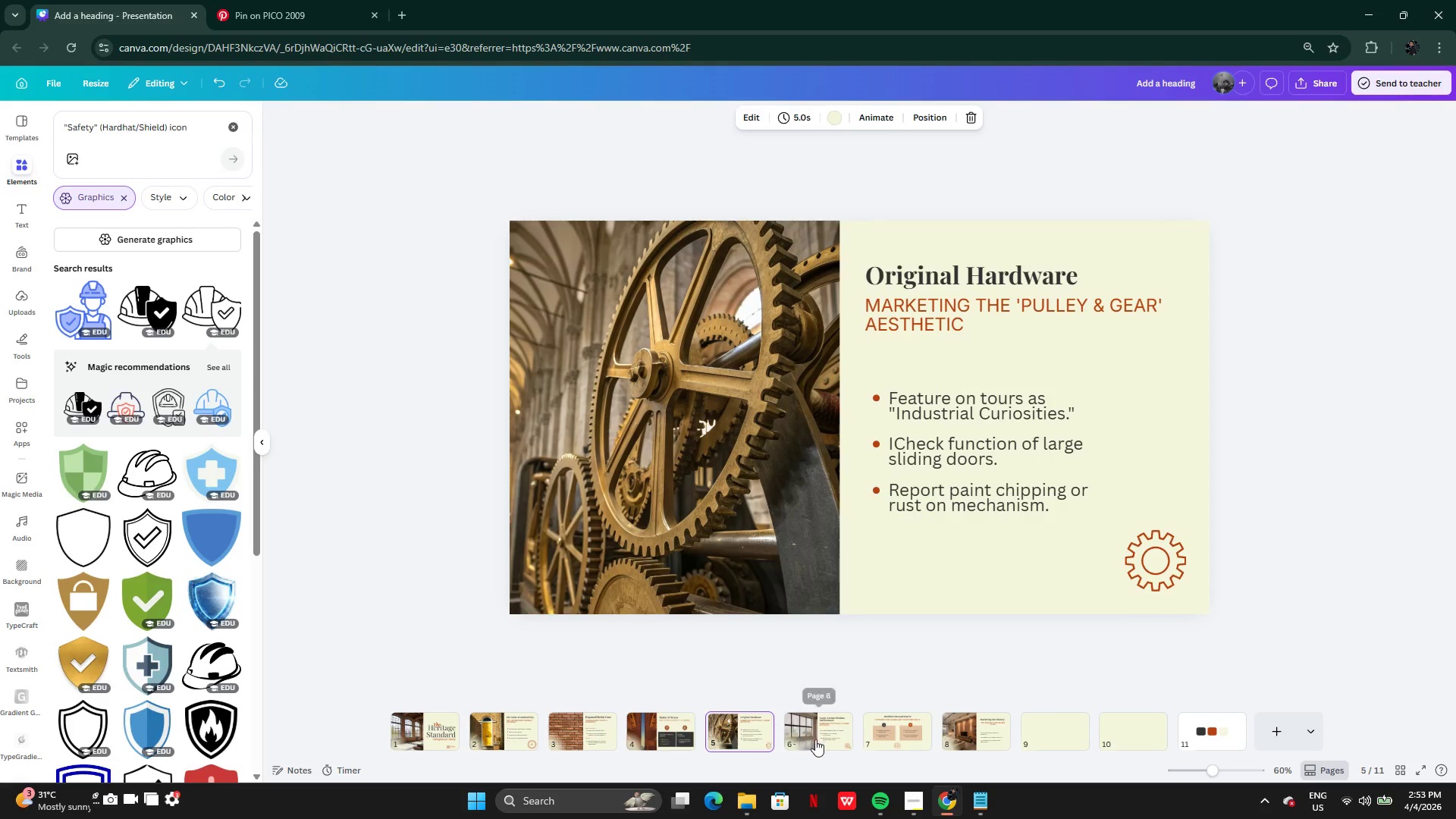 
left_click([824, 741])
 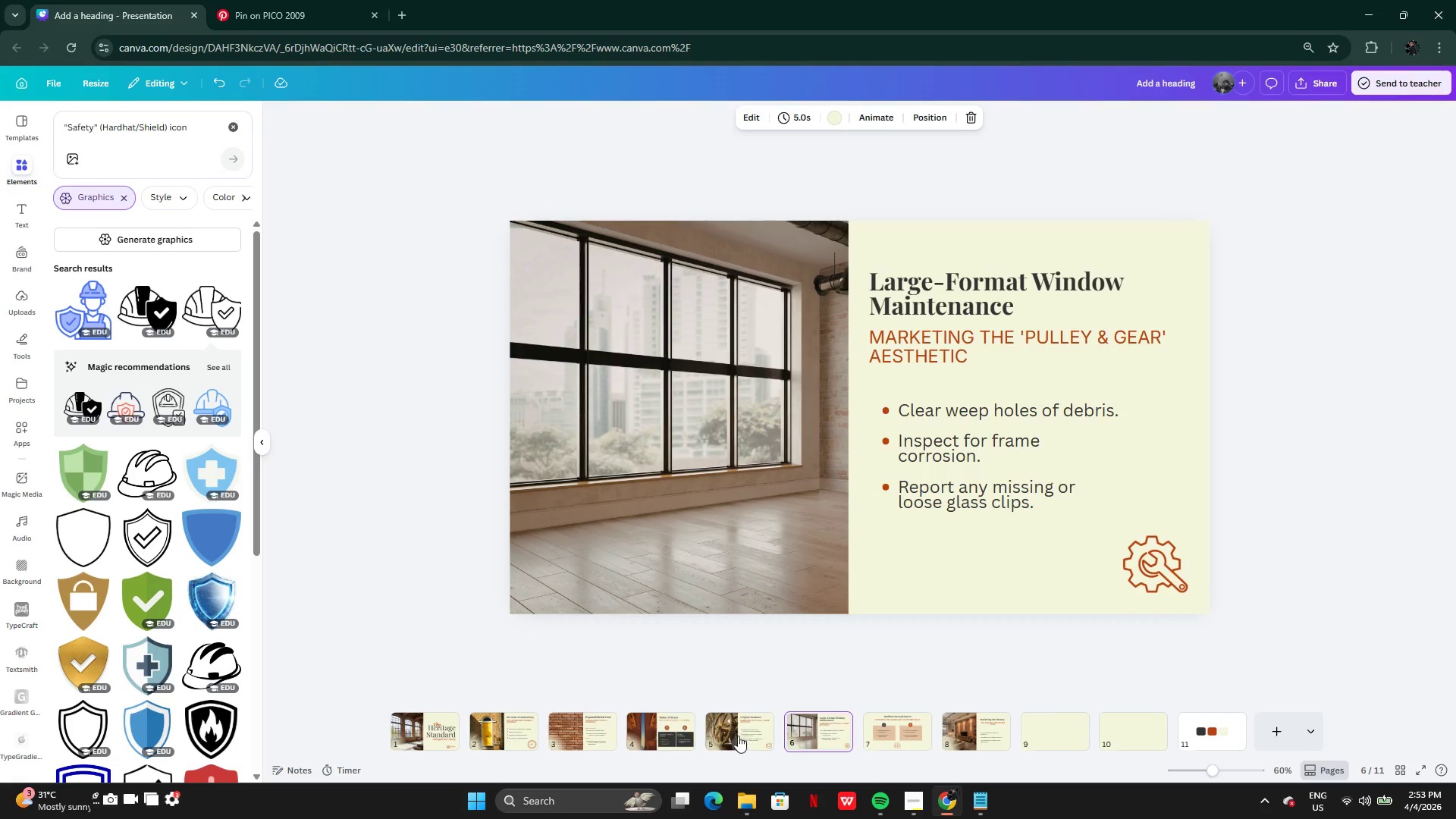 
left_click([721, 736])
 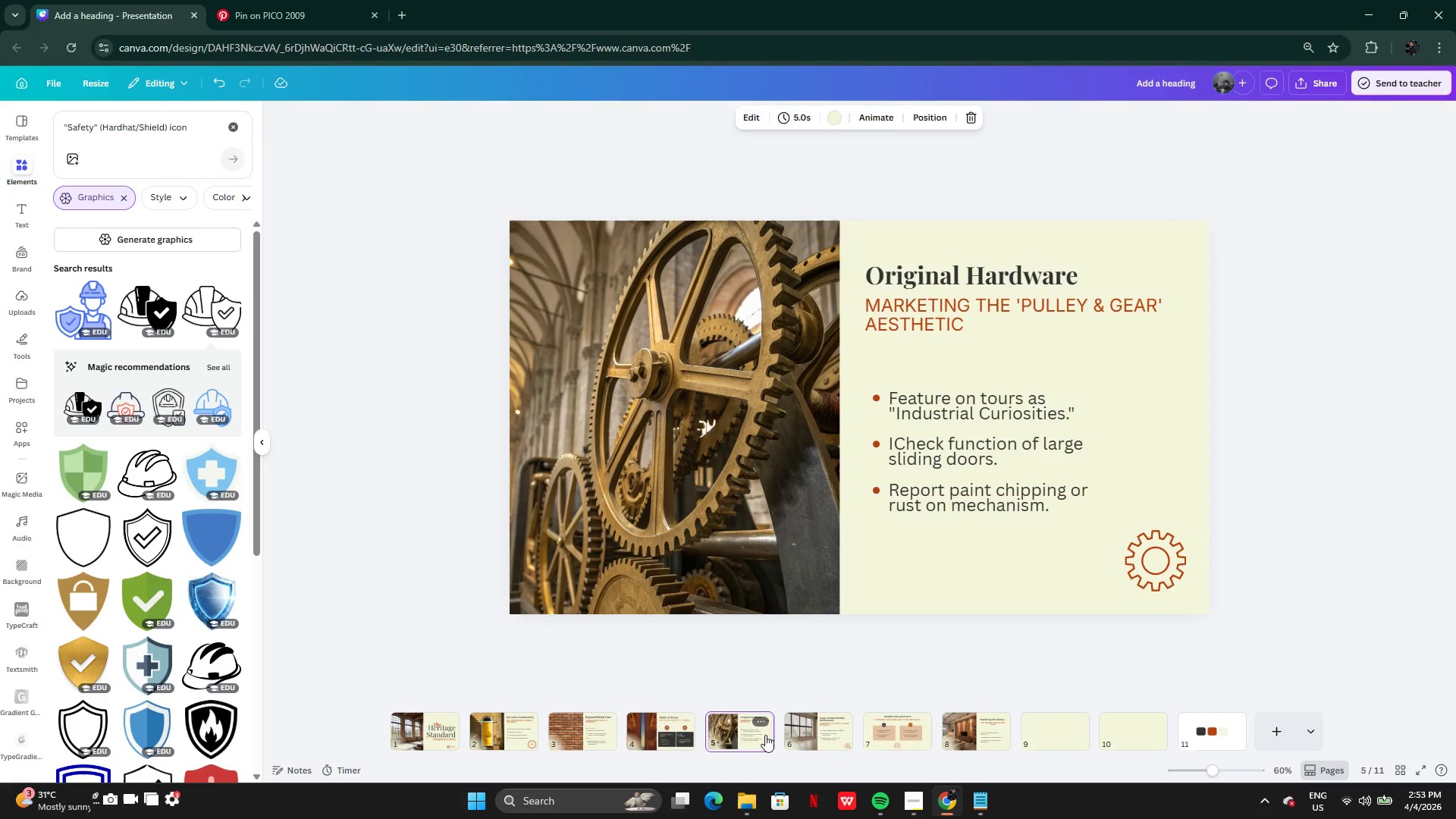 
left_click([789, 730])
 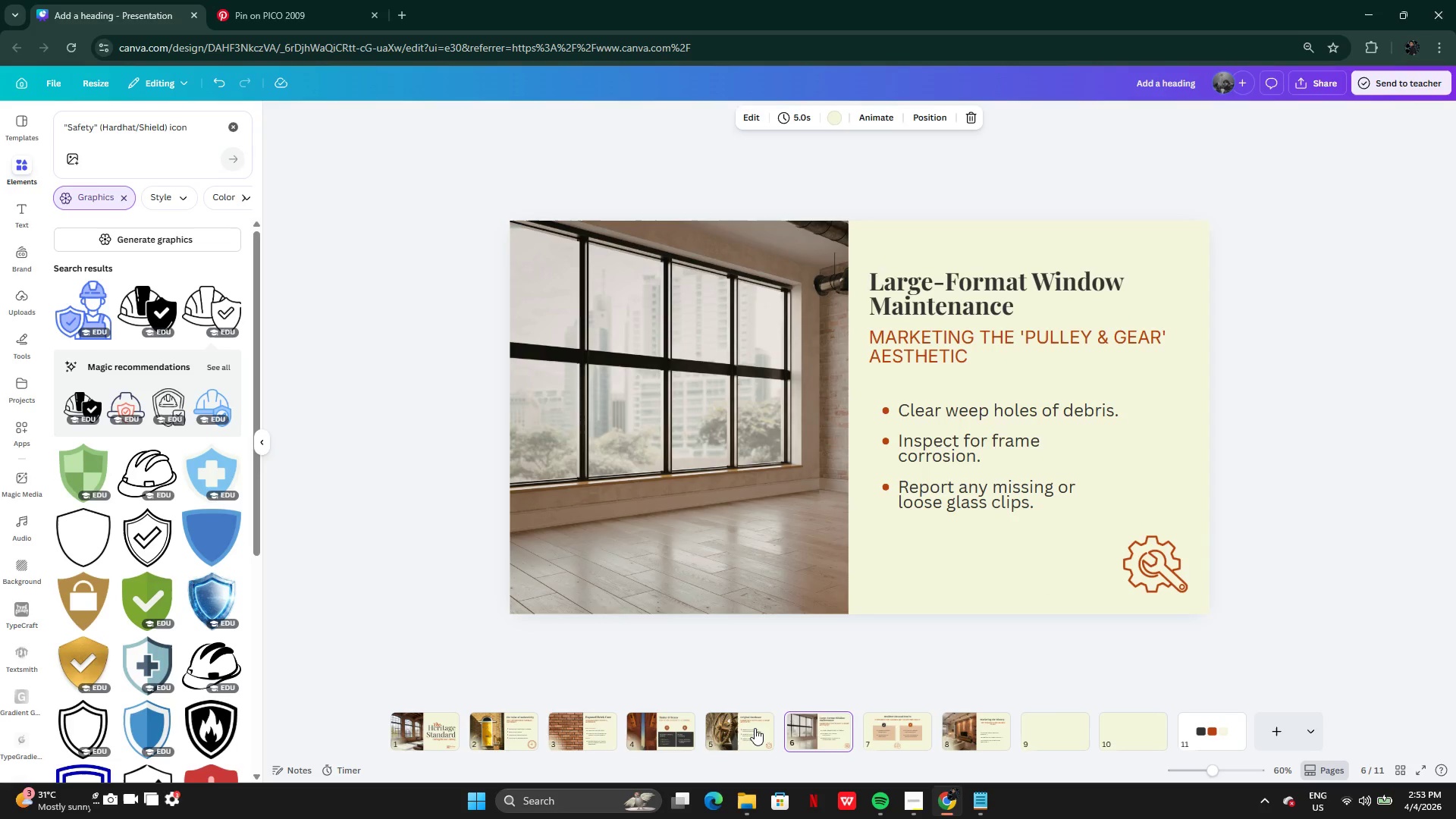 
left_click([755, 728])
 